 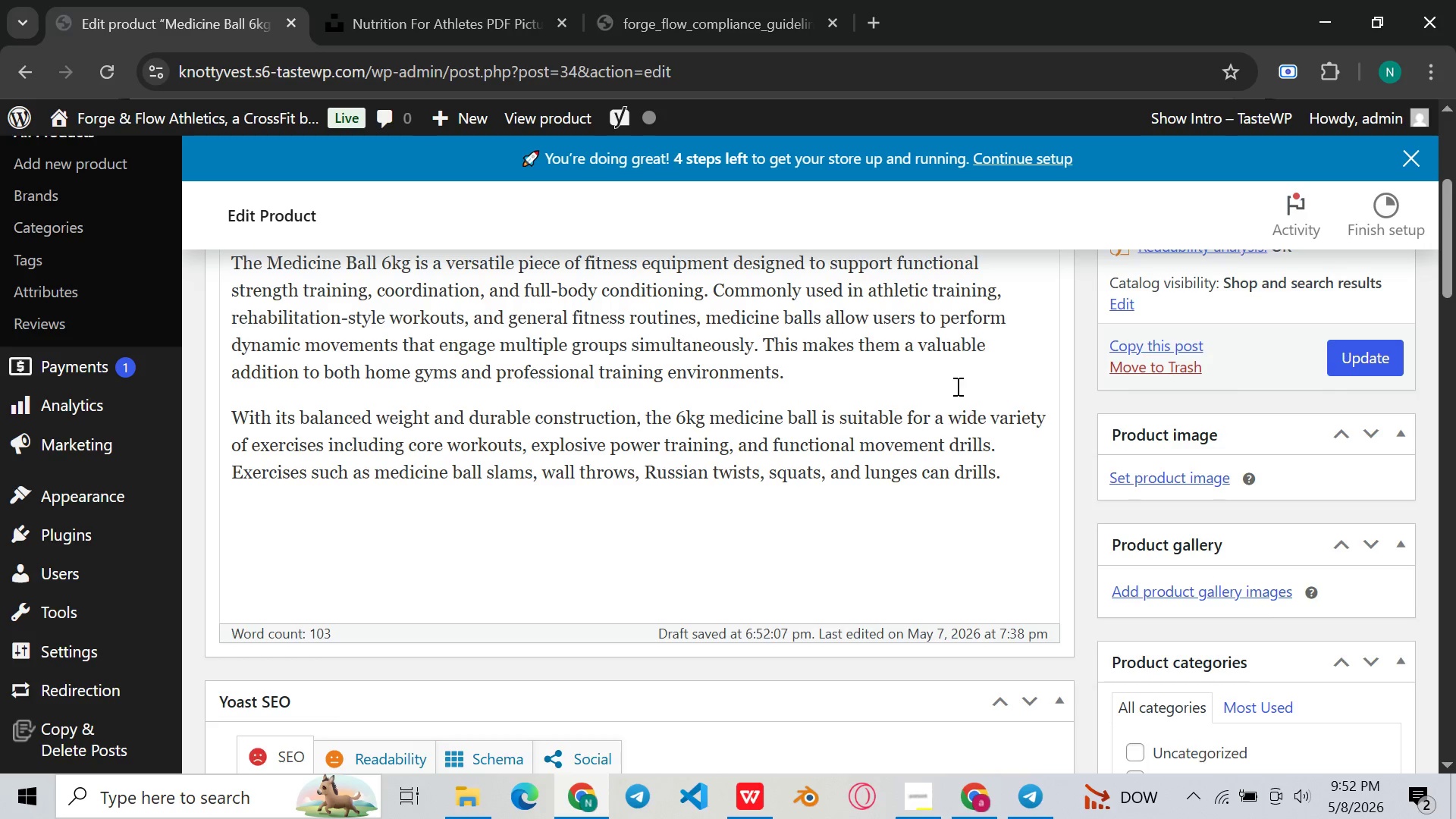 
type( ij=)
key(Backspace)
key(Backspace)
key(Backspace)
key(Backspace)
 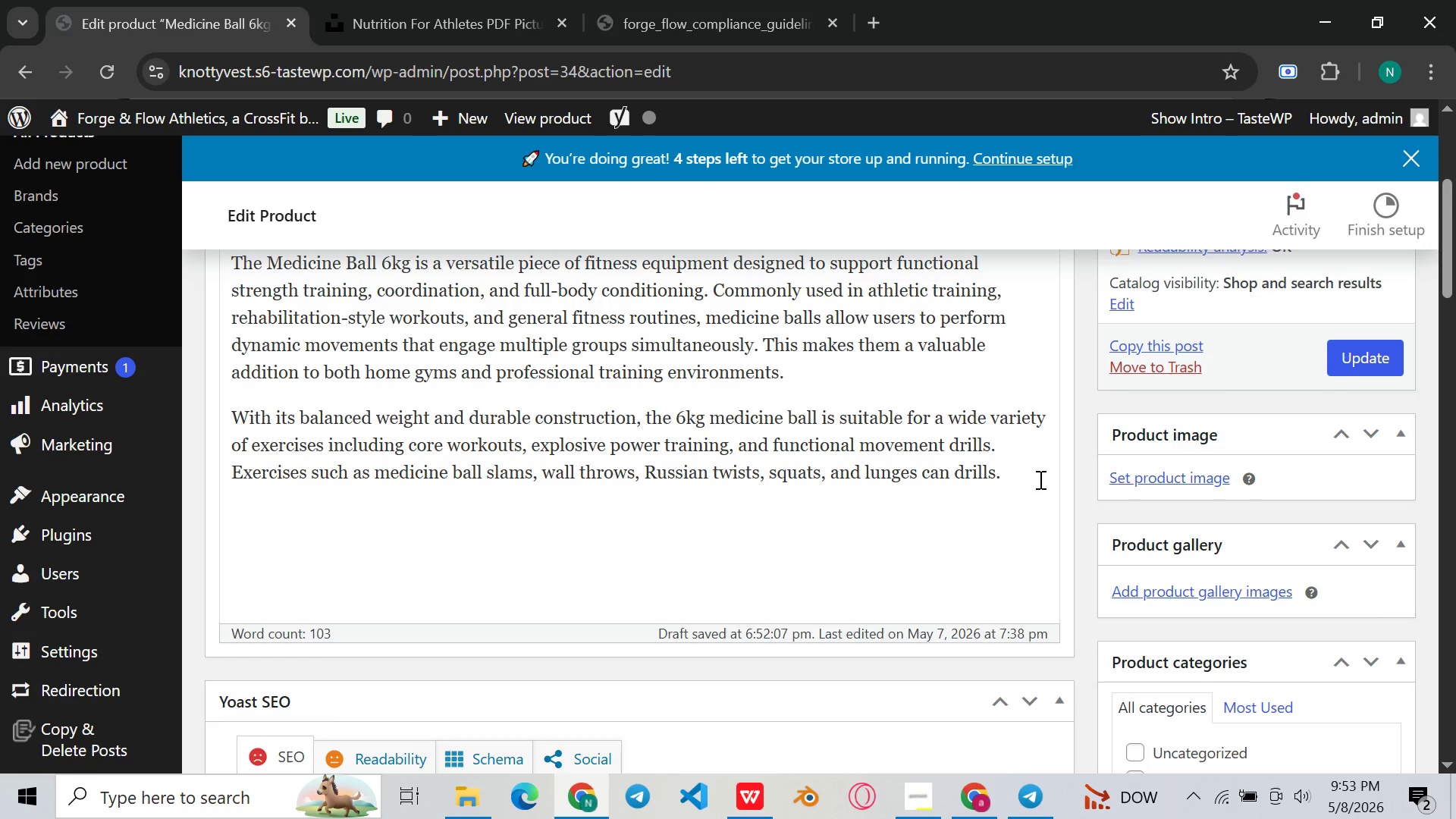 
wait(34.08)
 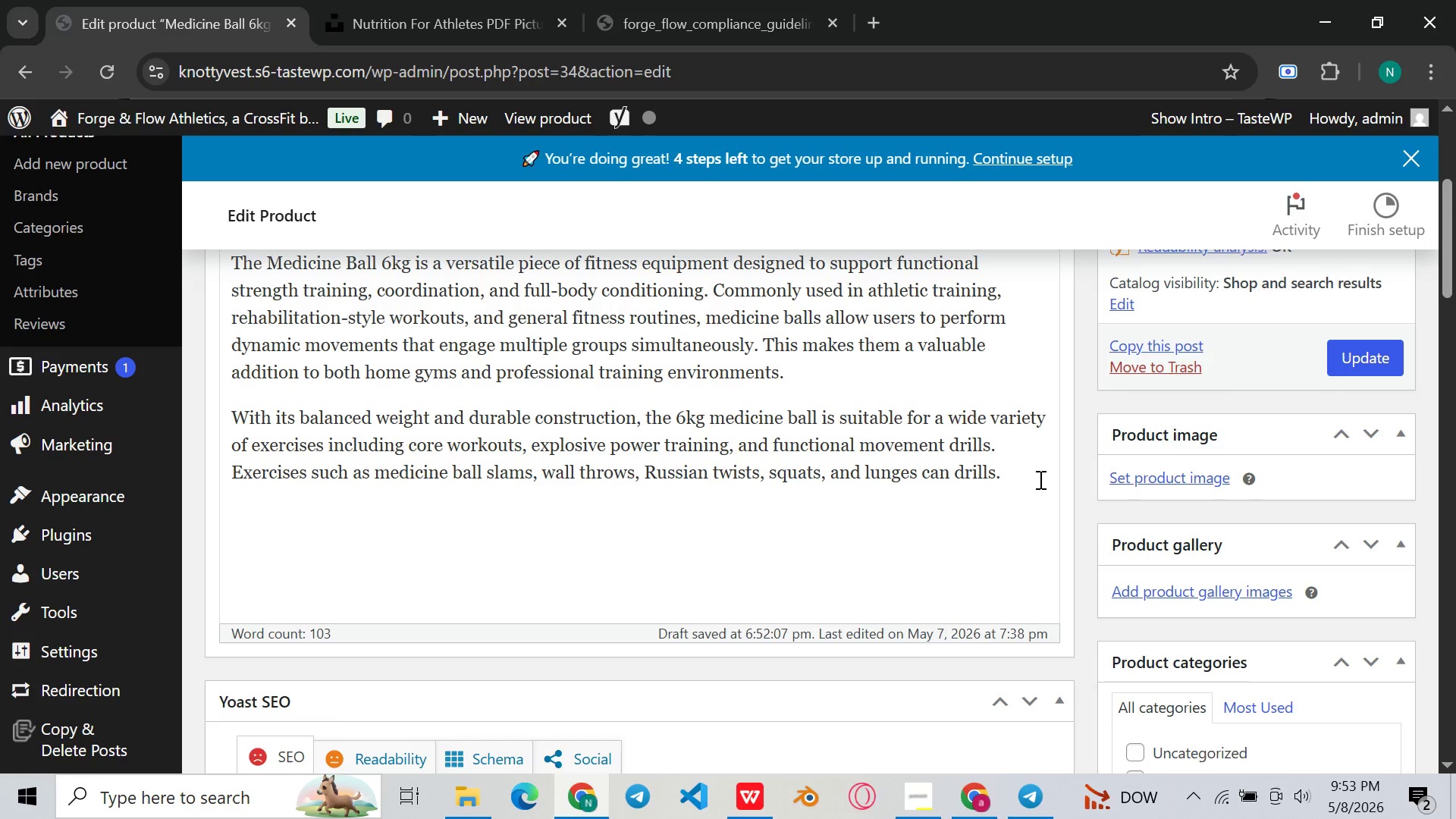 
key(Backspace)
key(Backspace)
key(Backspace)
key(Backspace)
key(Backspace)
key(Backspace)
key(Backspace)
key(Backspace)
key(Backspace)
type(help challenge differ)
 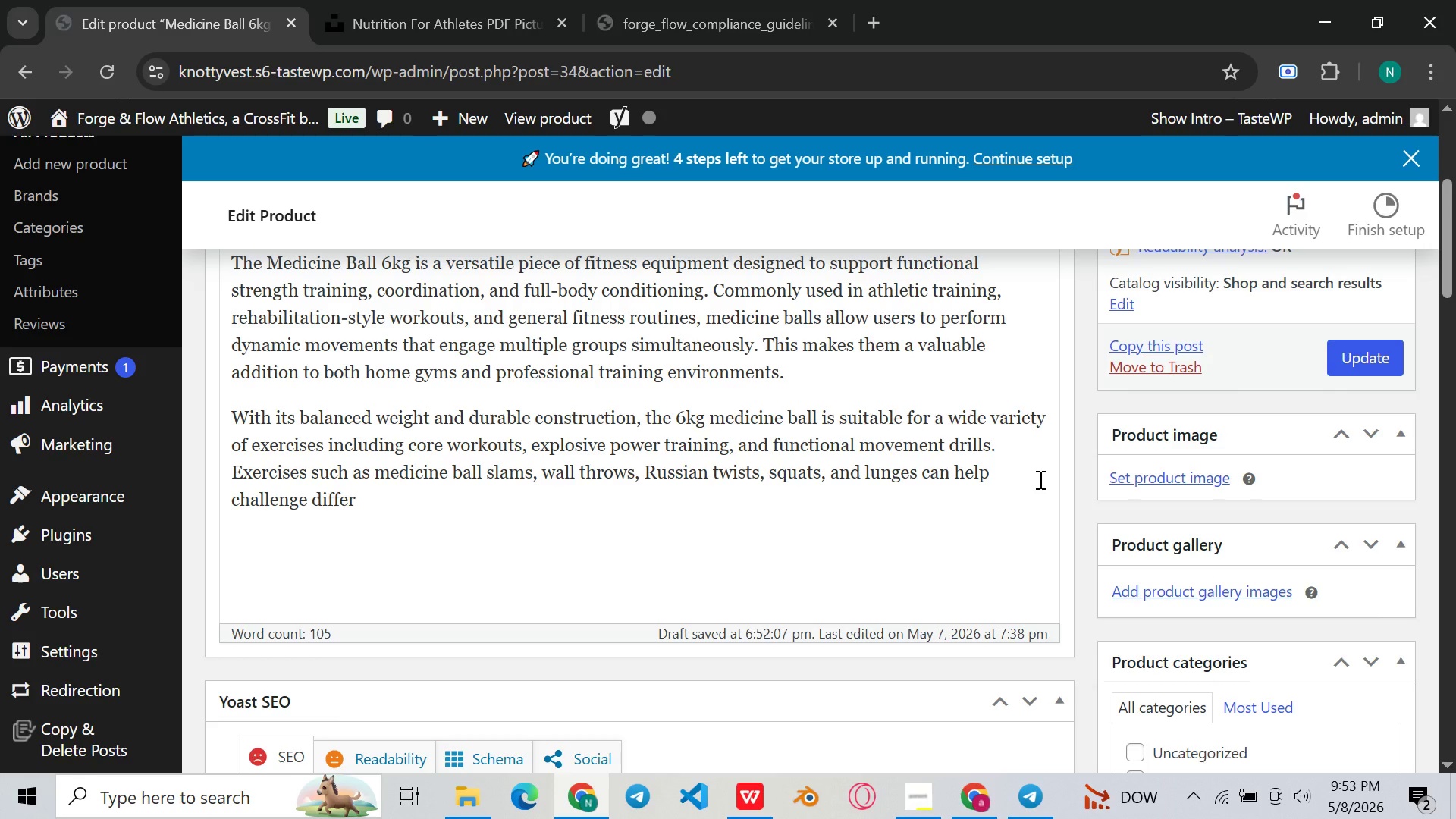 
type(ent )
 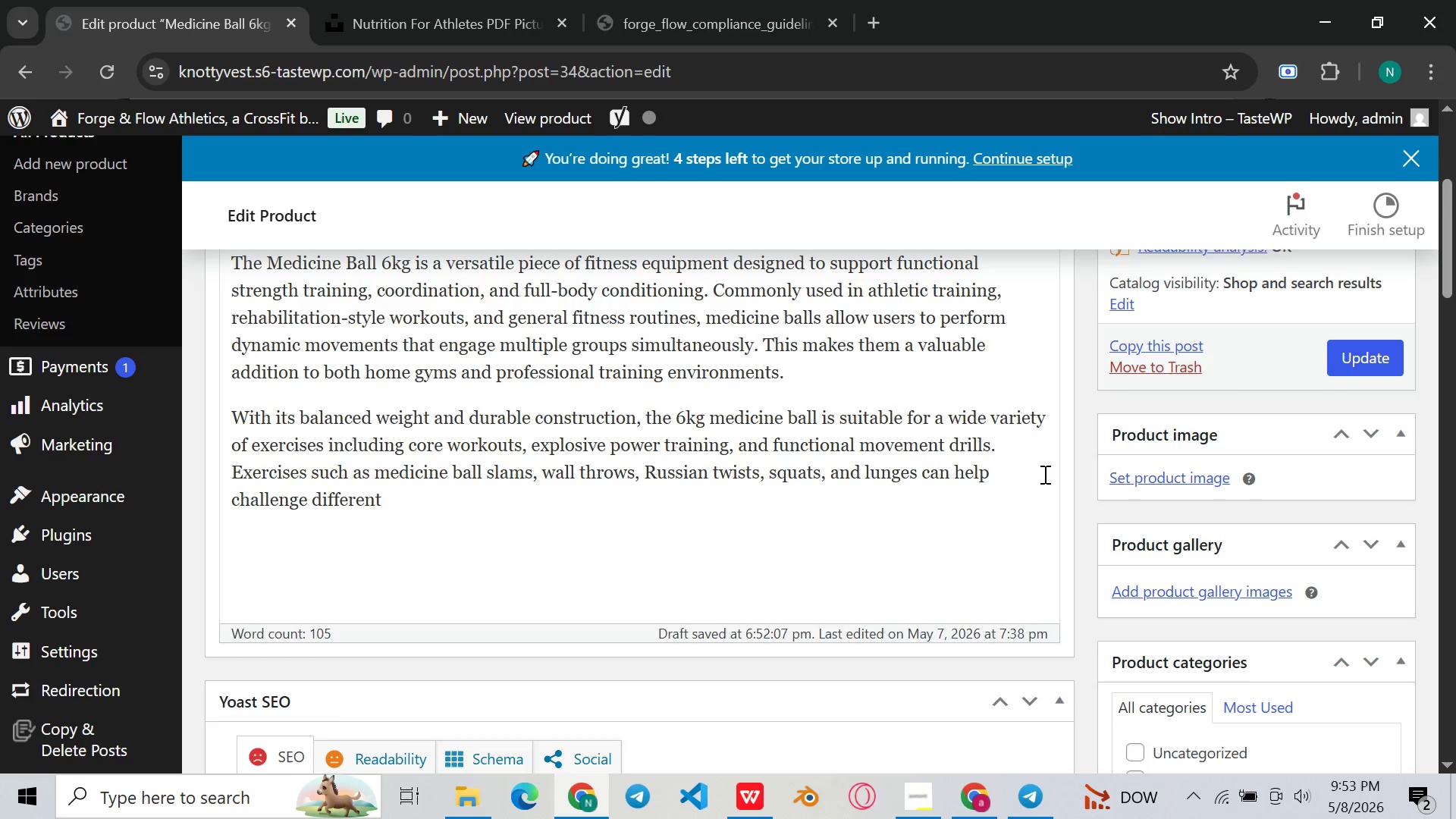 
type(areas of the body while )
 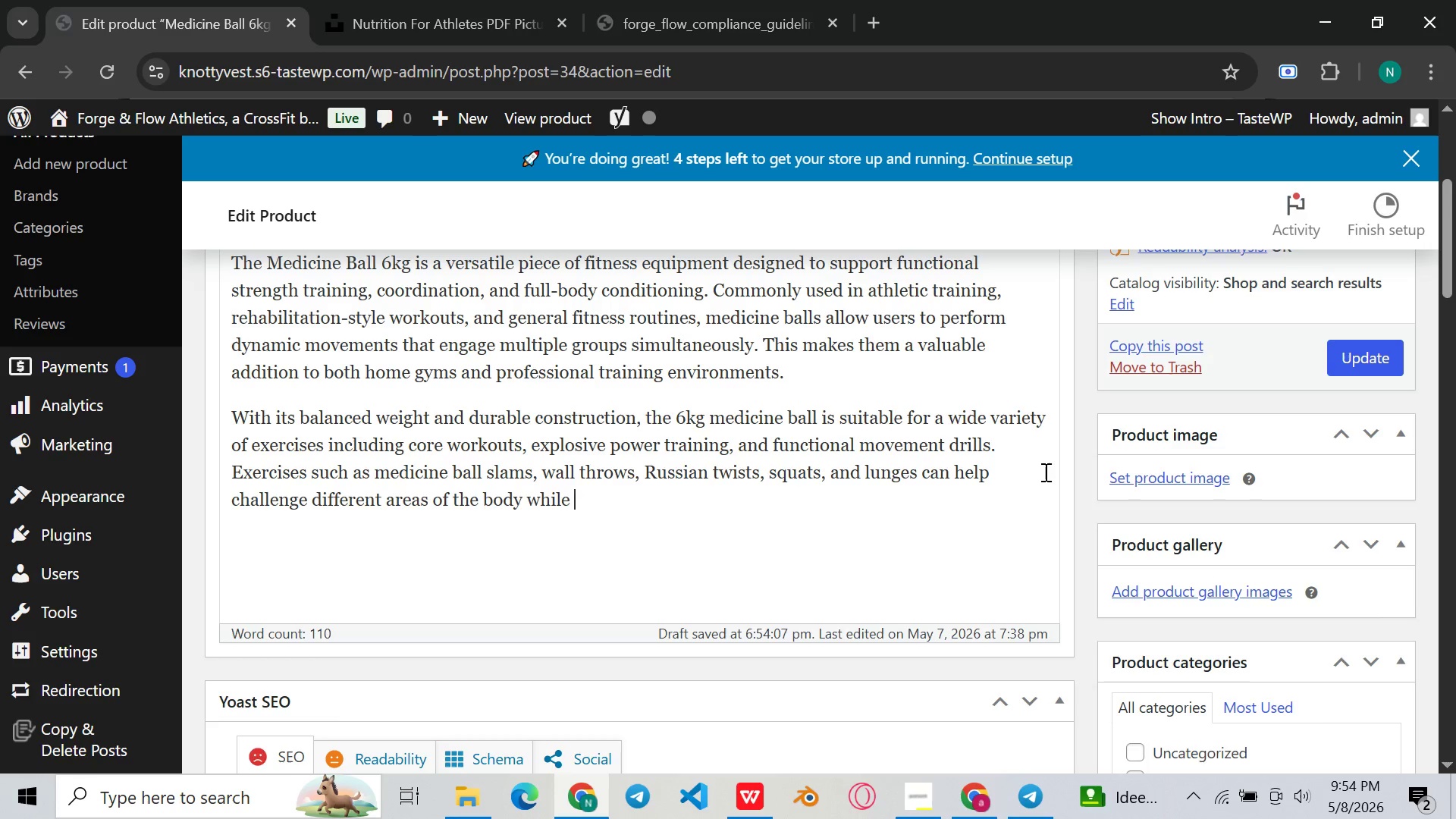 
wait(21.28)
 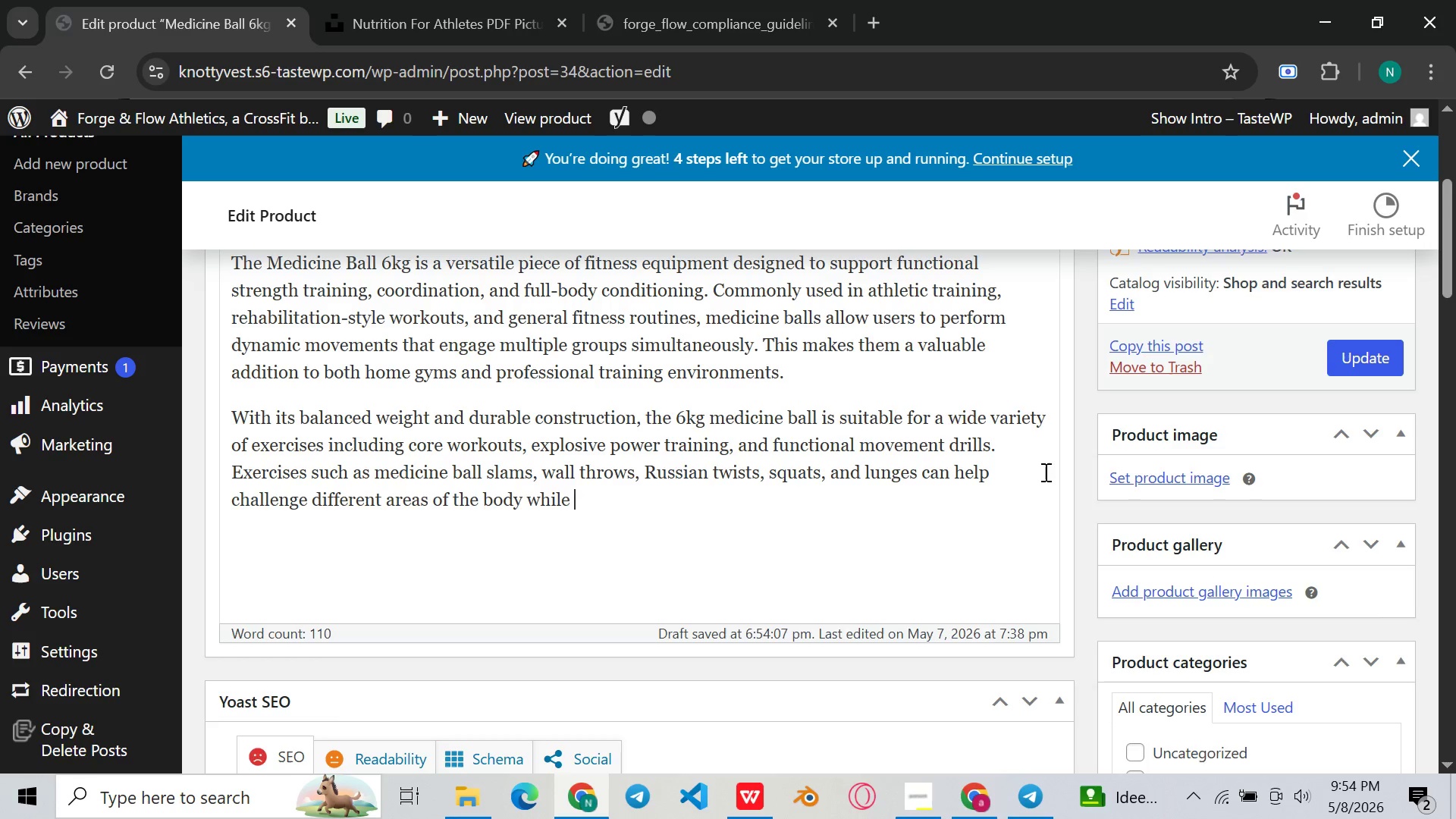 
type(promoting coordinati)
key(Backspace)
type(ed movement patterns)
 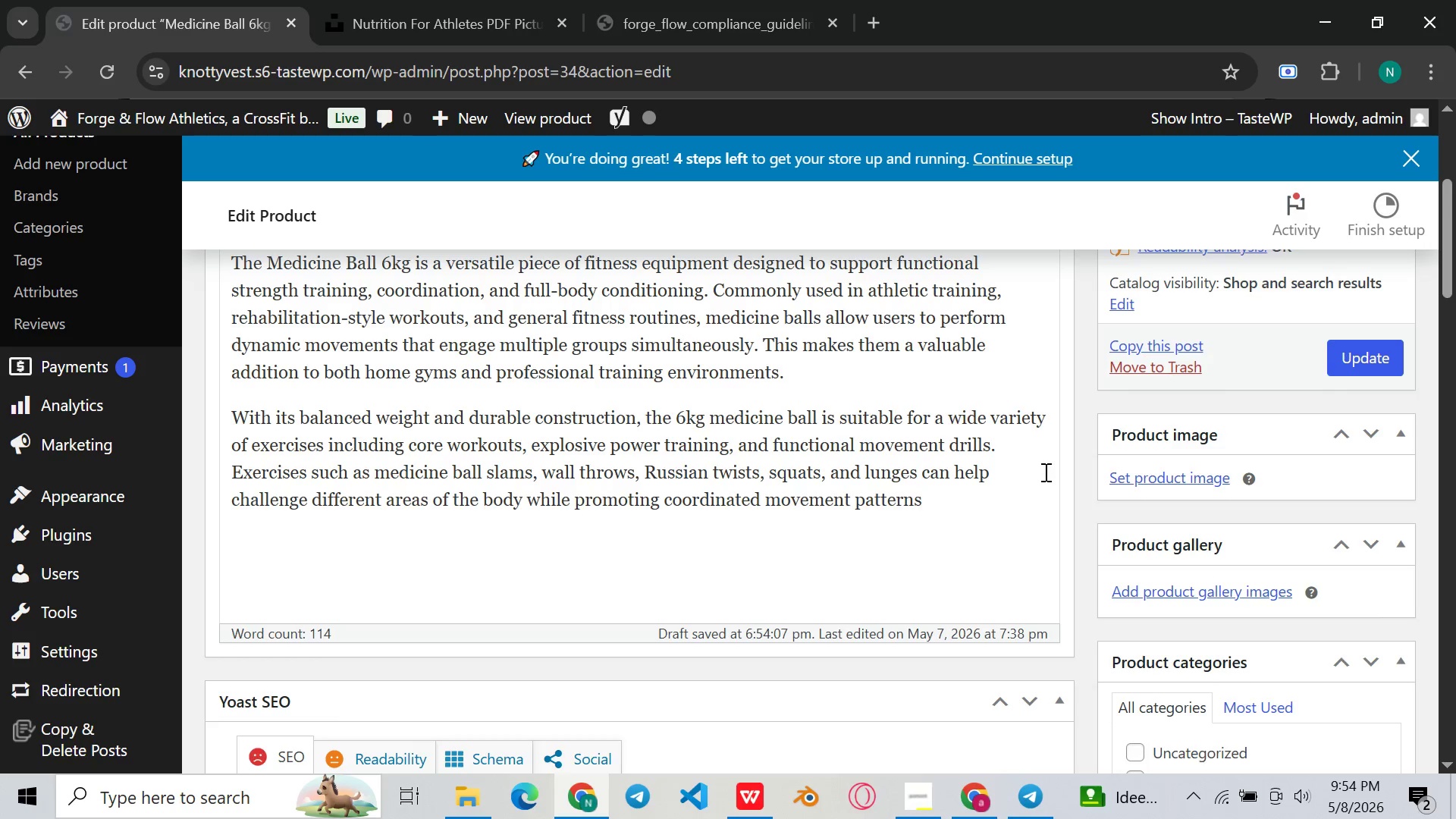 
key(Period)
 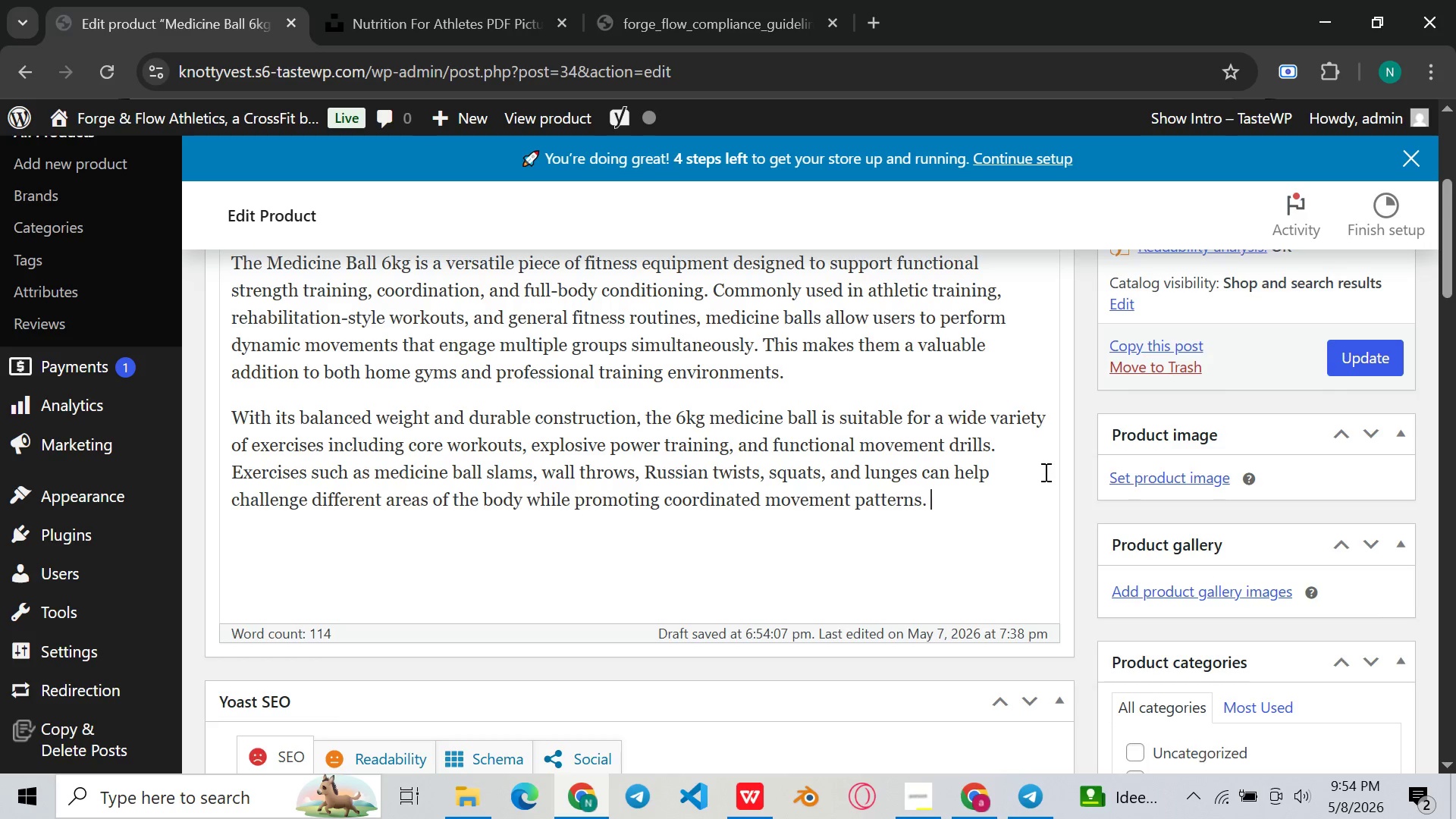 
key(Space)
 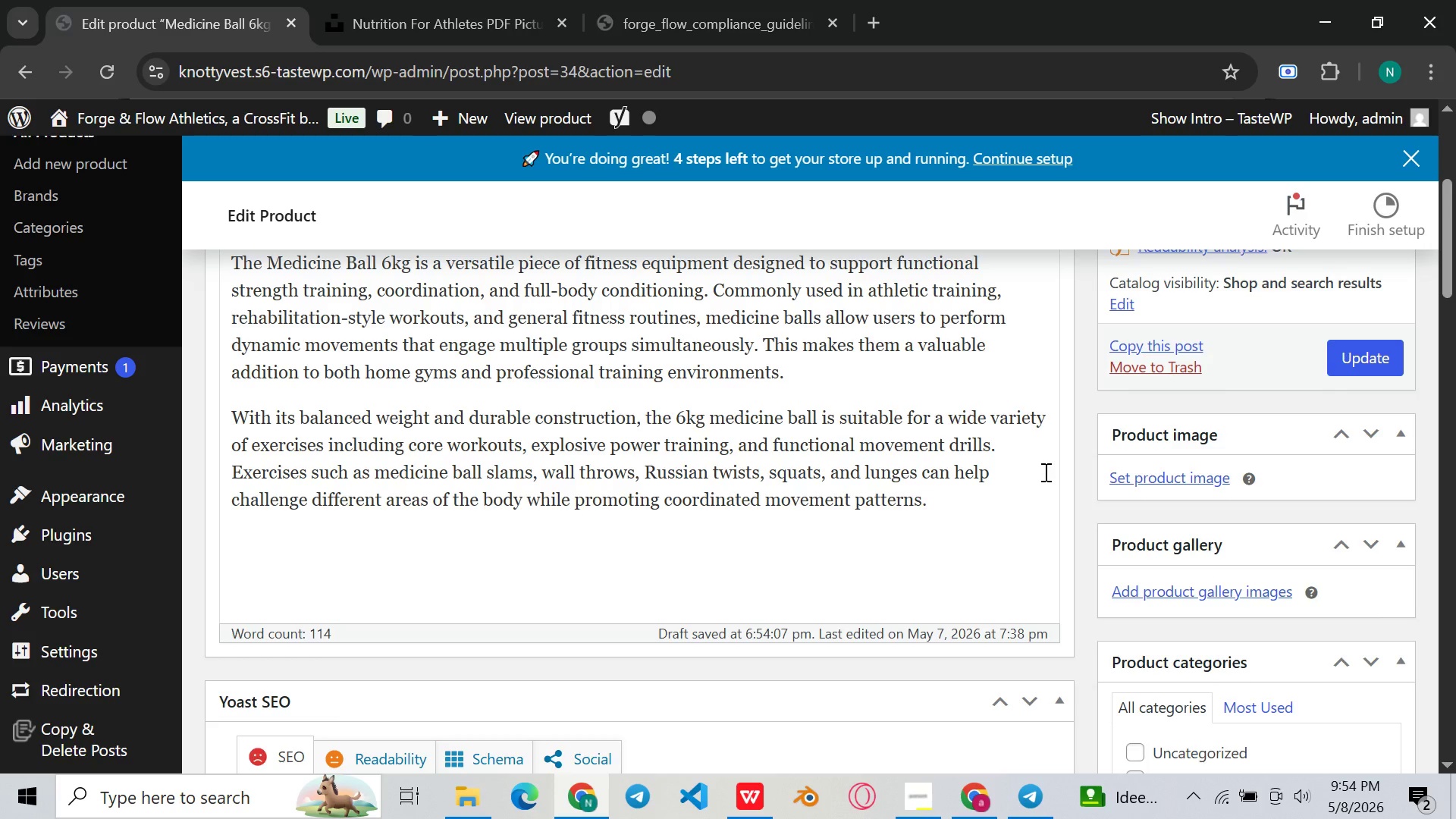 
type(Medicein)
key(Backspace)
key(Backspace)
key(Backspace)
type(ine ball training often w)
key(Backspace)
type(emphasize )
key(Backspace)
type(s controlled )
 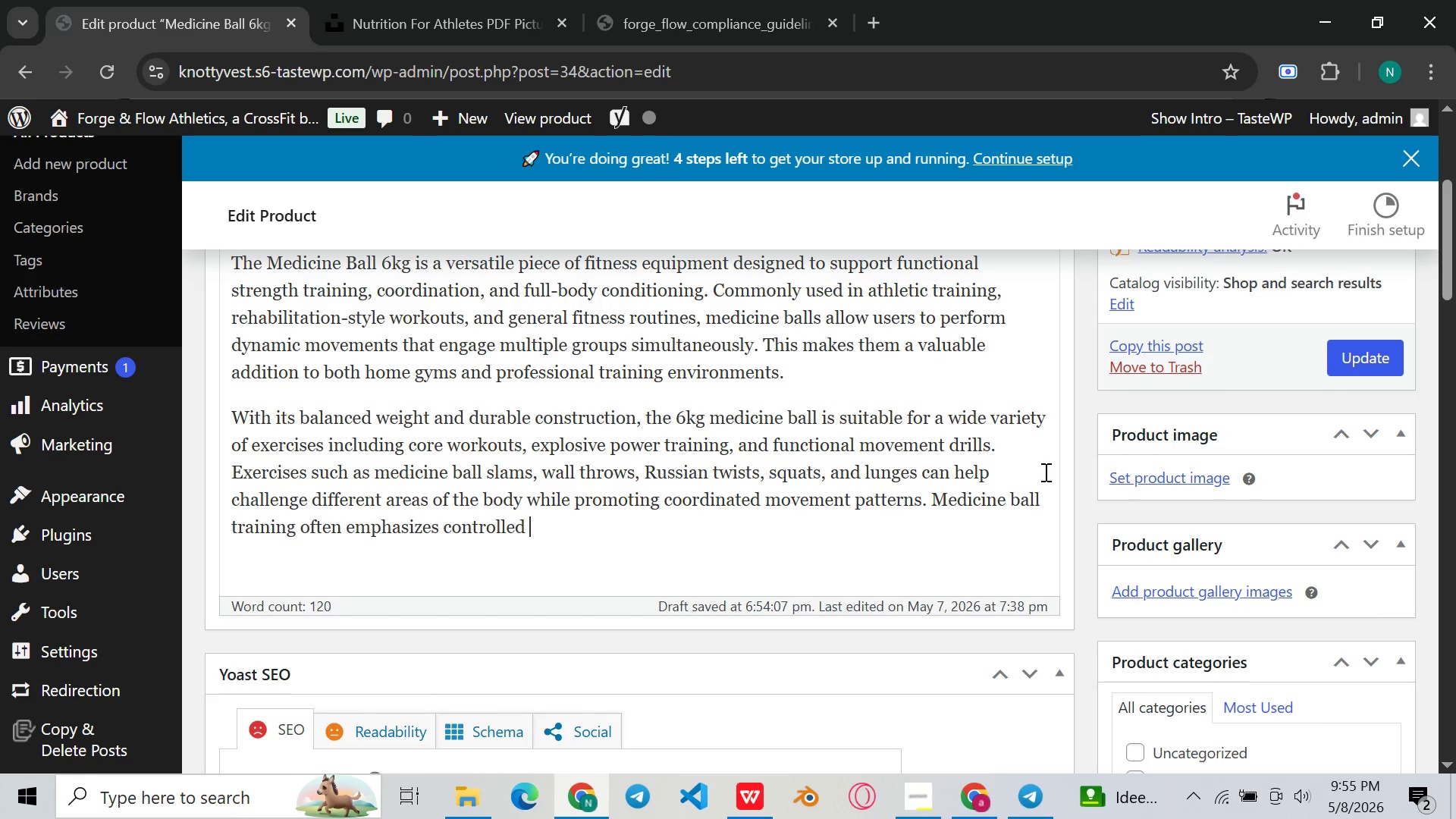 
type(mob)
key(Backspace)
type(vements and explosive actions that help develop musculla)
key(Backspace)
key(Backspace)
type(ar )
 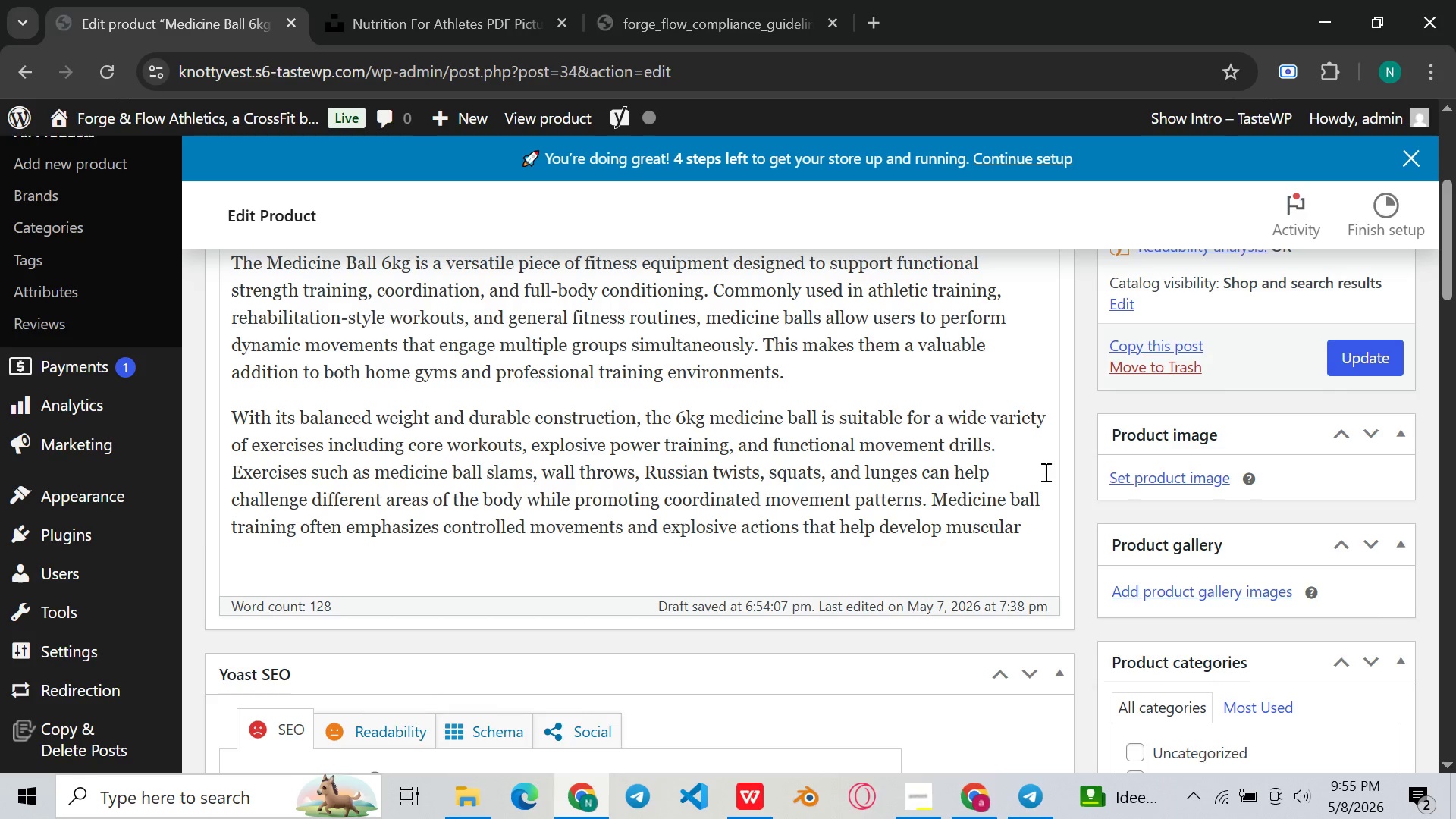 
wait(6.2)
 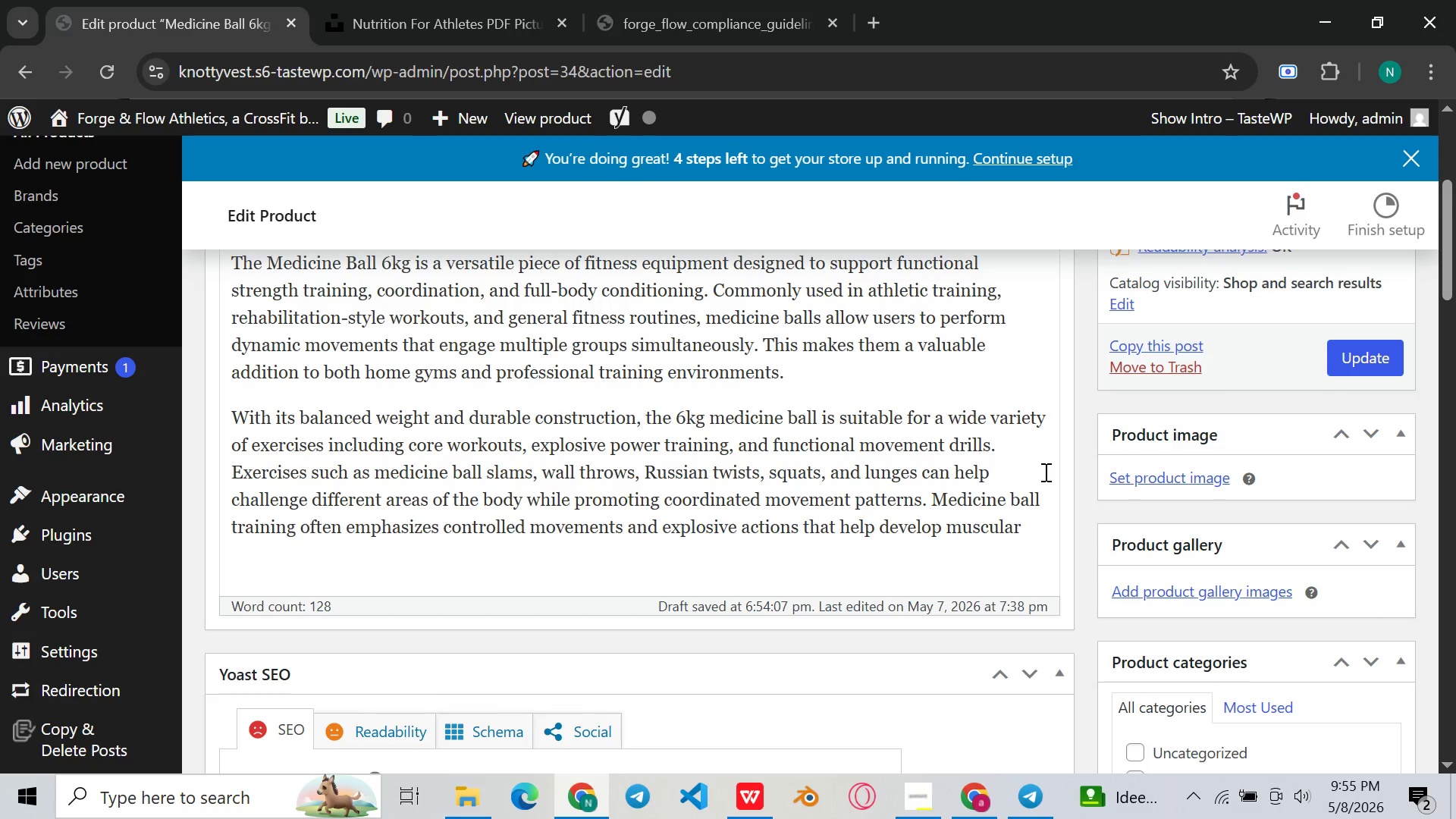 
type(poer )
key(Backspace)
key(Backspace)
key(Backspace)
type(wer )
 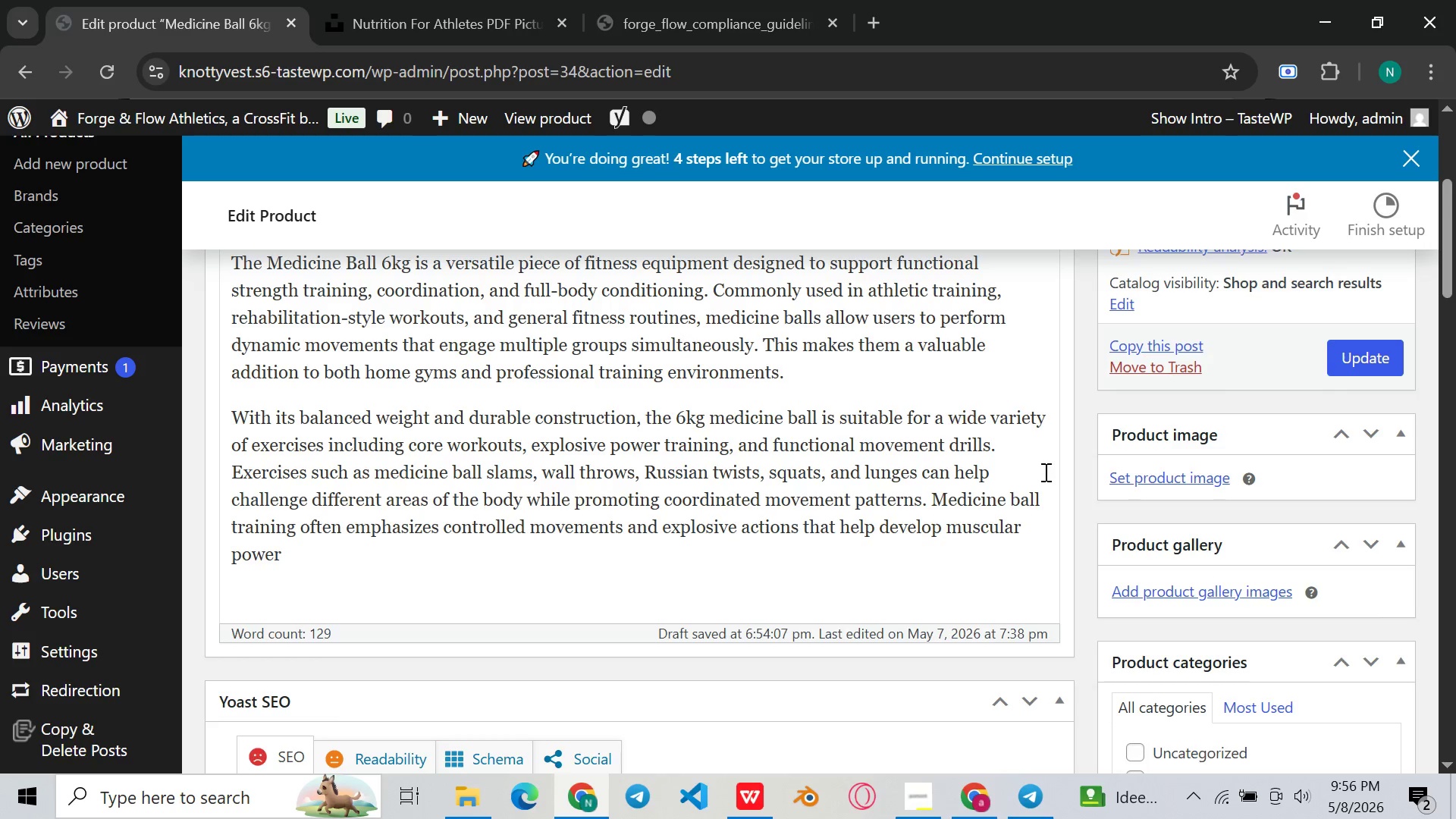 
wait(6.75)
 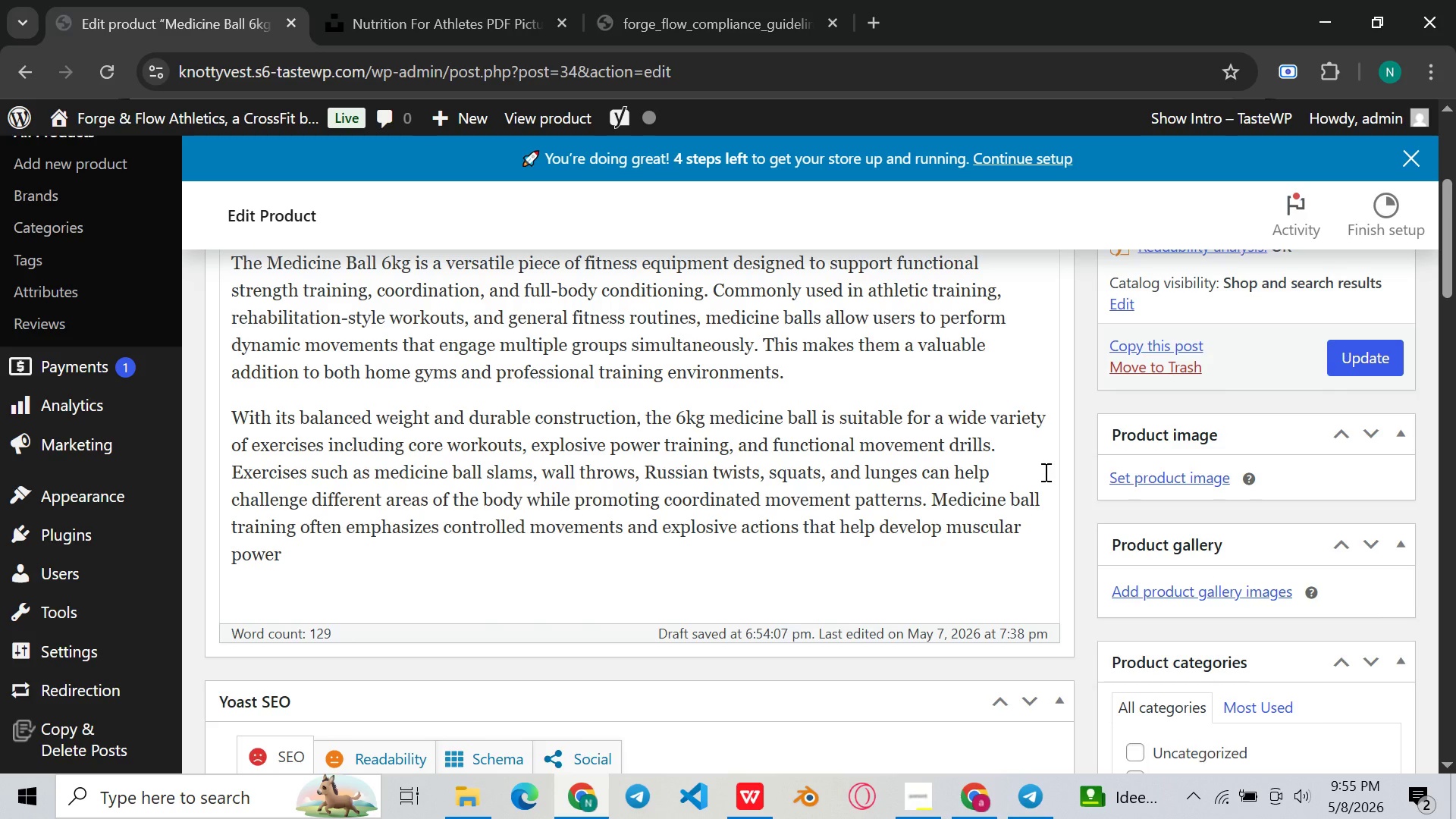 
type(and endurance. By inc)
 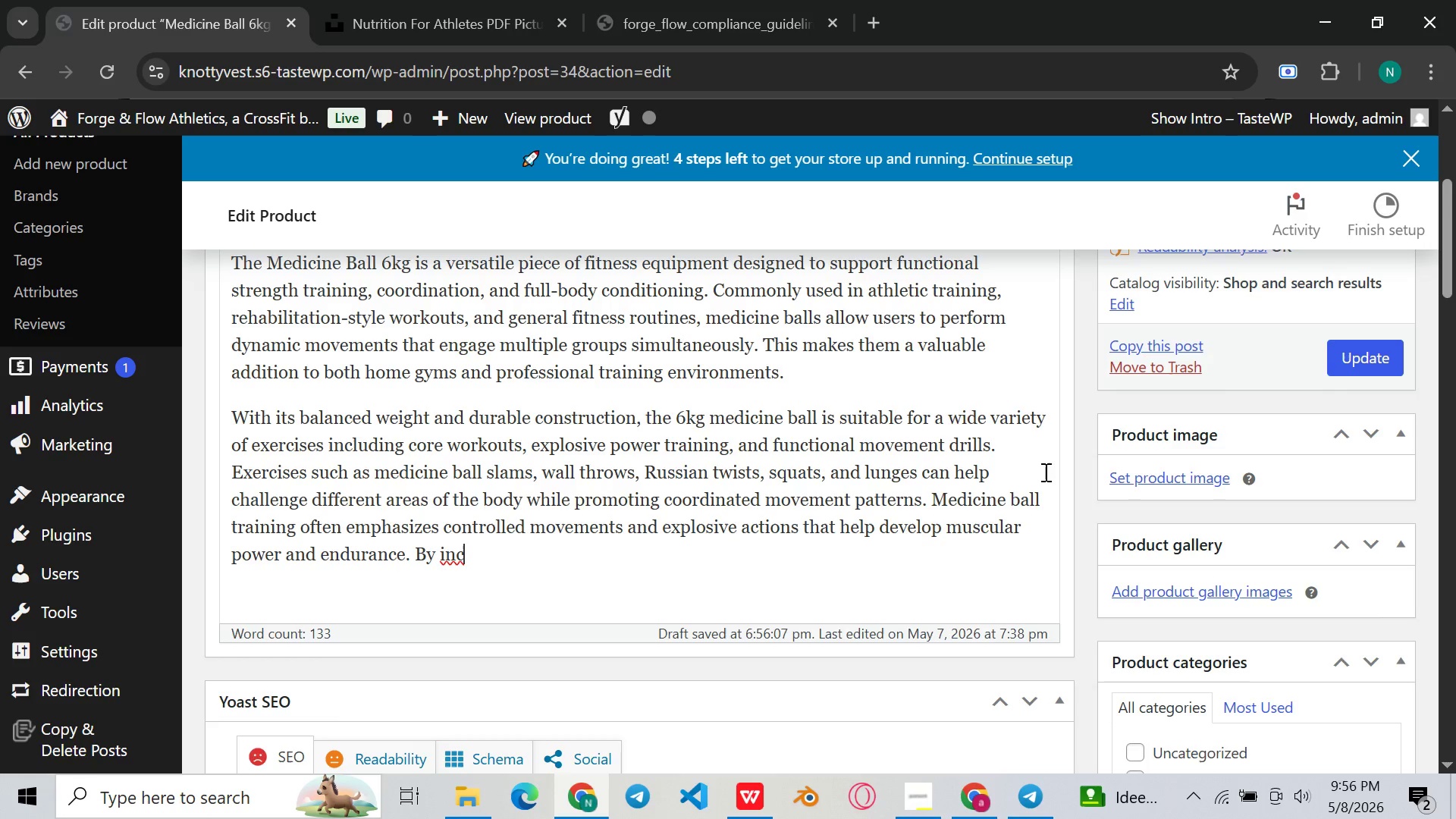 
wait(17.67)
 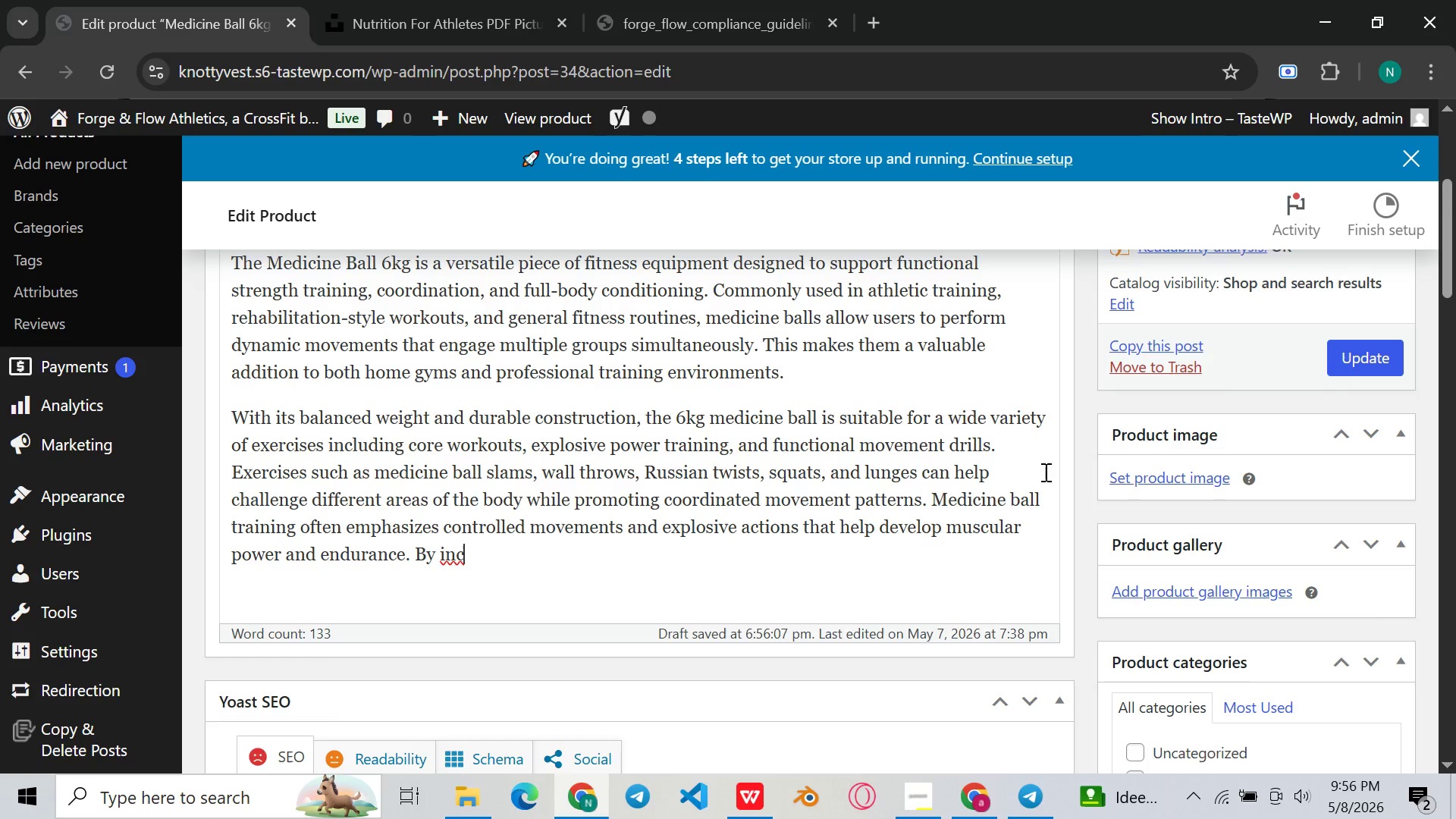 
type(orporatinf )
key(Backspace)
key(Backspace)
type(g )
 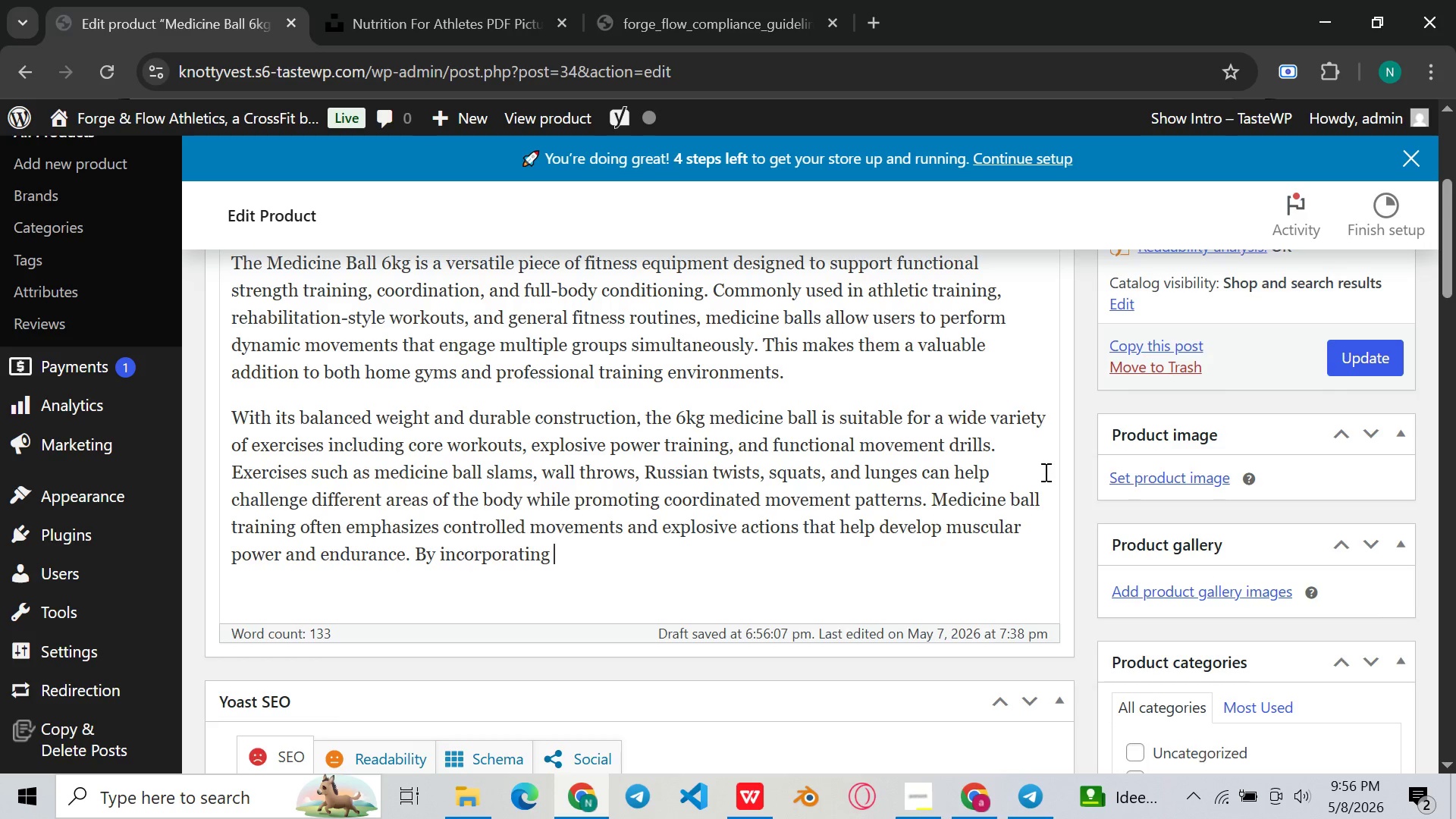 
type(rotationl)
key(Backspace)
type(al )
 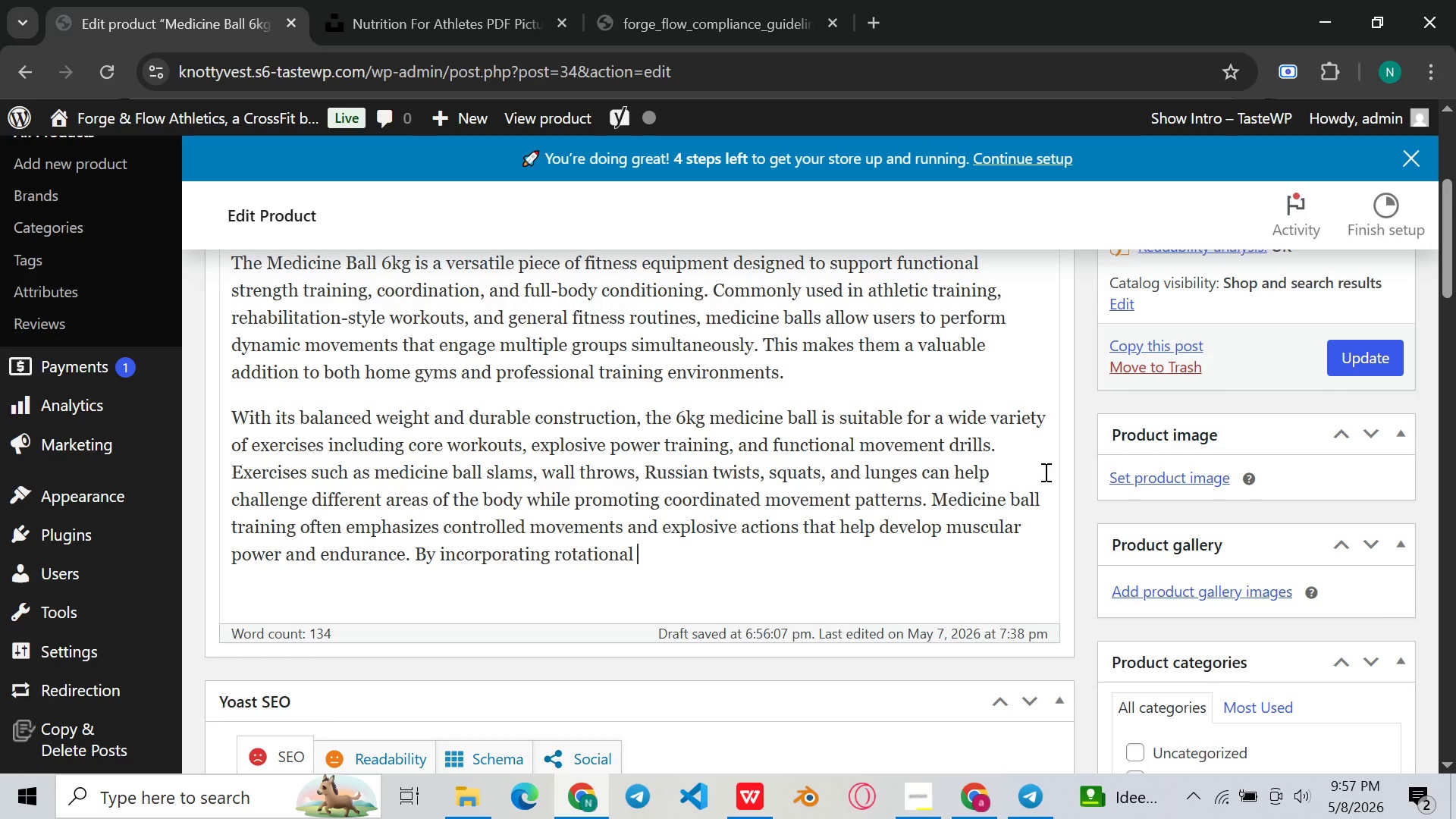 
wait(23.2)
 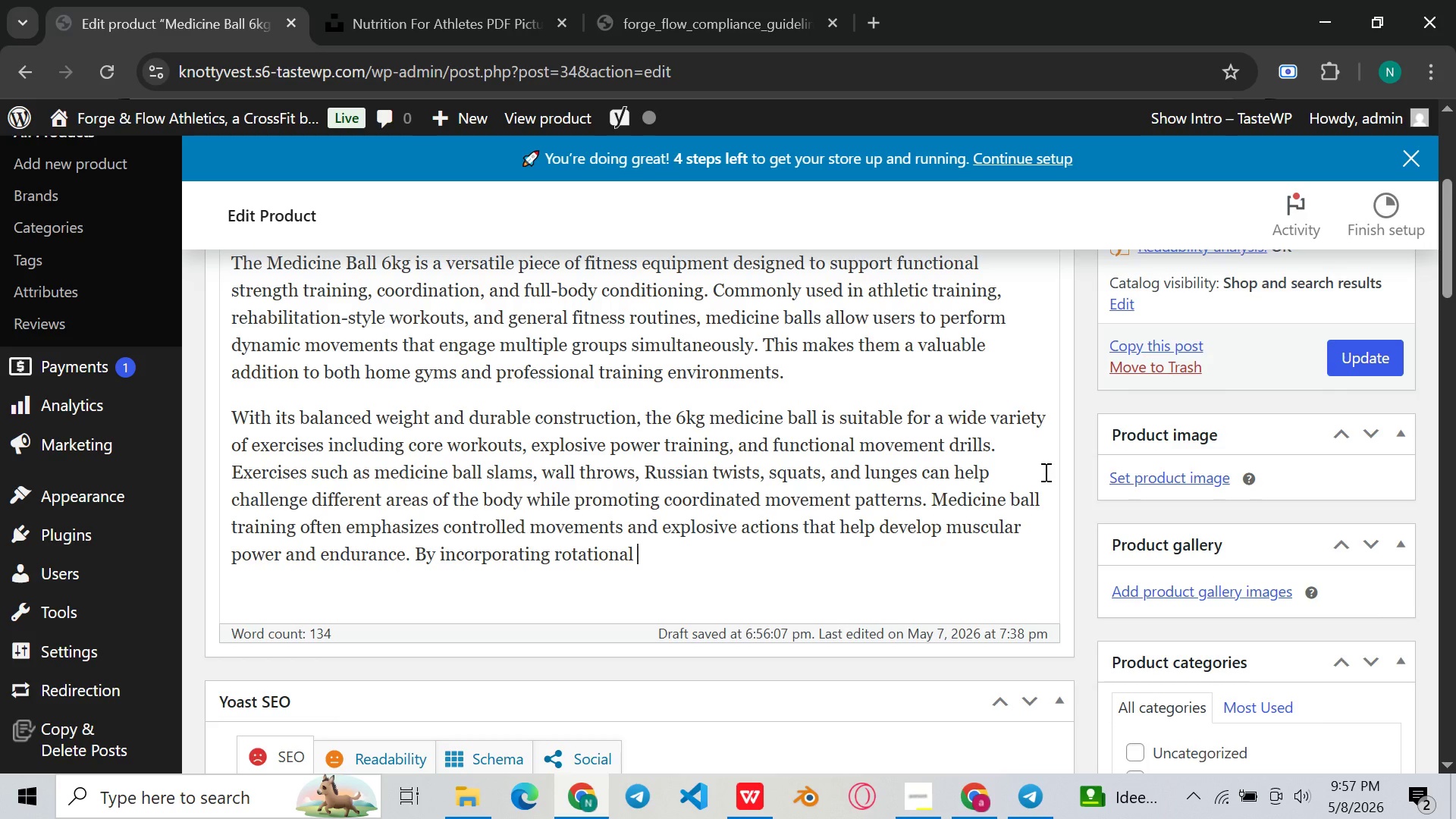 
type(and dynamic exercie)
key(Backspace)
type(ses , users can)
 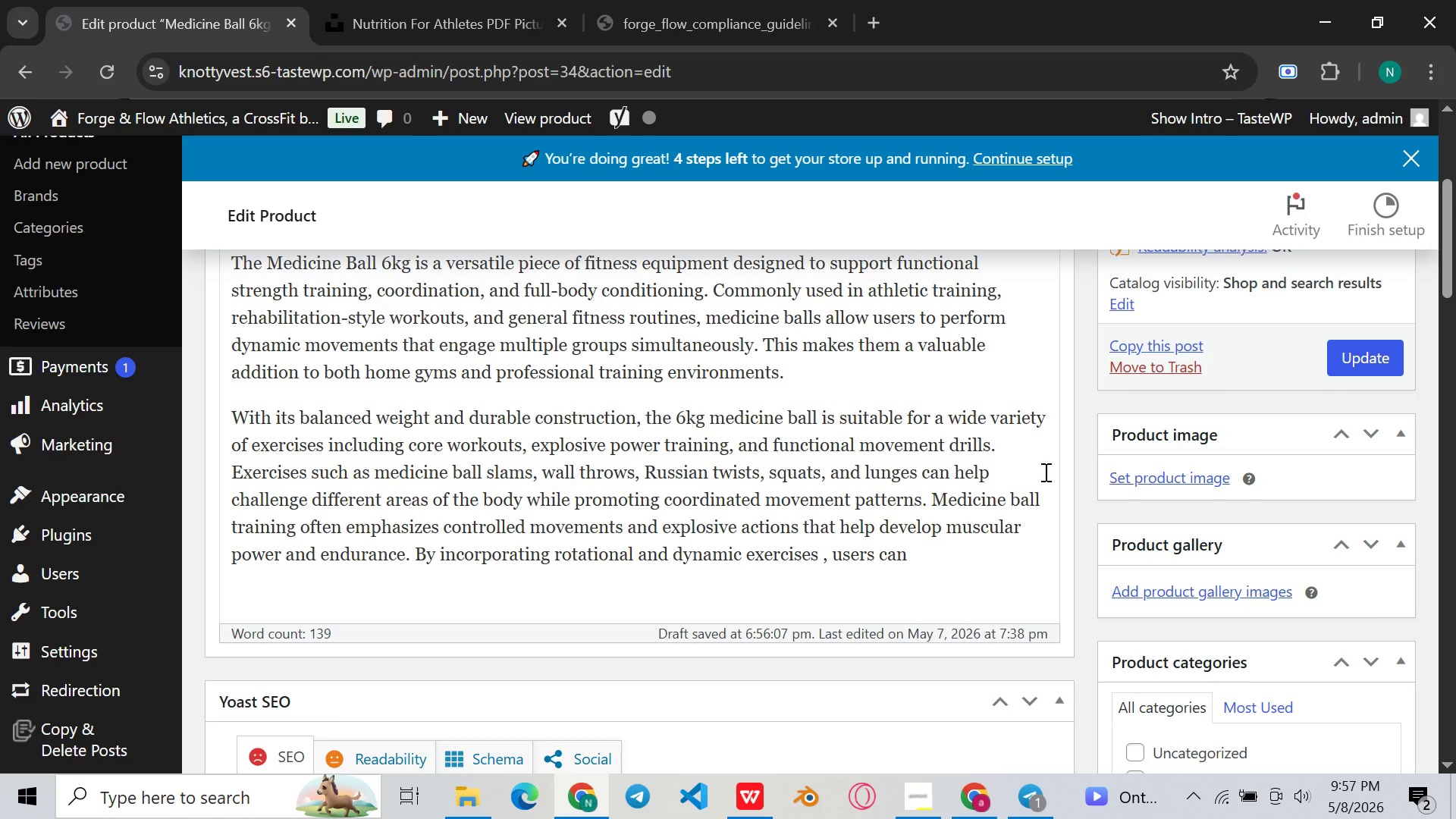 
wait(11.98)
 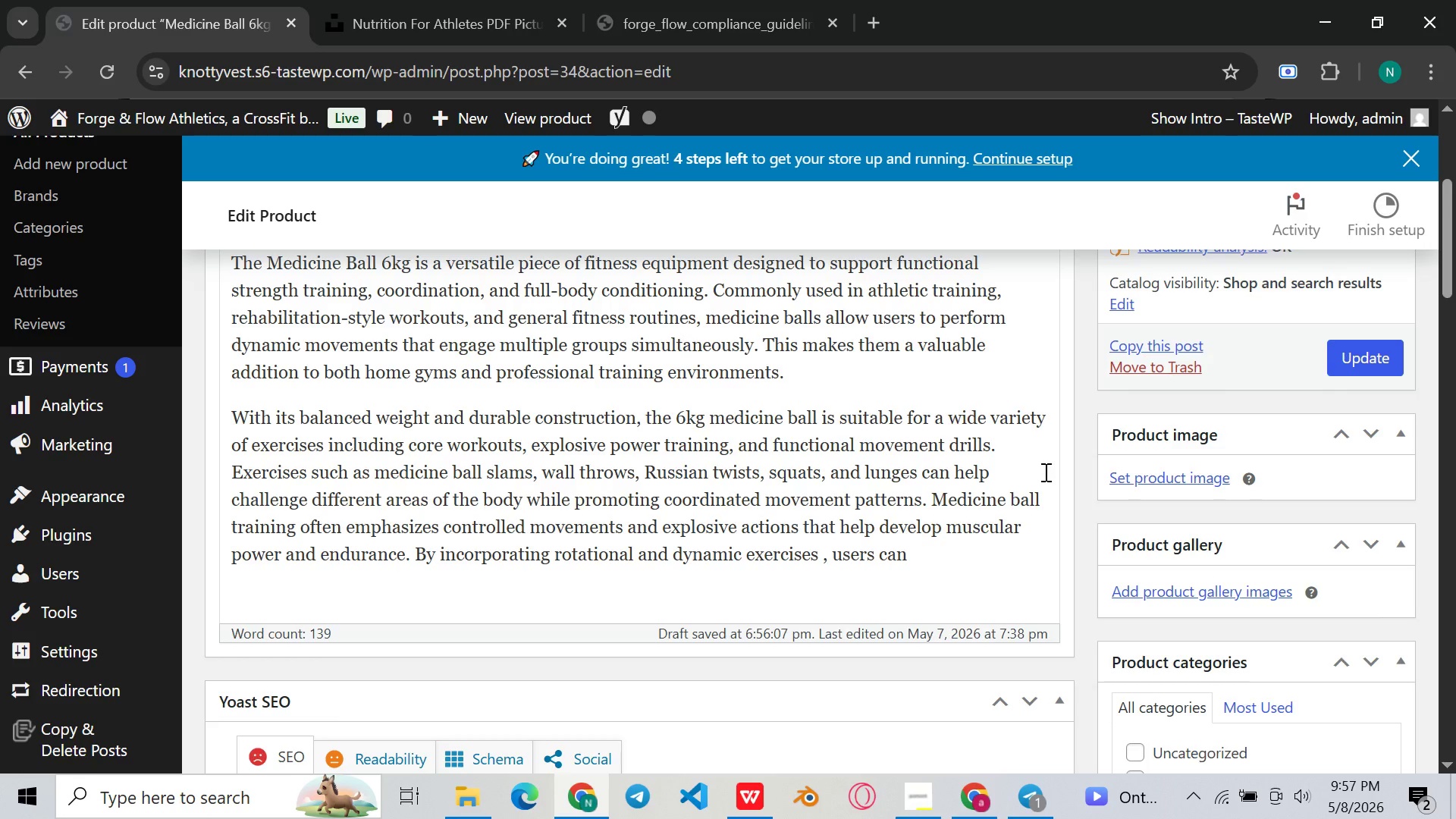 
key(Space)
 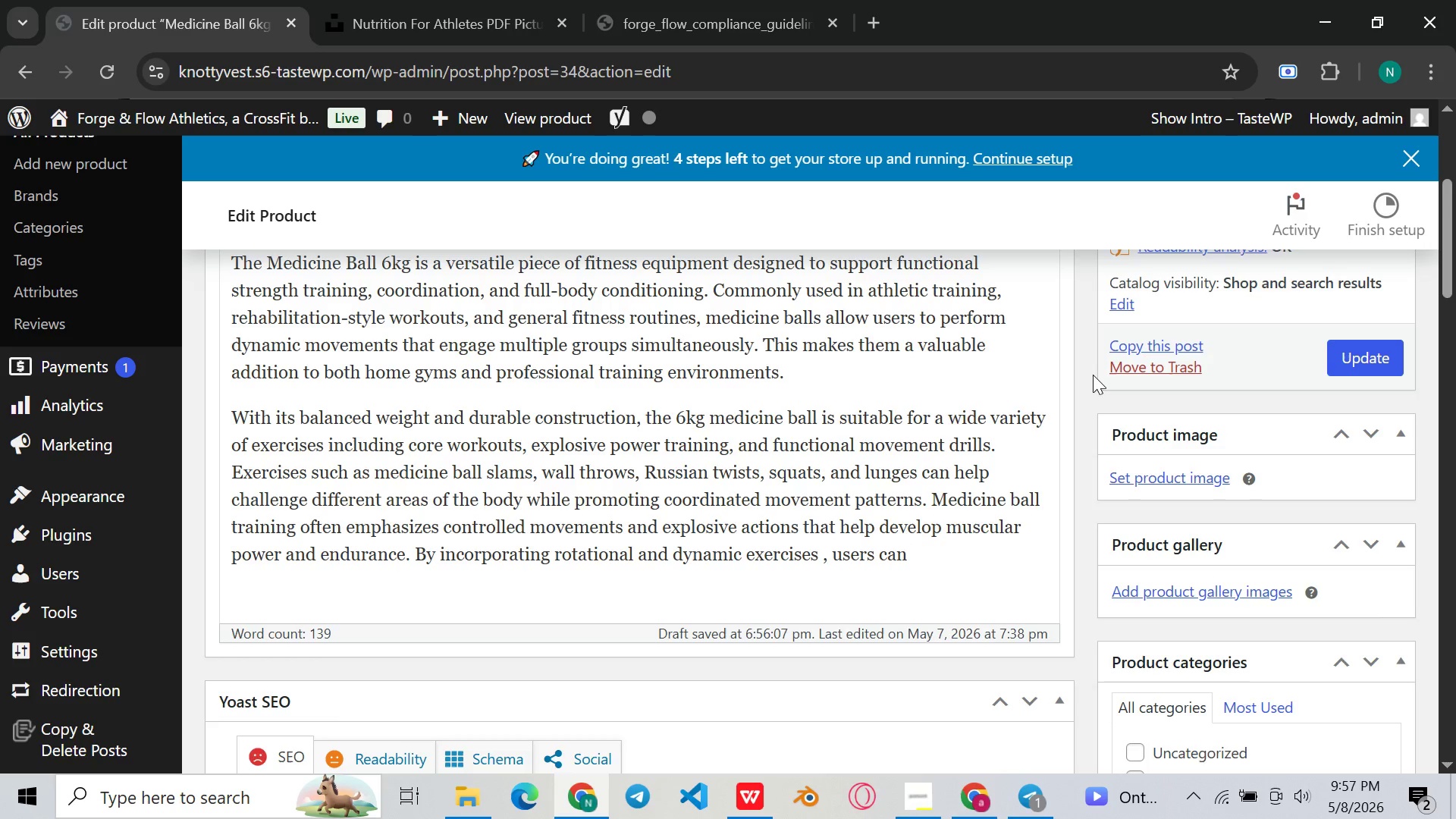 
type(strength)
 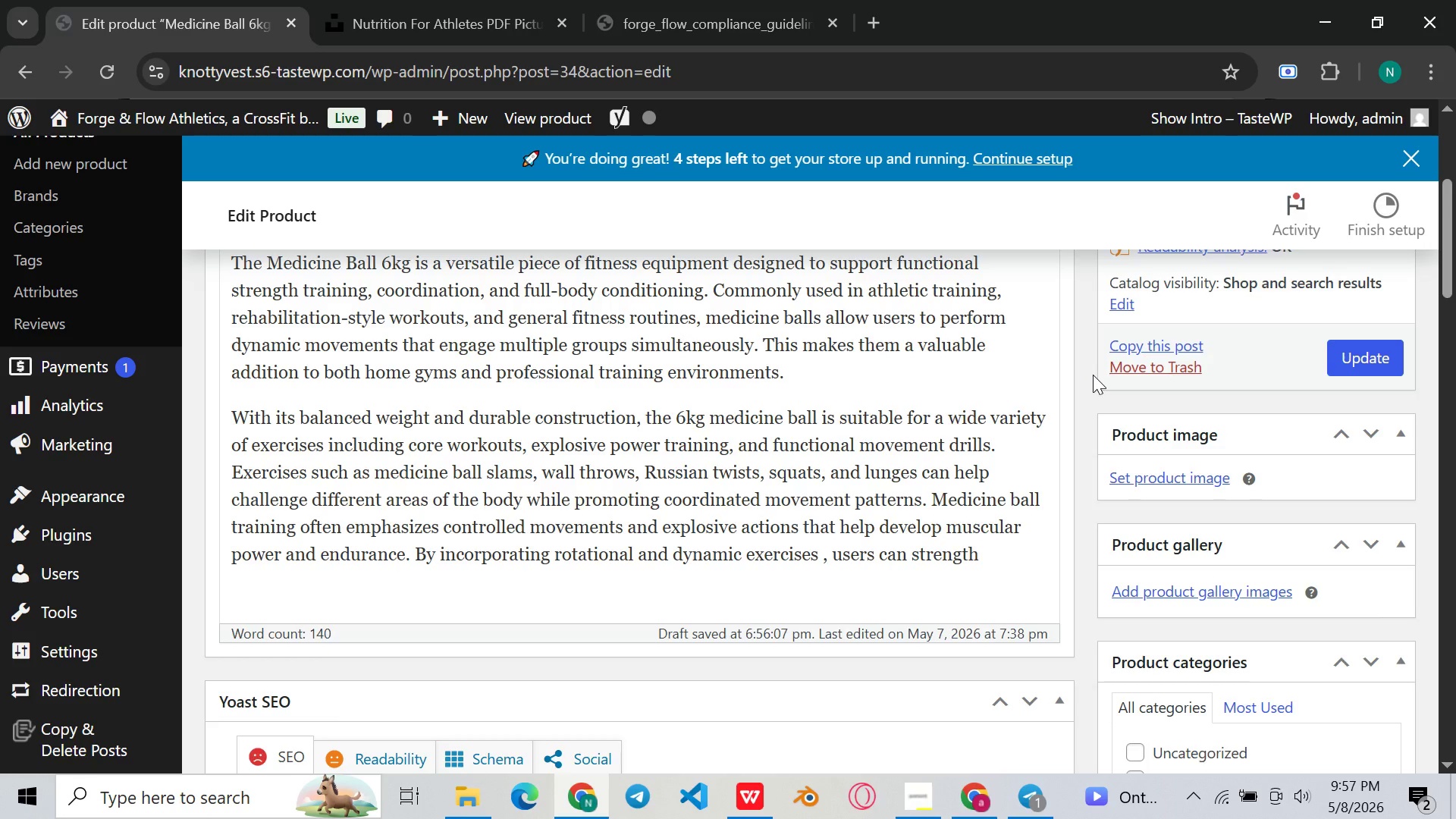 
wait(8.86)
 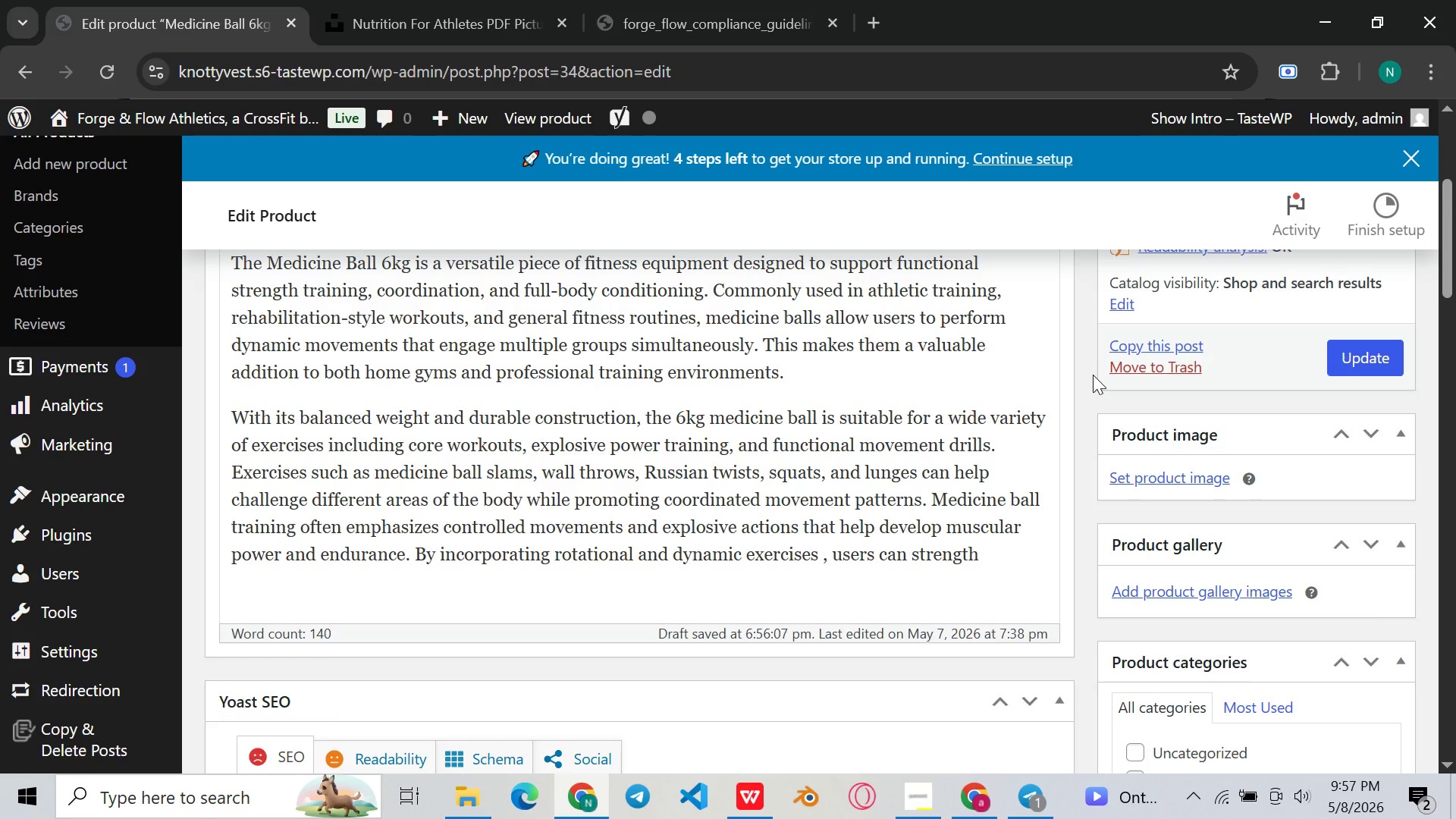 
type( the core muslc)
key(Backspace)
key(Backspace)
type(cle)
 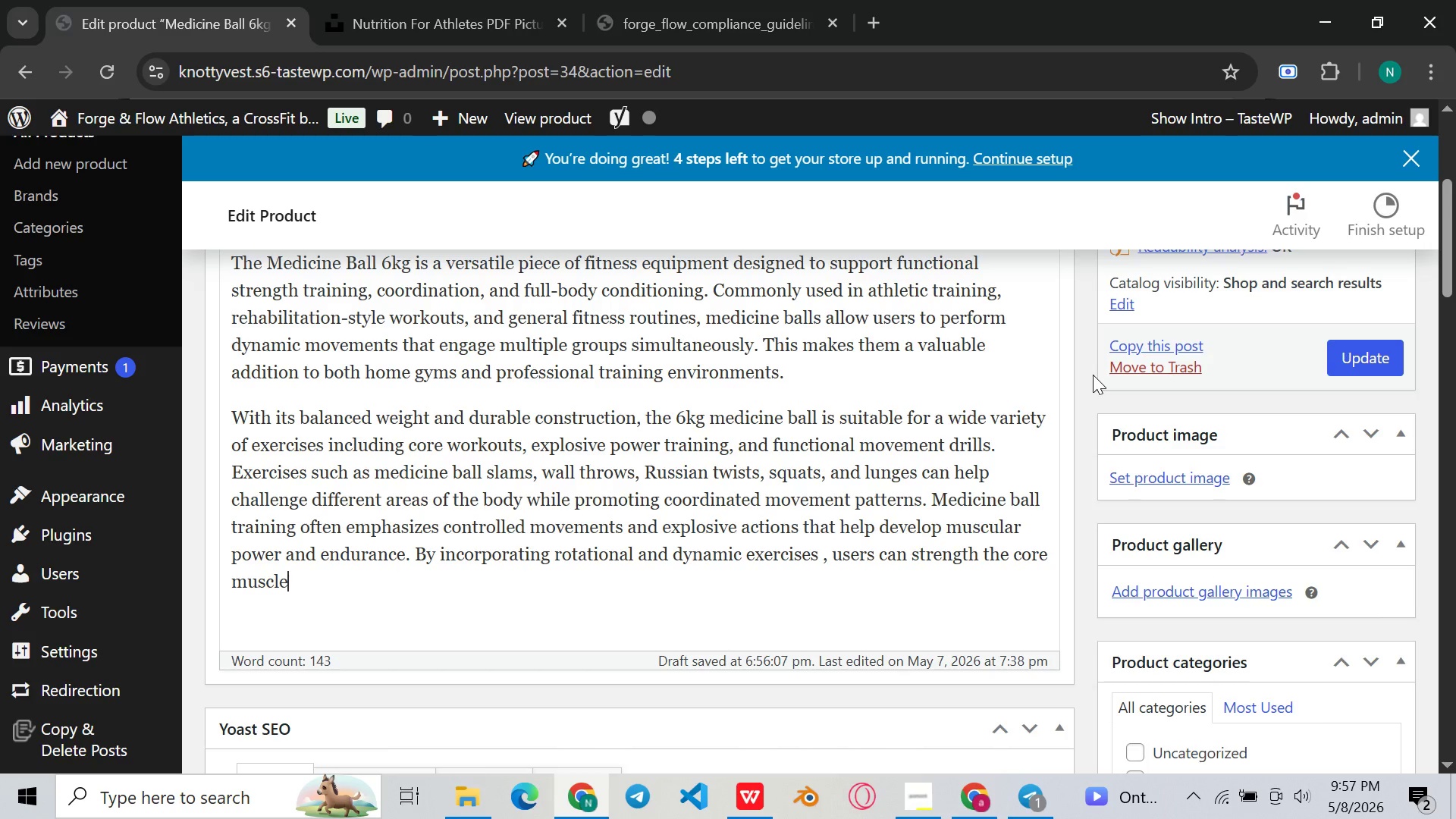 
type(s that support stsab)
key(Backspace)
key(Backspace)
key(Backspace)
type(ability)
key(Backspace)
type(y and posture. The txt)
key(Backspace)
key(Backspace)
type(exture)
 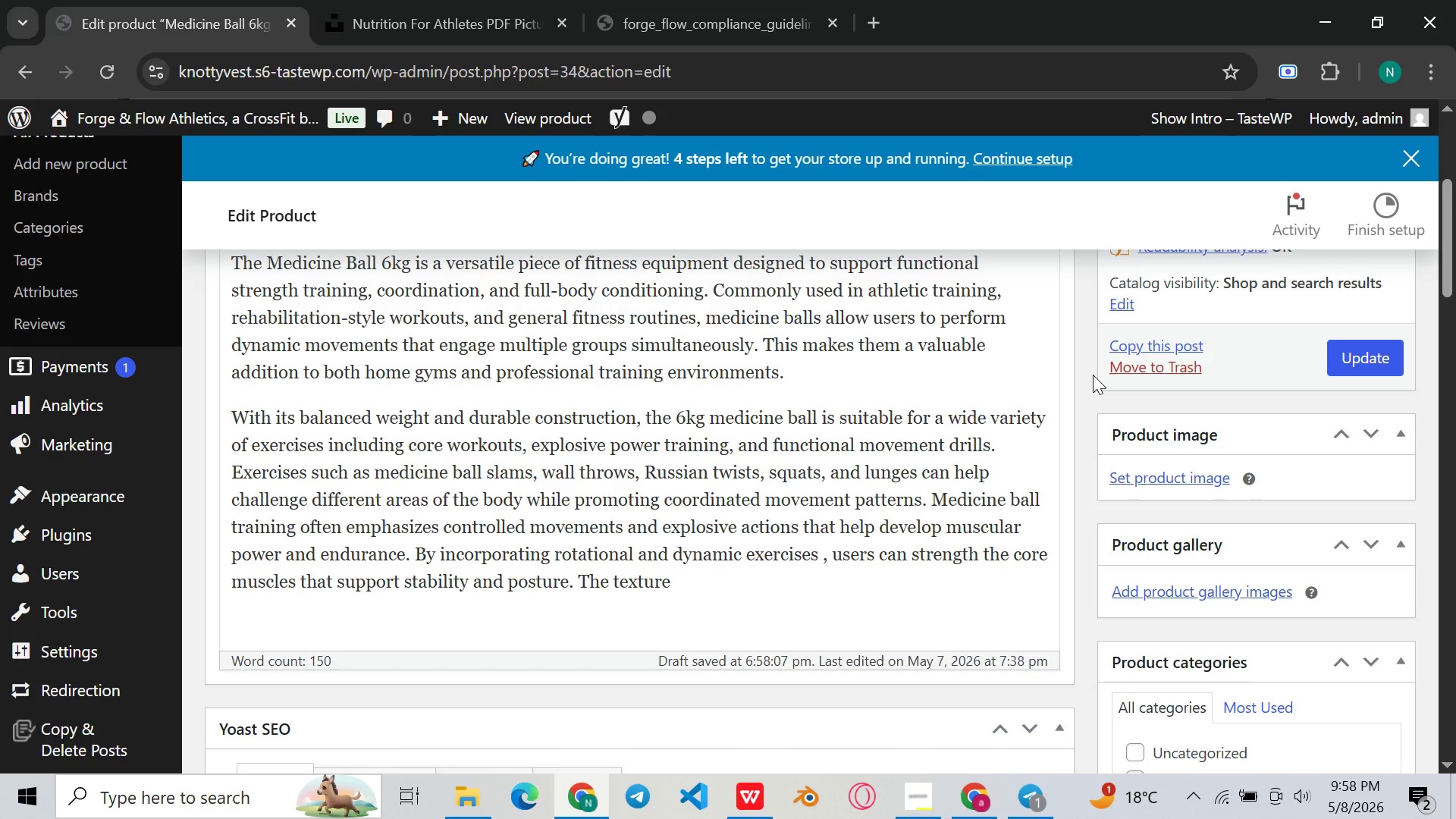 
wait(11.98)
 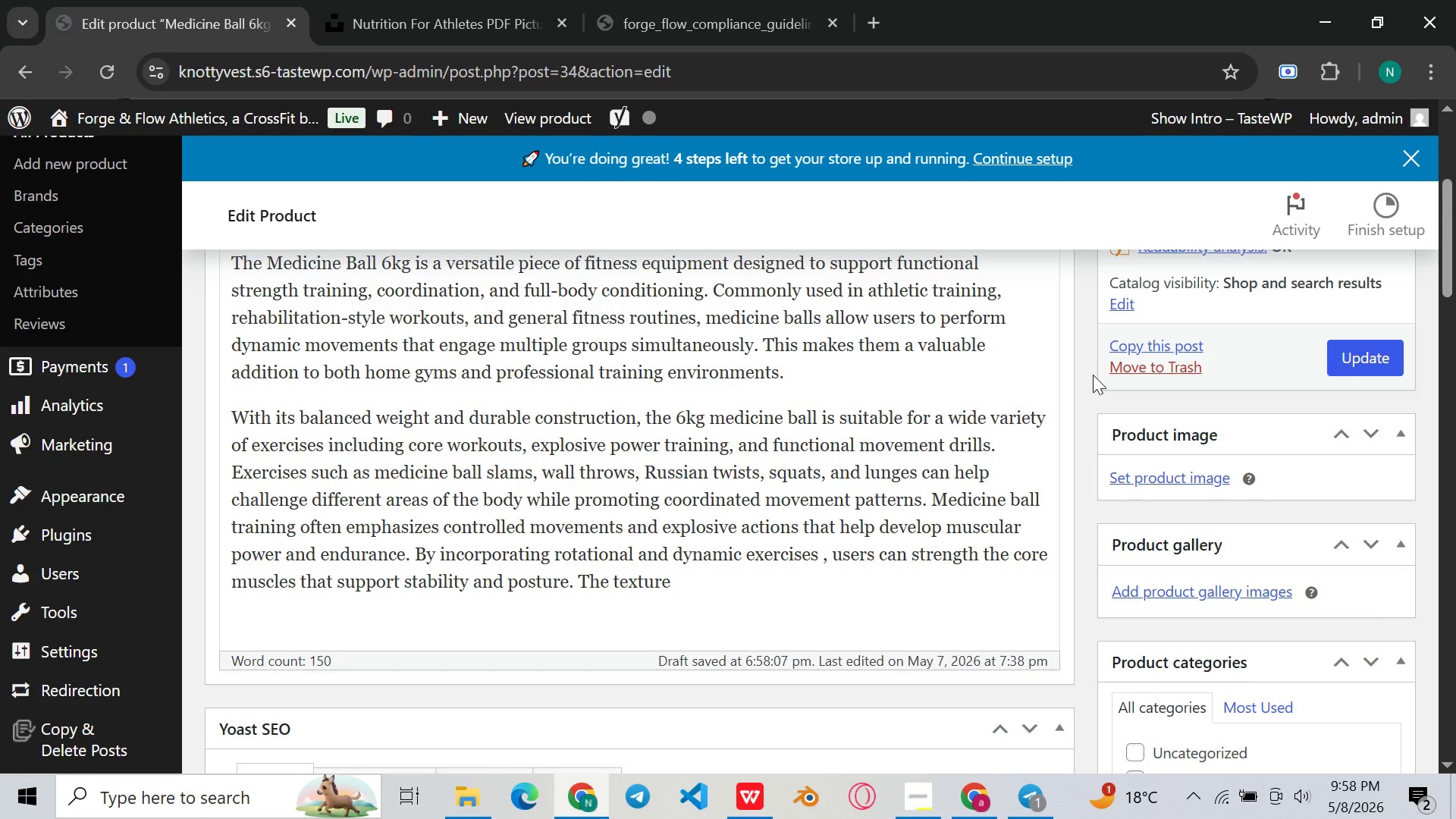 
type(d surface of the bsll also helps improve )
 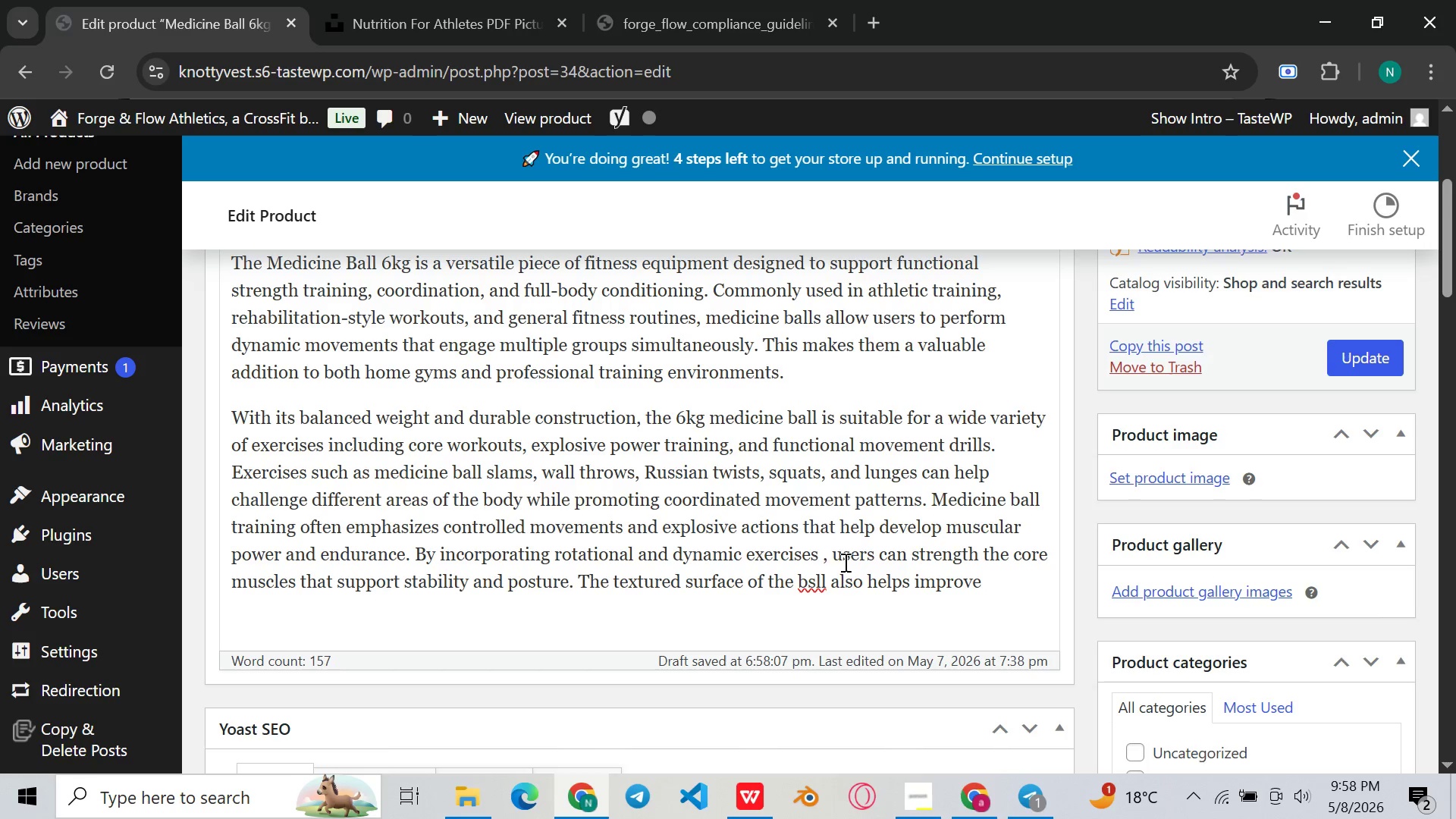 
left_click([814, 584])
 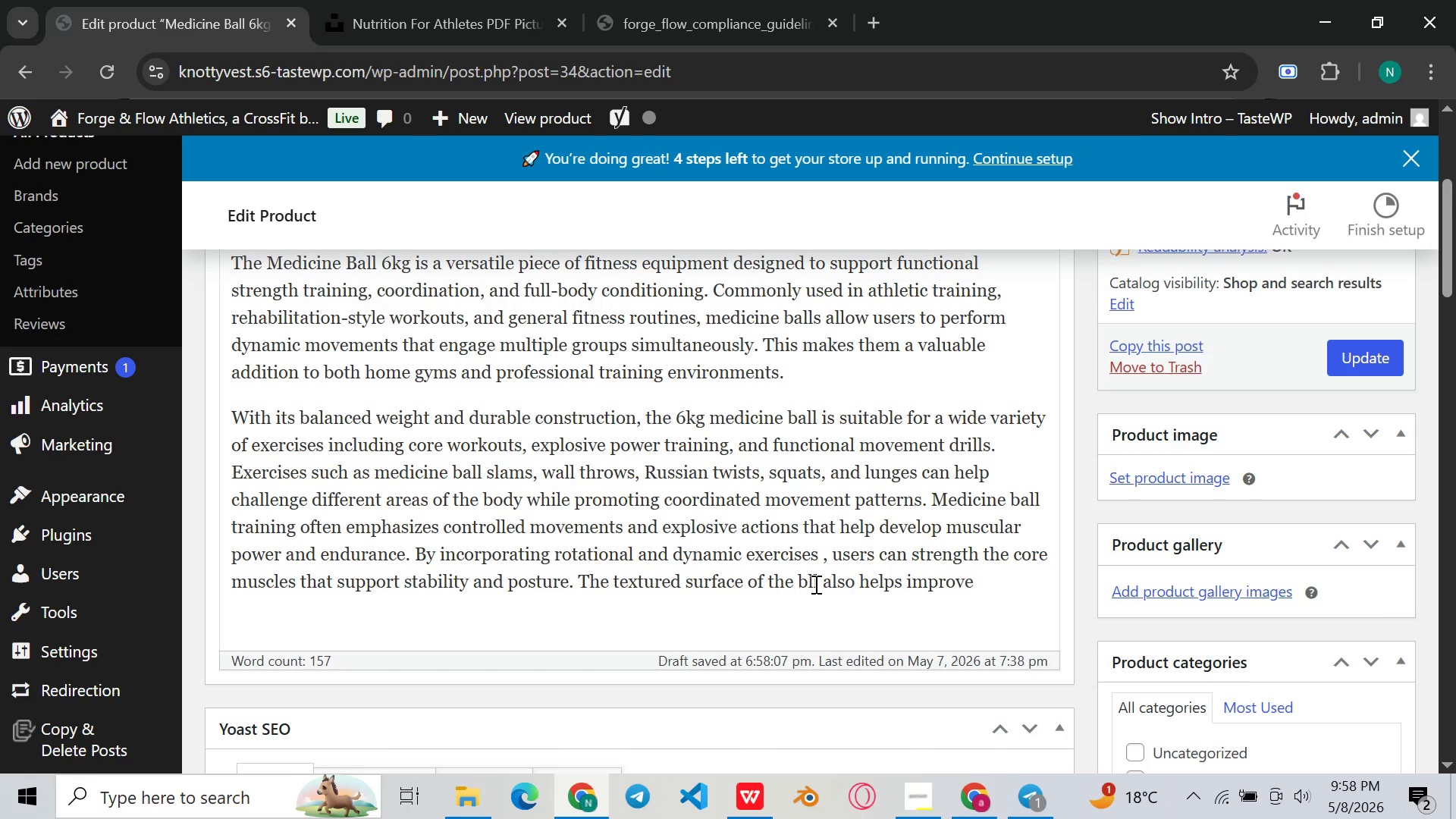 
key(Backspace)
 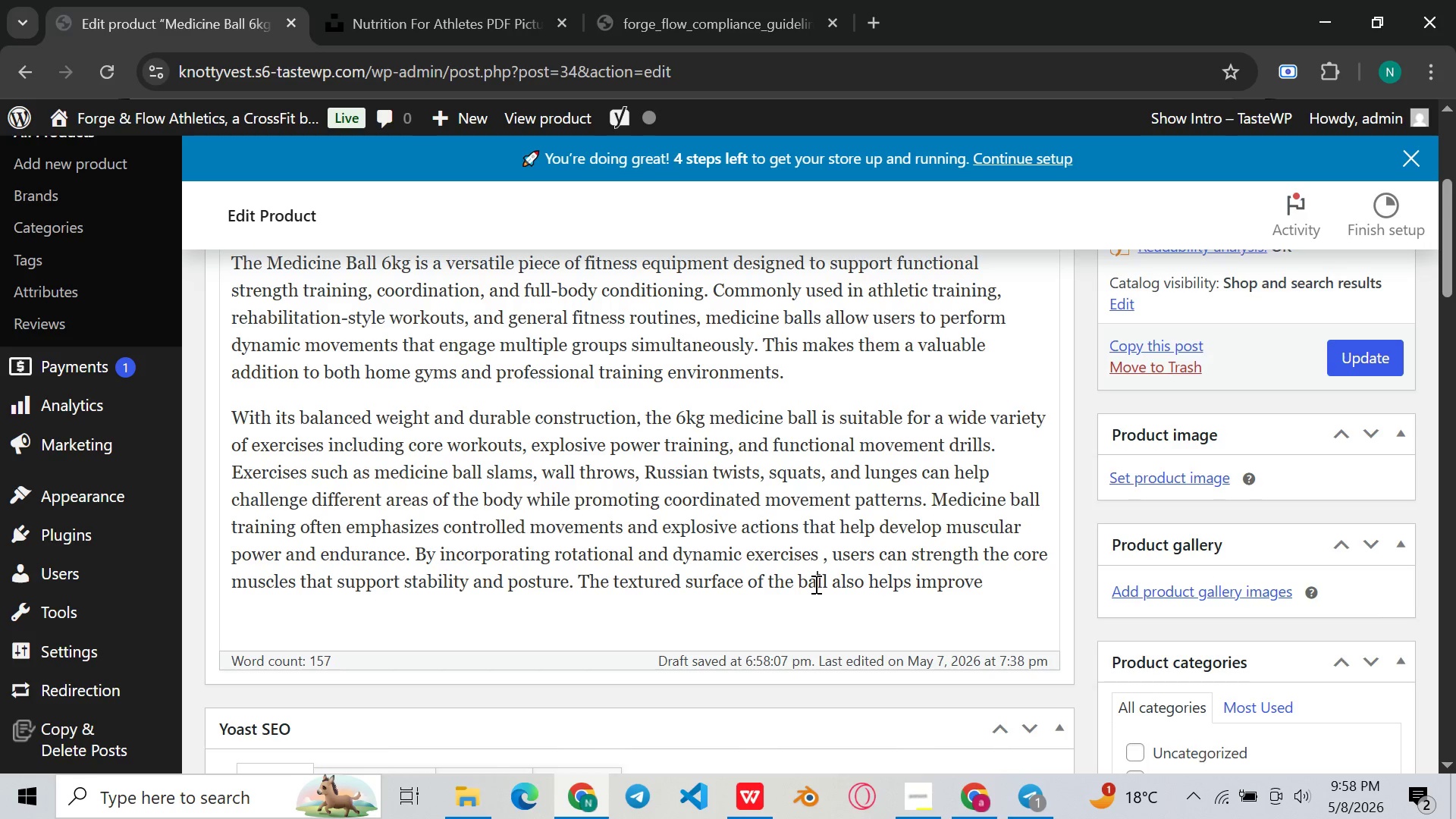 
key(A)
 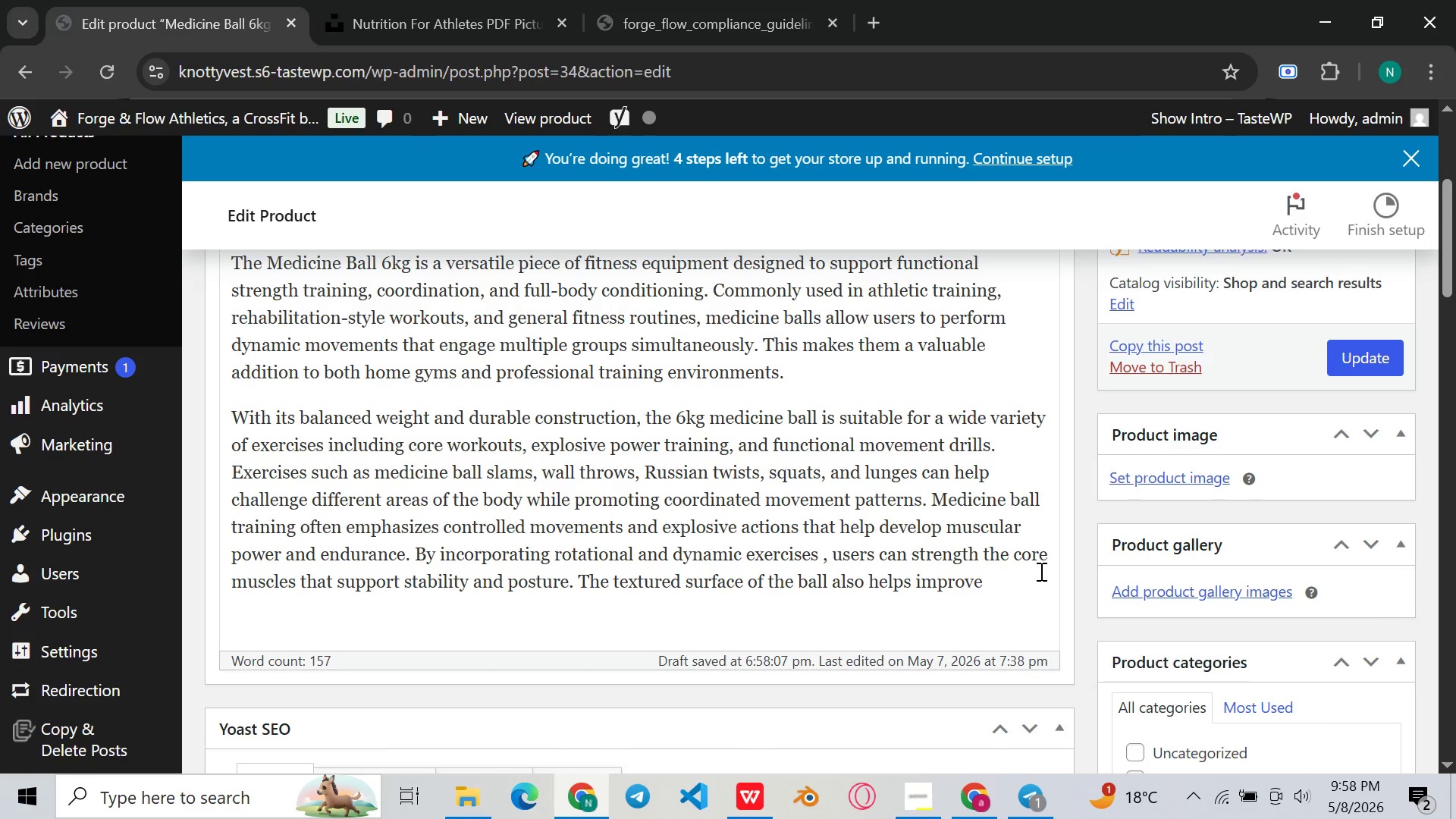 
left_click([1040, 571])
 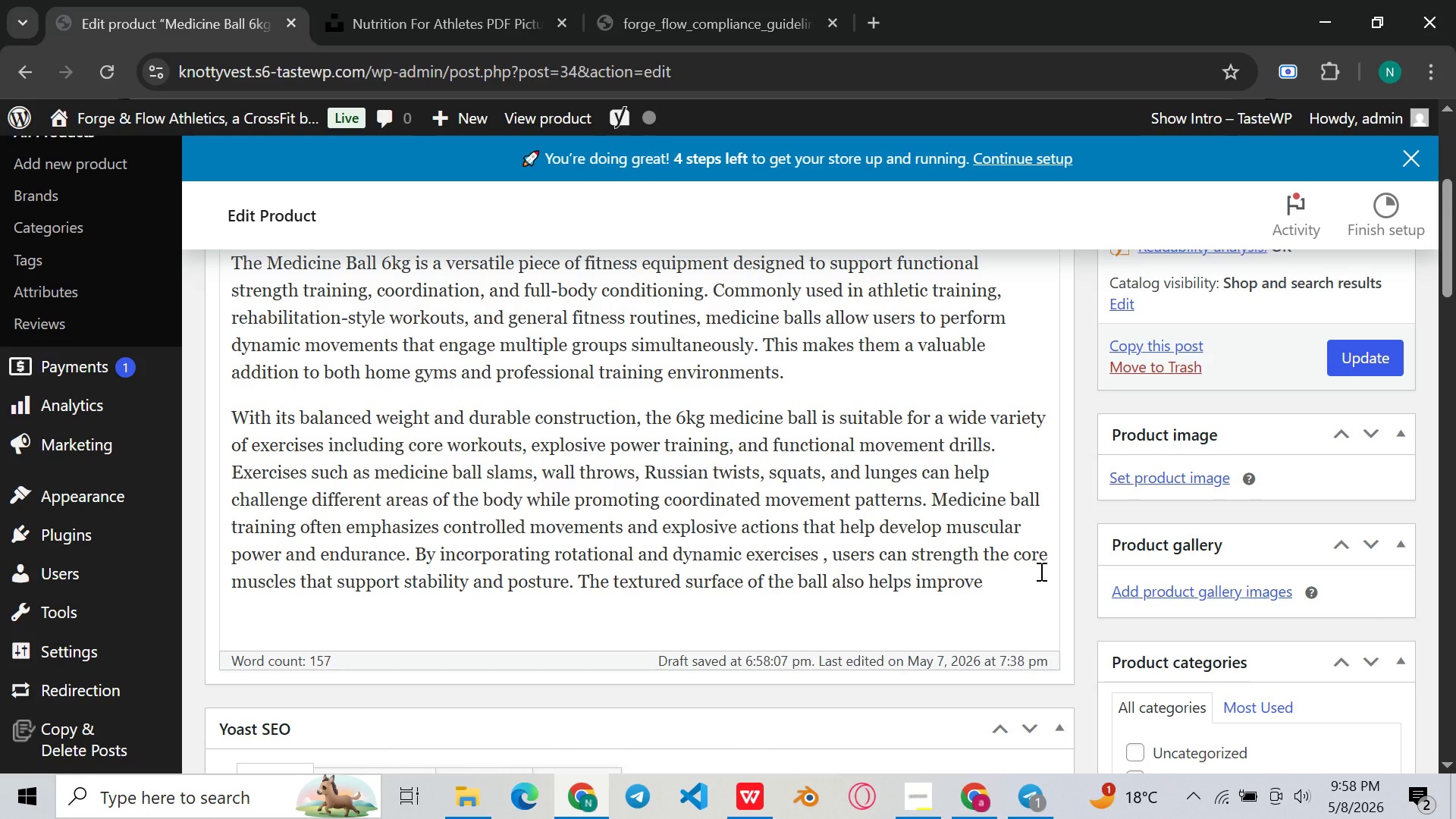 
type(grip, llo)
key(Backspace)
key(Backspace)
key(Backspace)
type(allowing users to maint)
 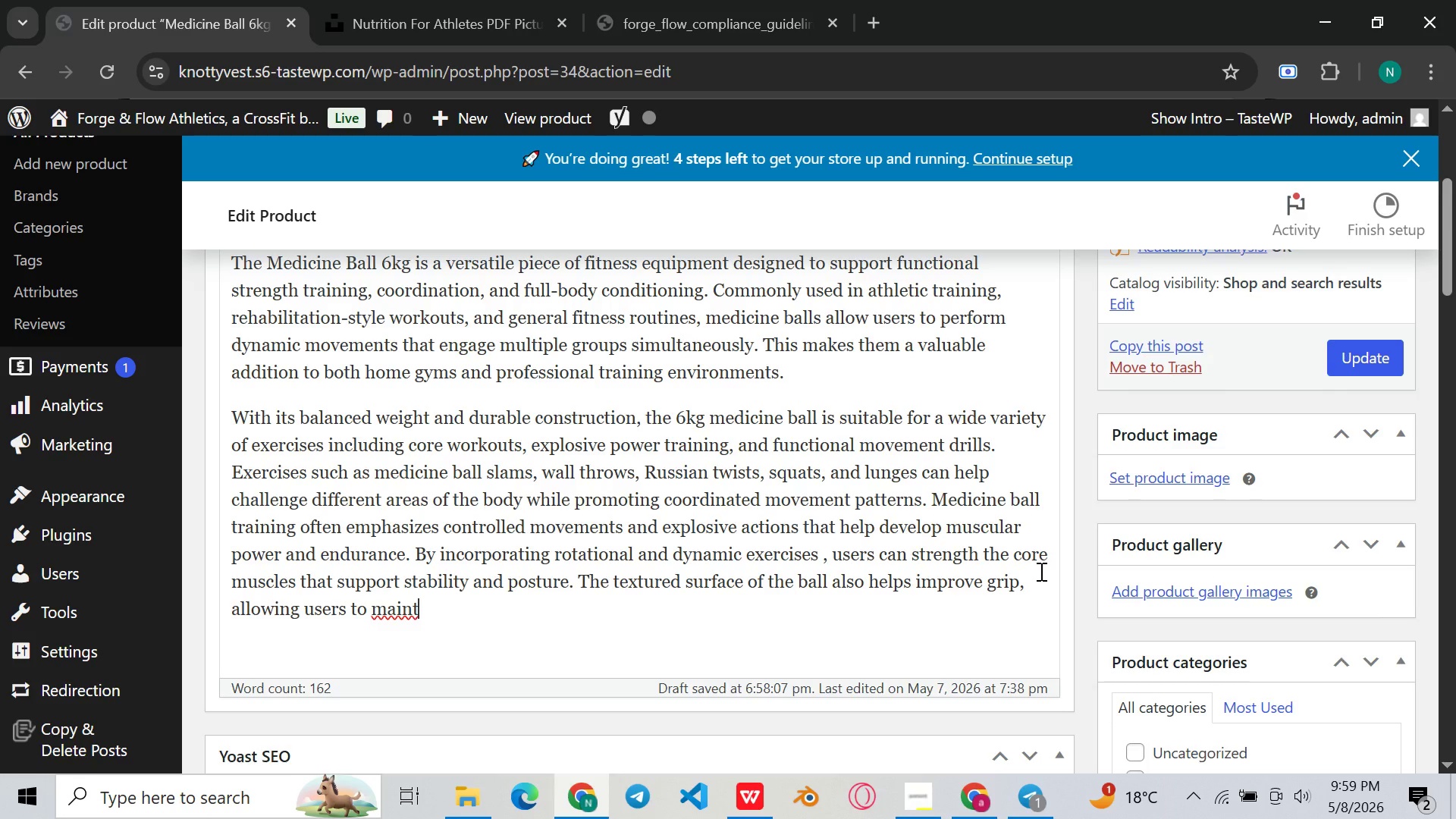 
wait(26.34)
 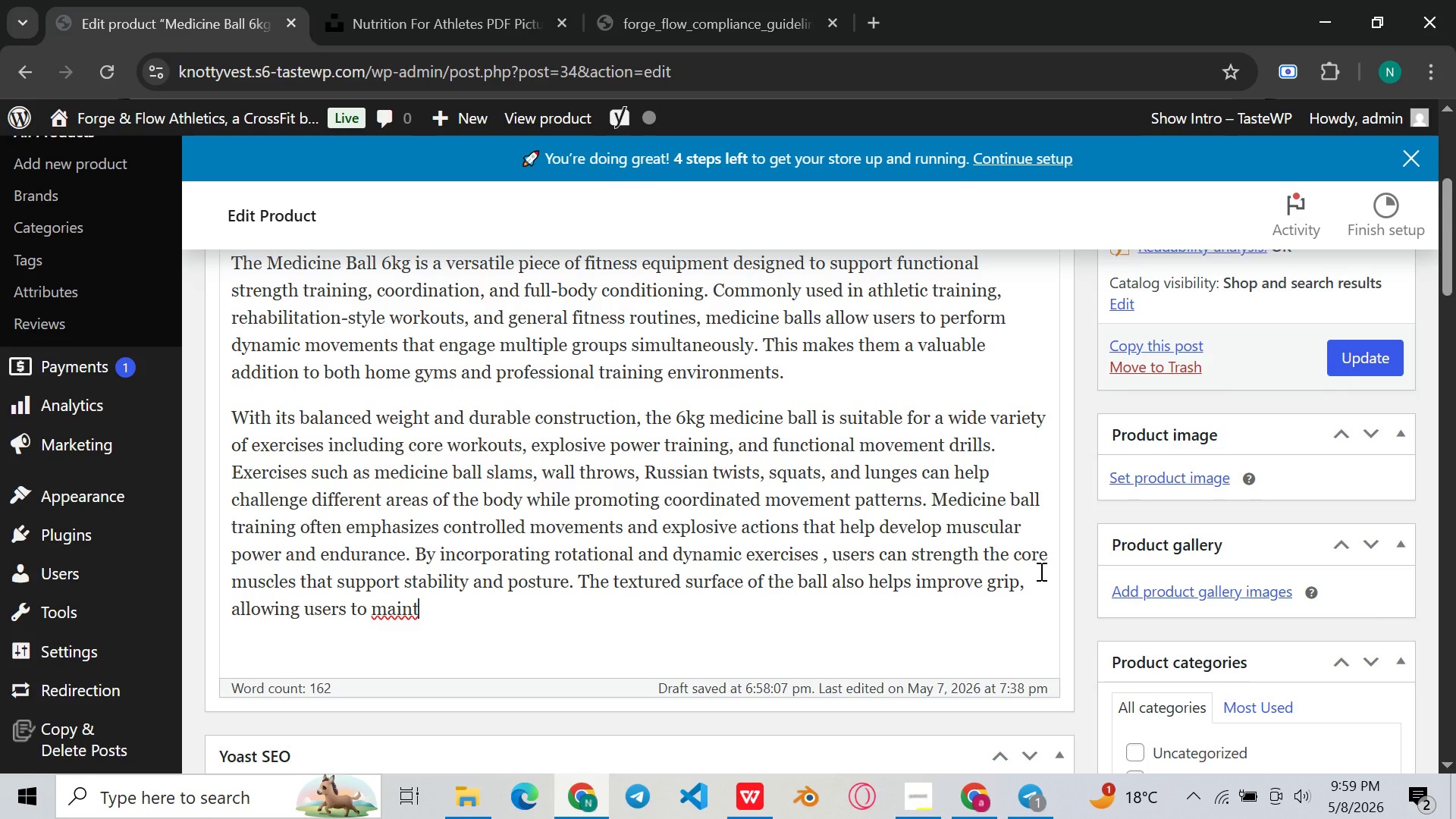 
type(ain control during high-e)
key(Backspace)
type(density )
 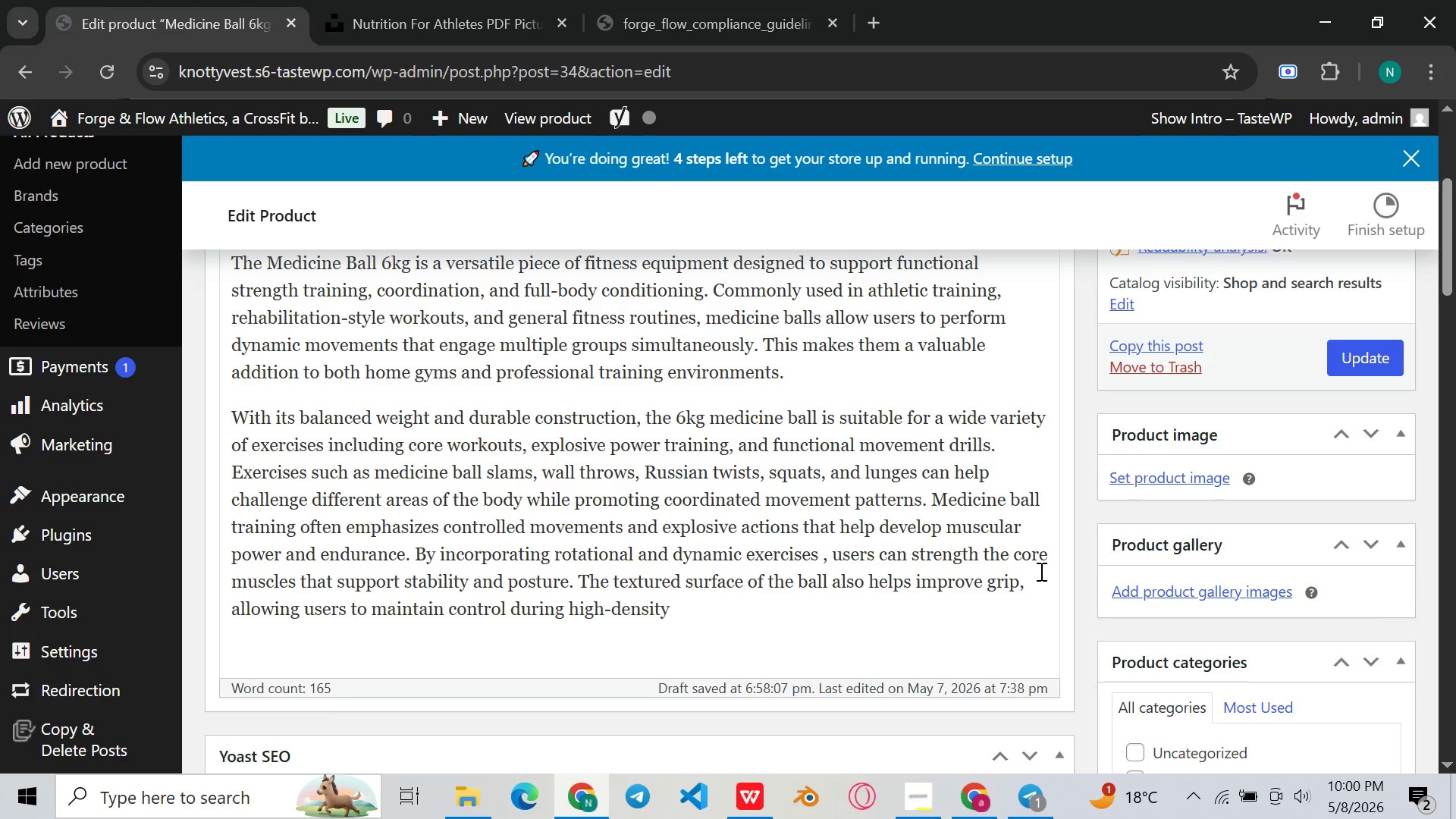 
wait(5.44)
 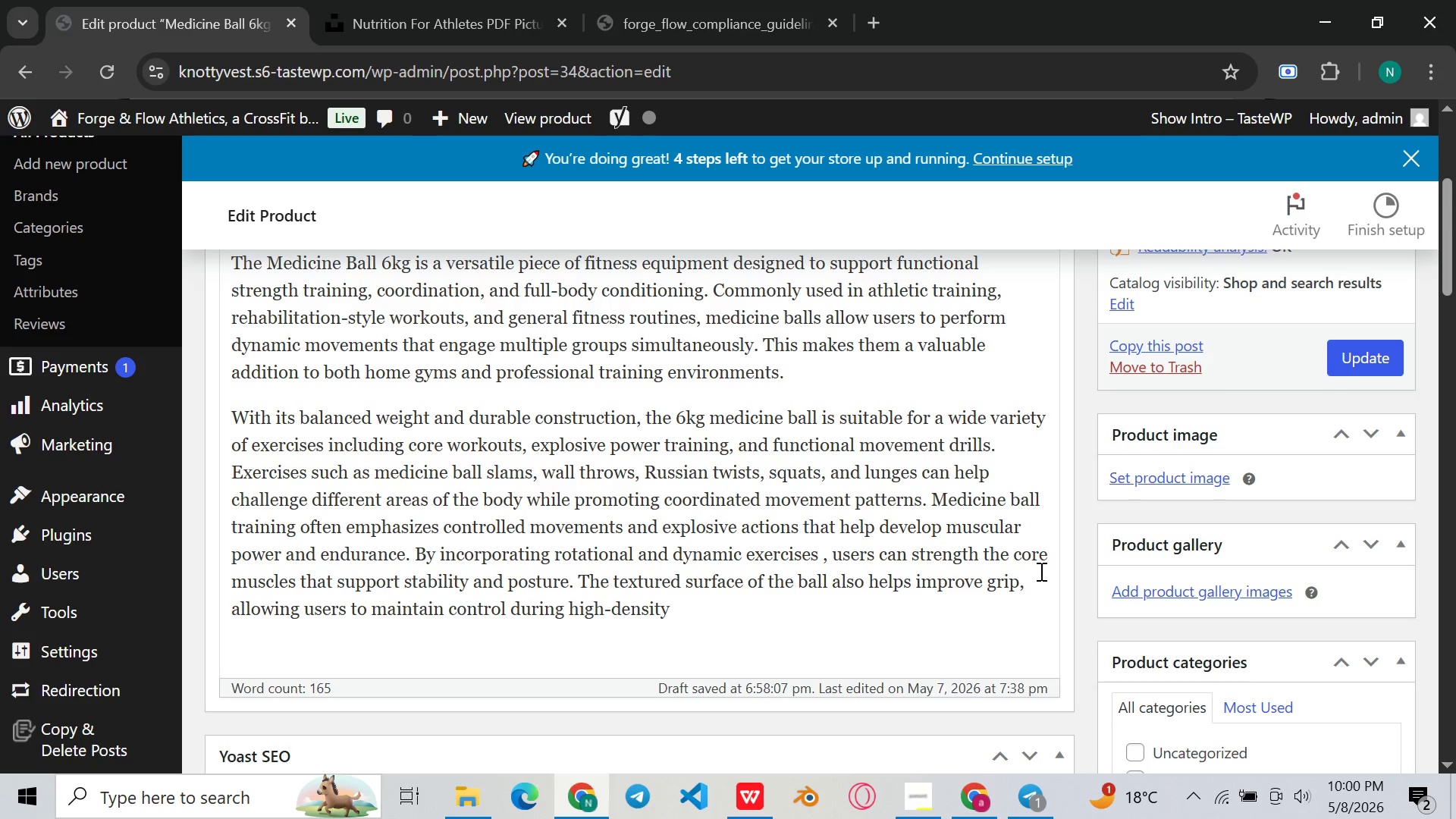 
type(workouts.)
 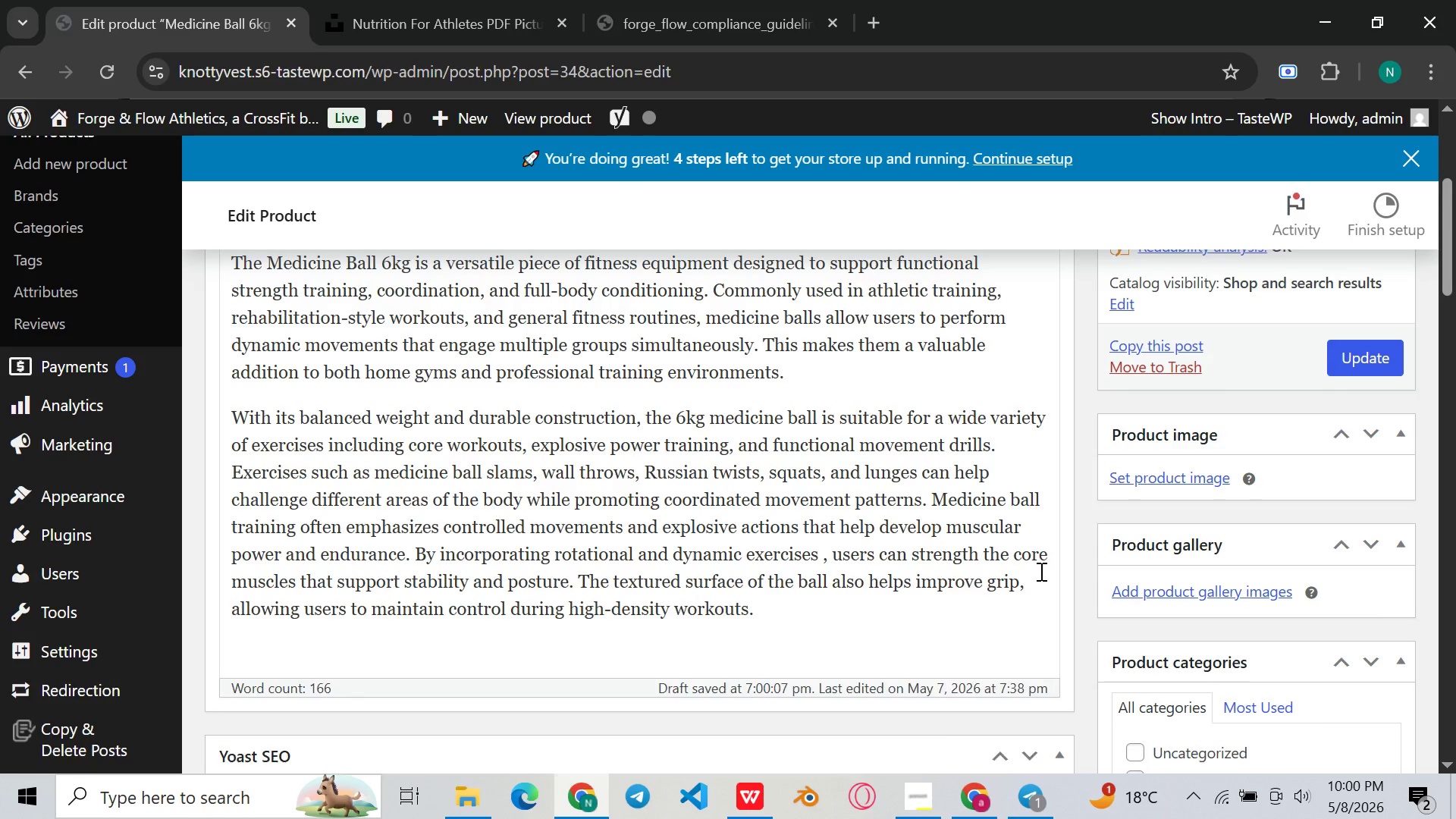 
key(Enter)
 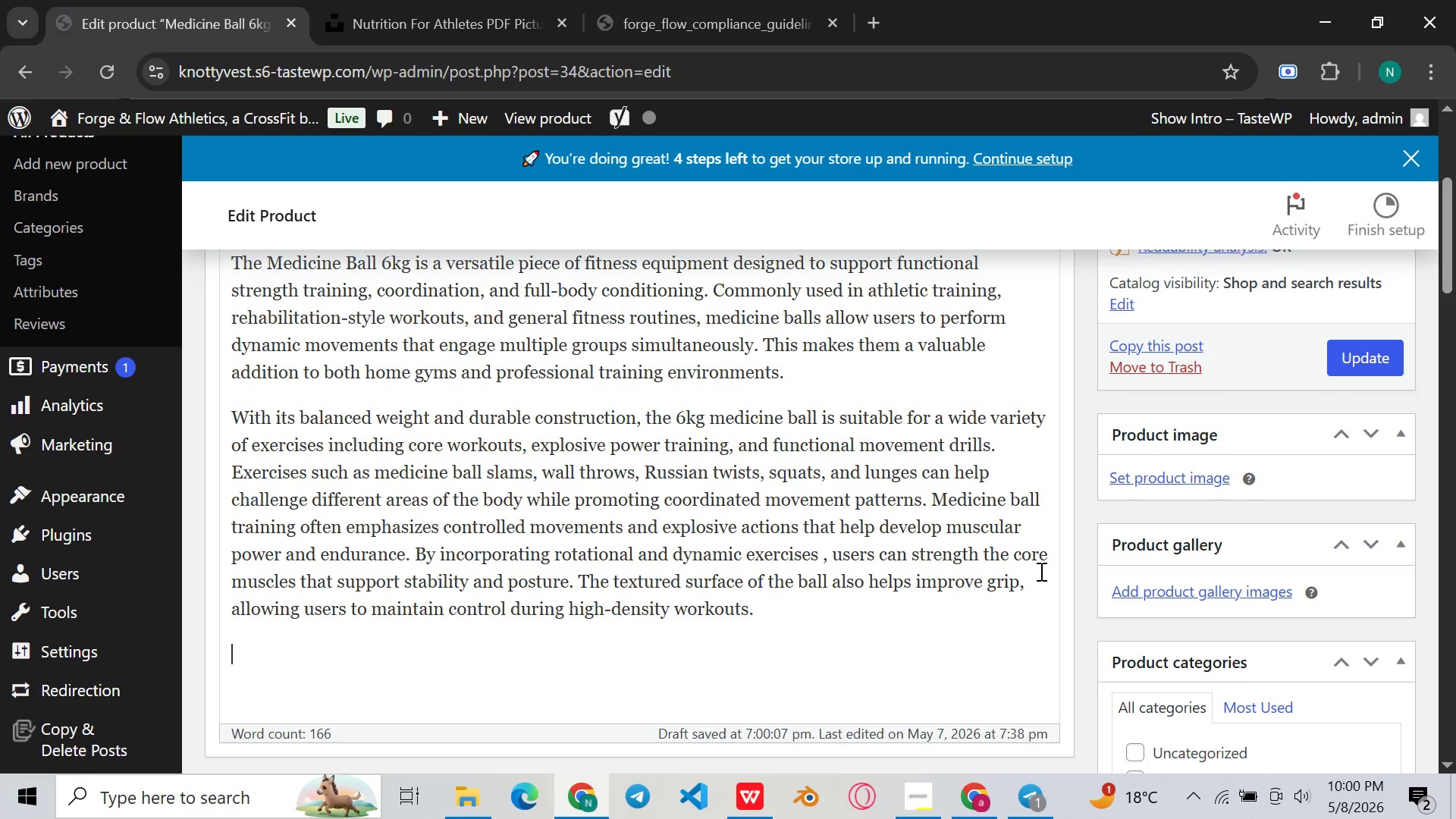 
type(Key Fess)
key(Backspace)
key(Backspace)
type(atures )
 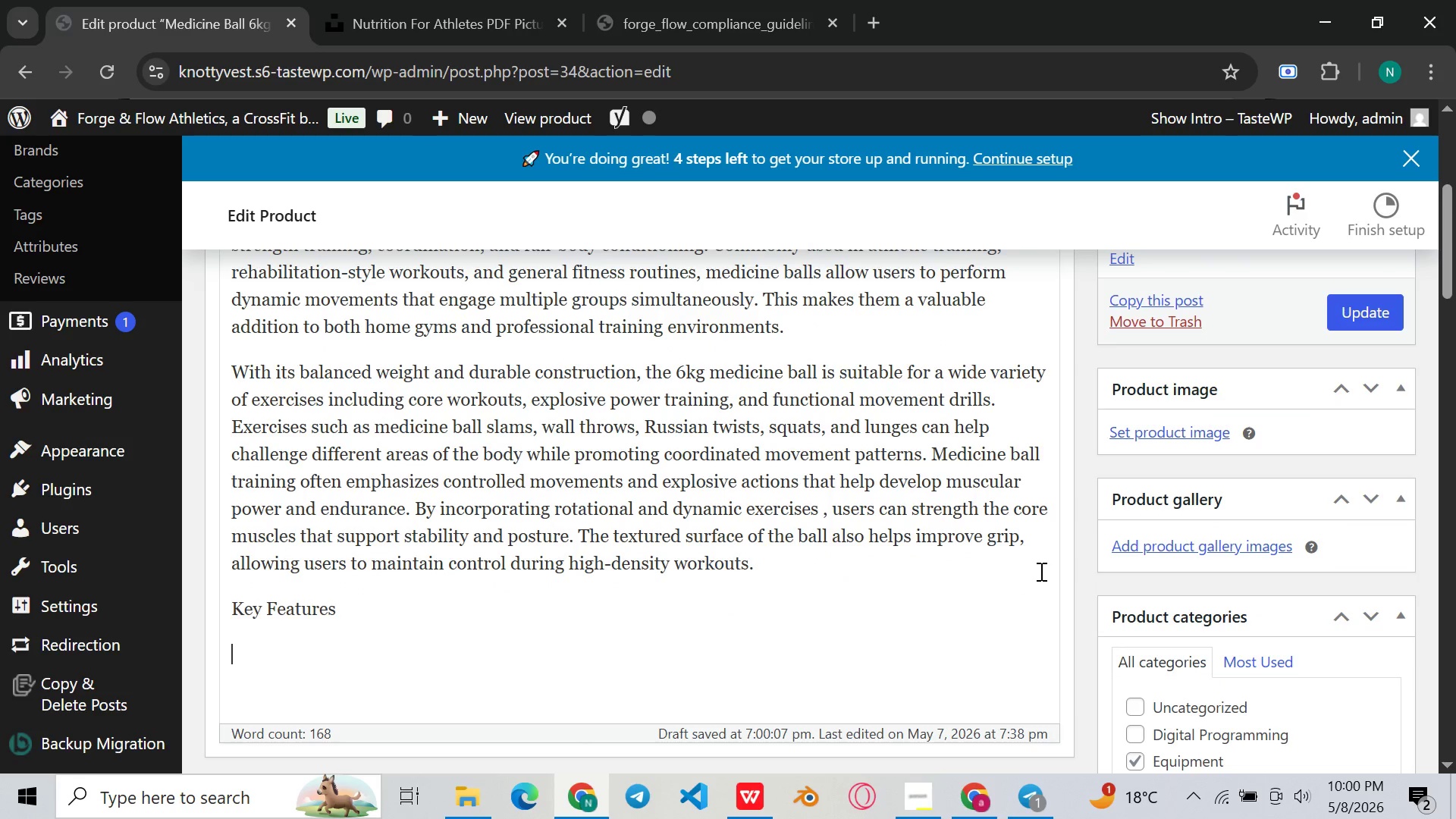 
 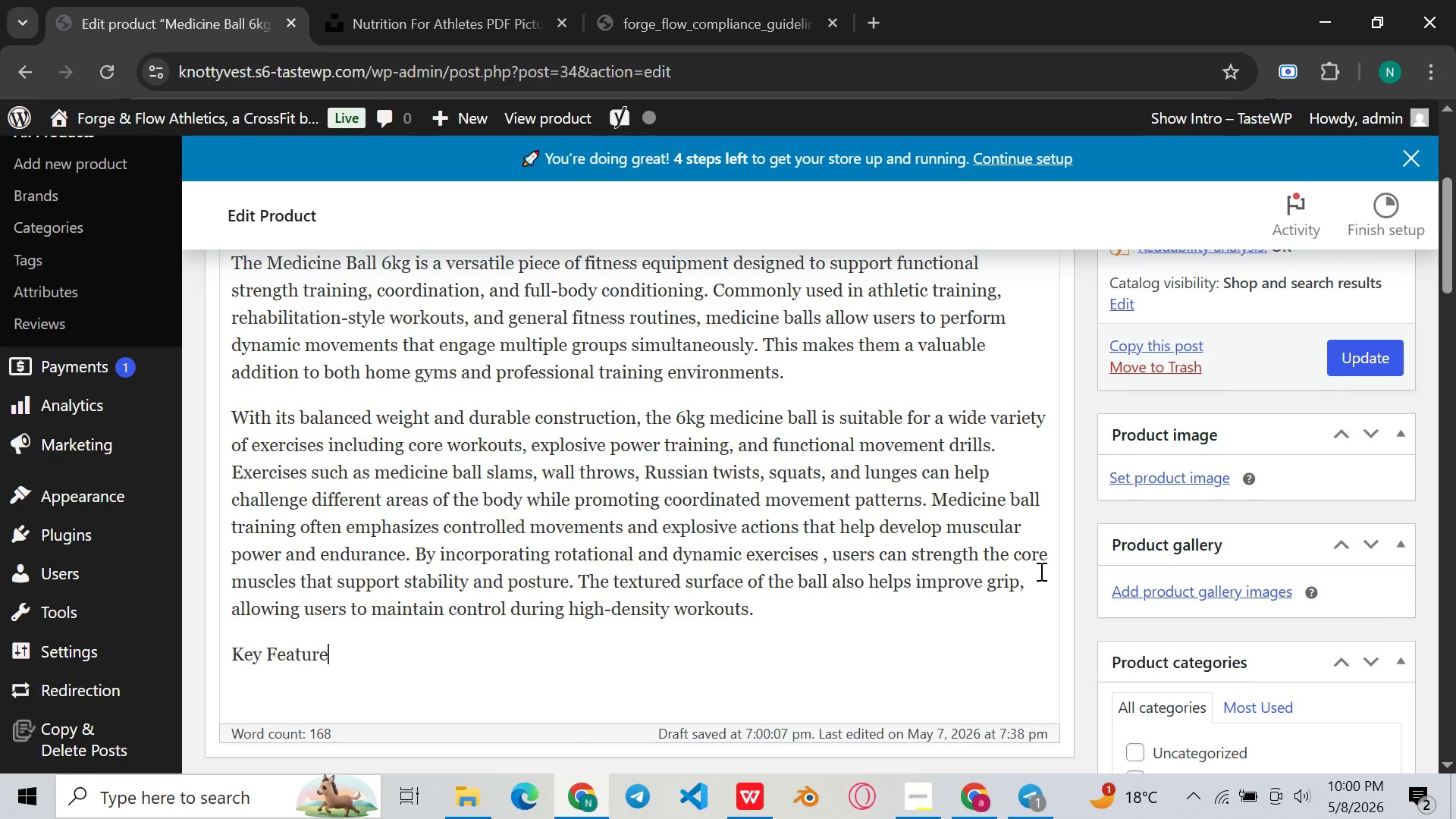 
key(Enter)
 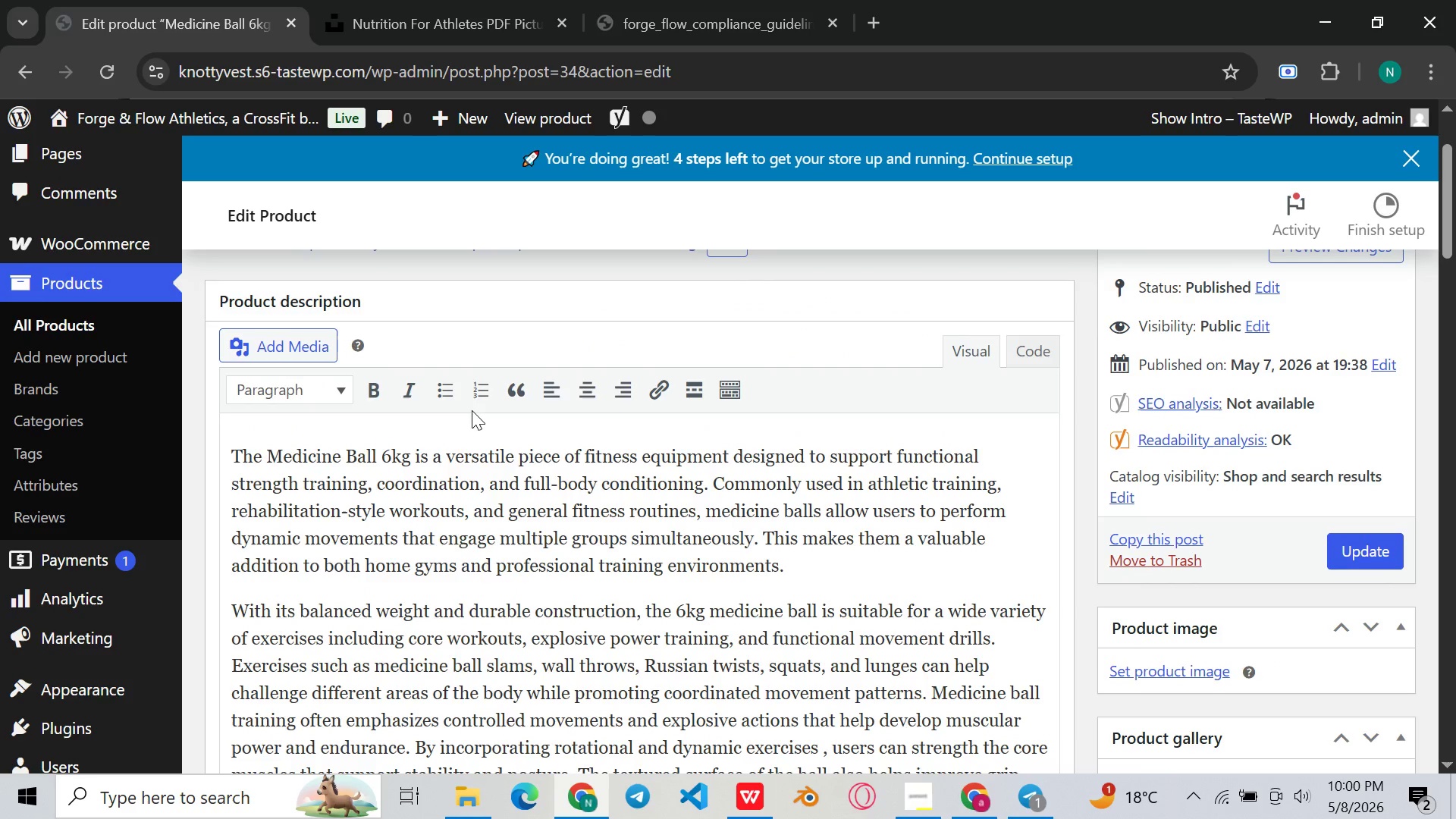 
left_click([450, 394])
 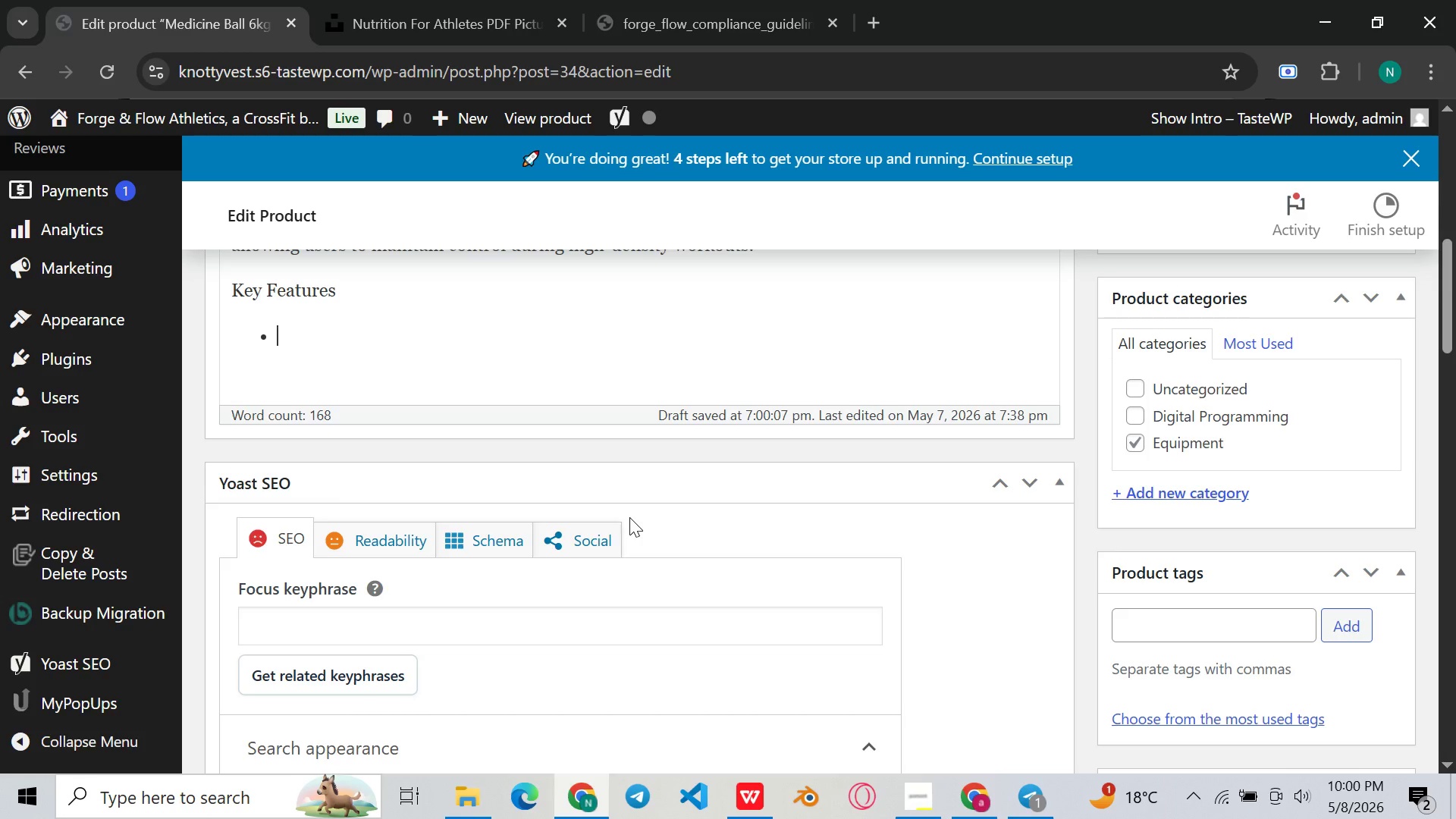 
type(6kg weighted design suitable for strength and conditioning workoutd)
key(Backspace)
type(s )
 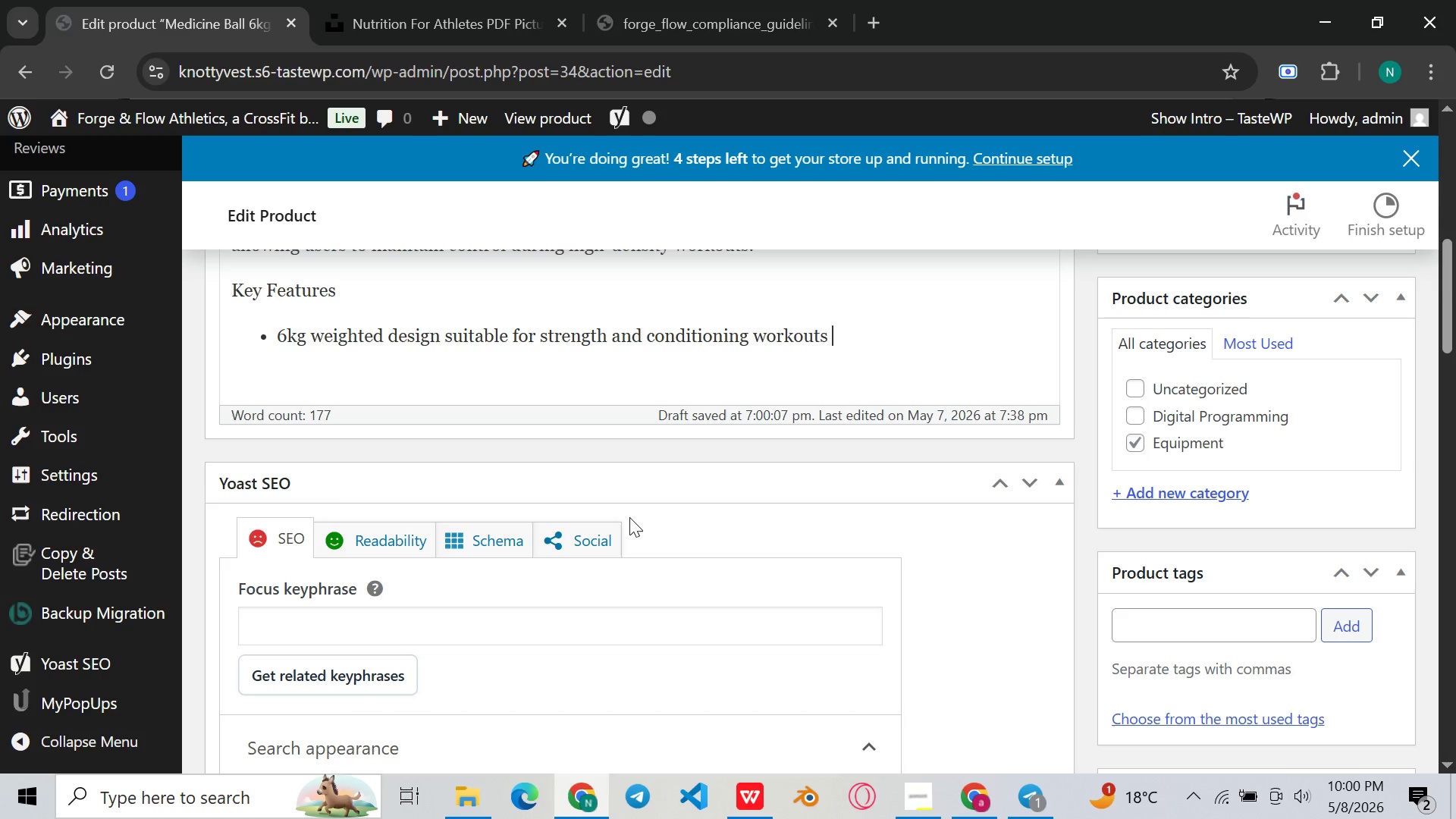 
key(Enter)
 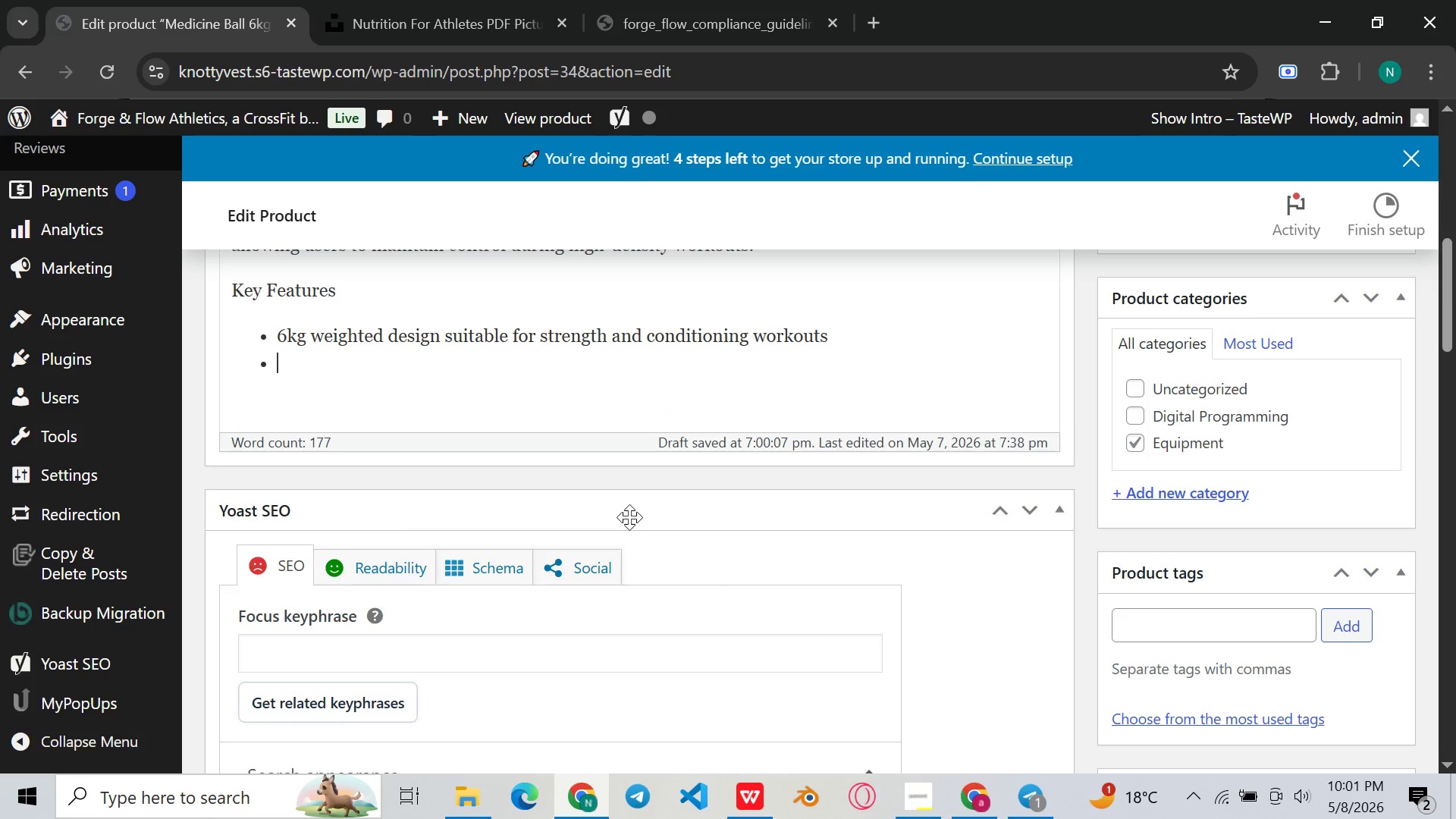 
wait(8.27)
 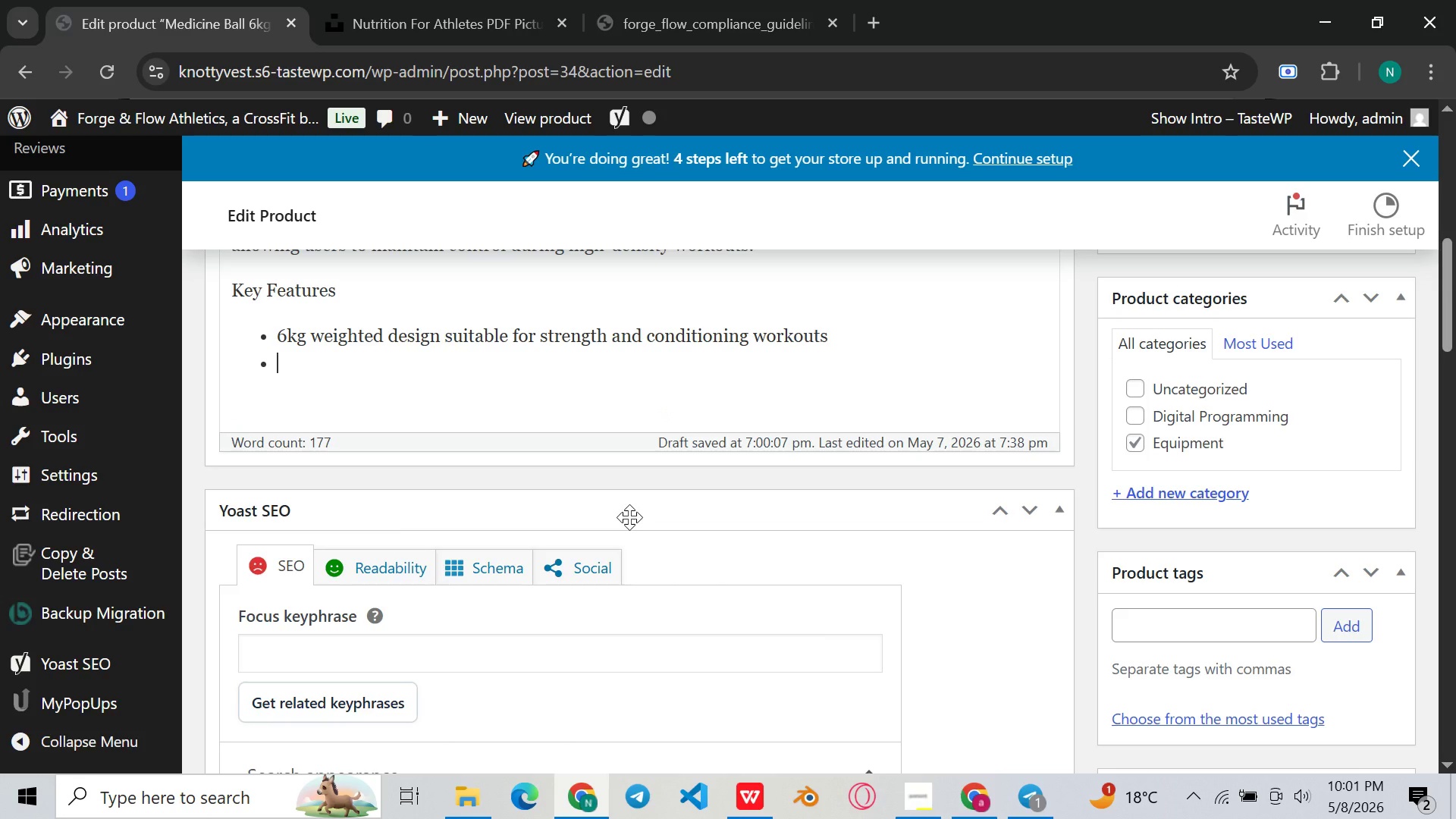 
type(Durable outer material built for repeated ipact =)
key(Backspace)
key(Backspace)
key(Backspace)
key(Backspace)
key(Backspace)
key(Backspace)
type(mpact and long-term use)
 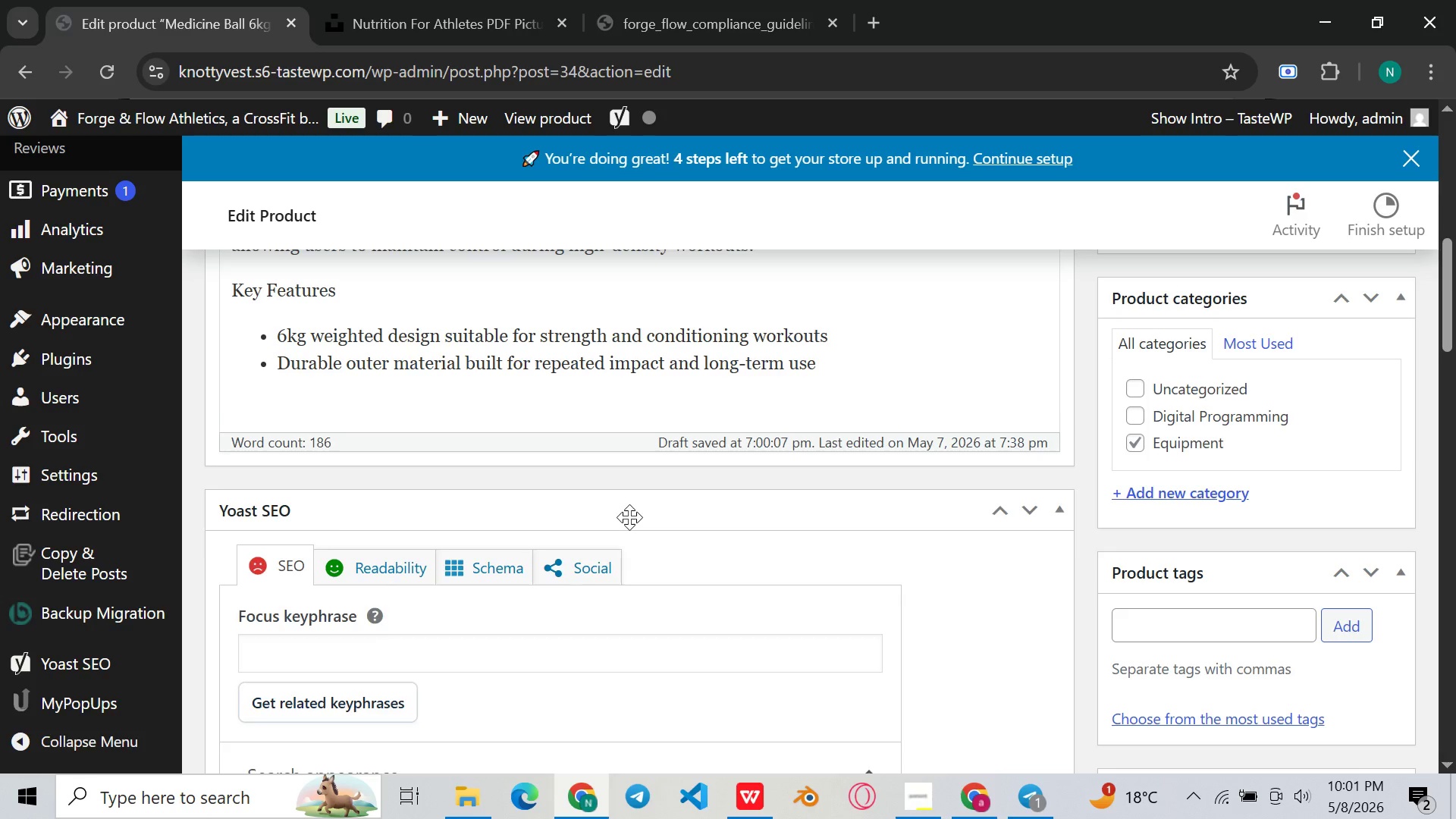 
key(Enter)
 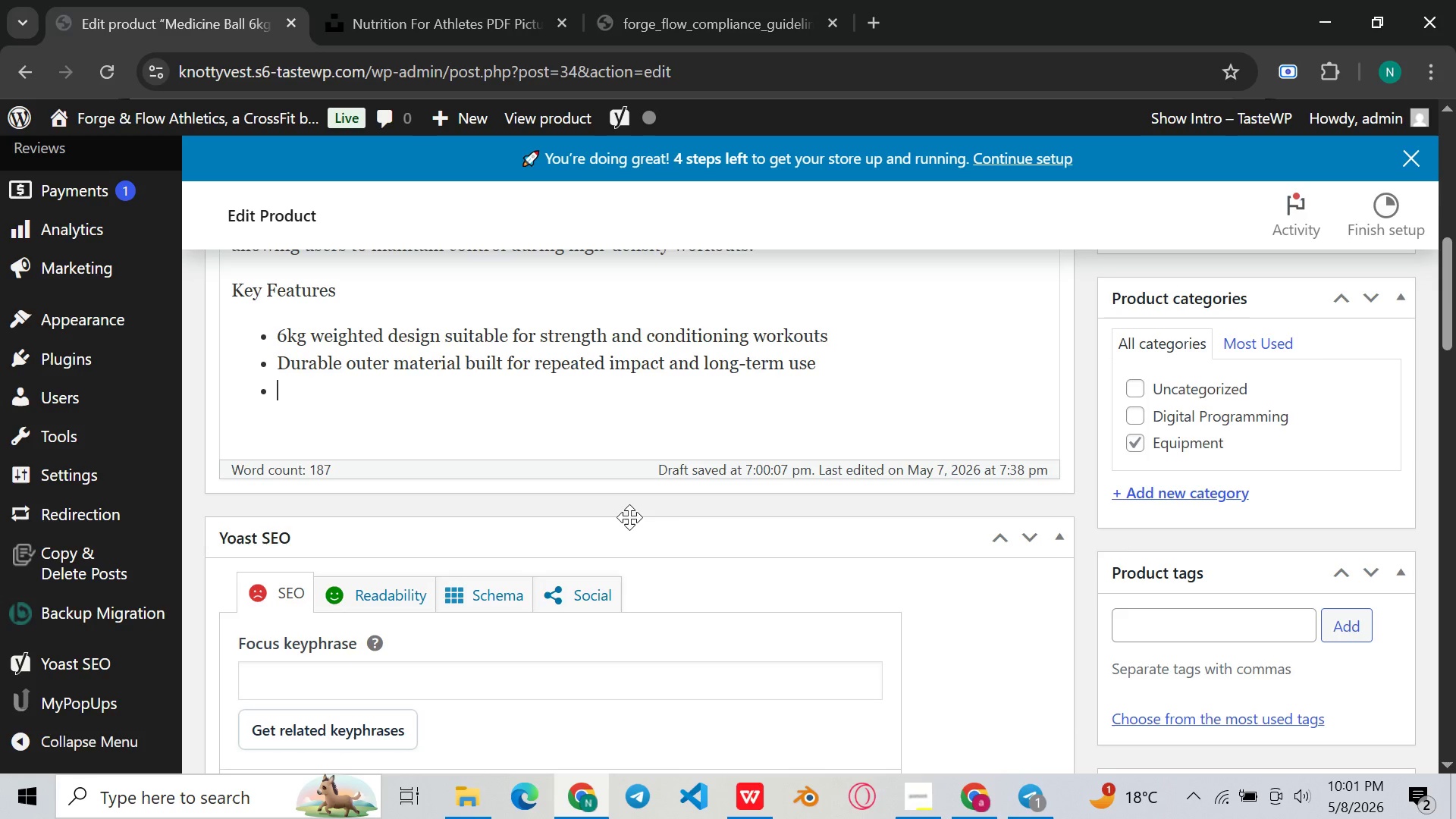 
type(Texture)
 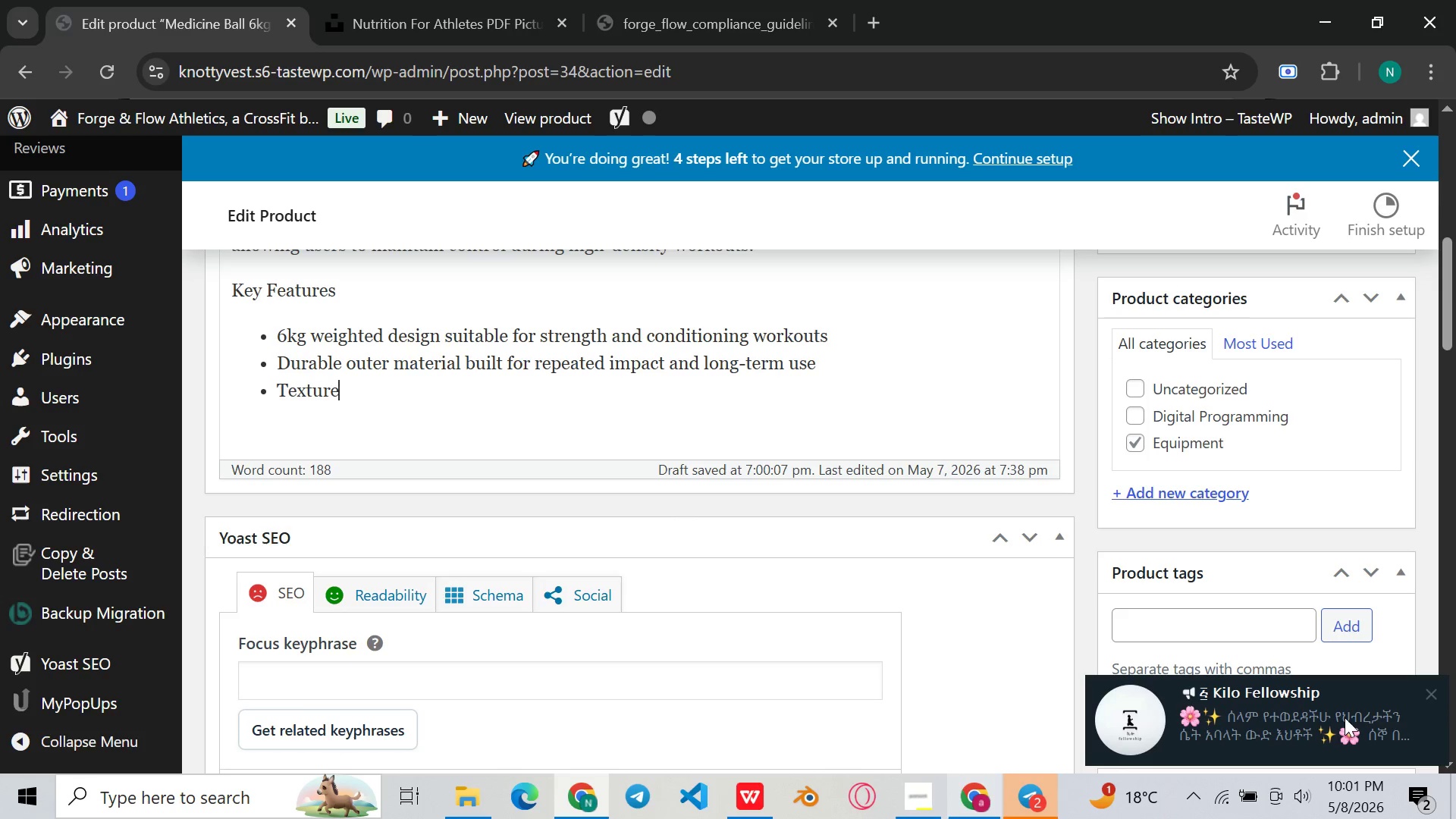 
left_click([1432, 683])
 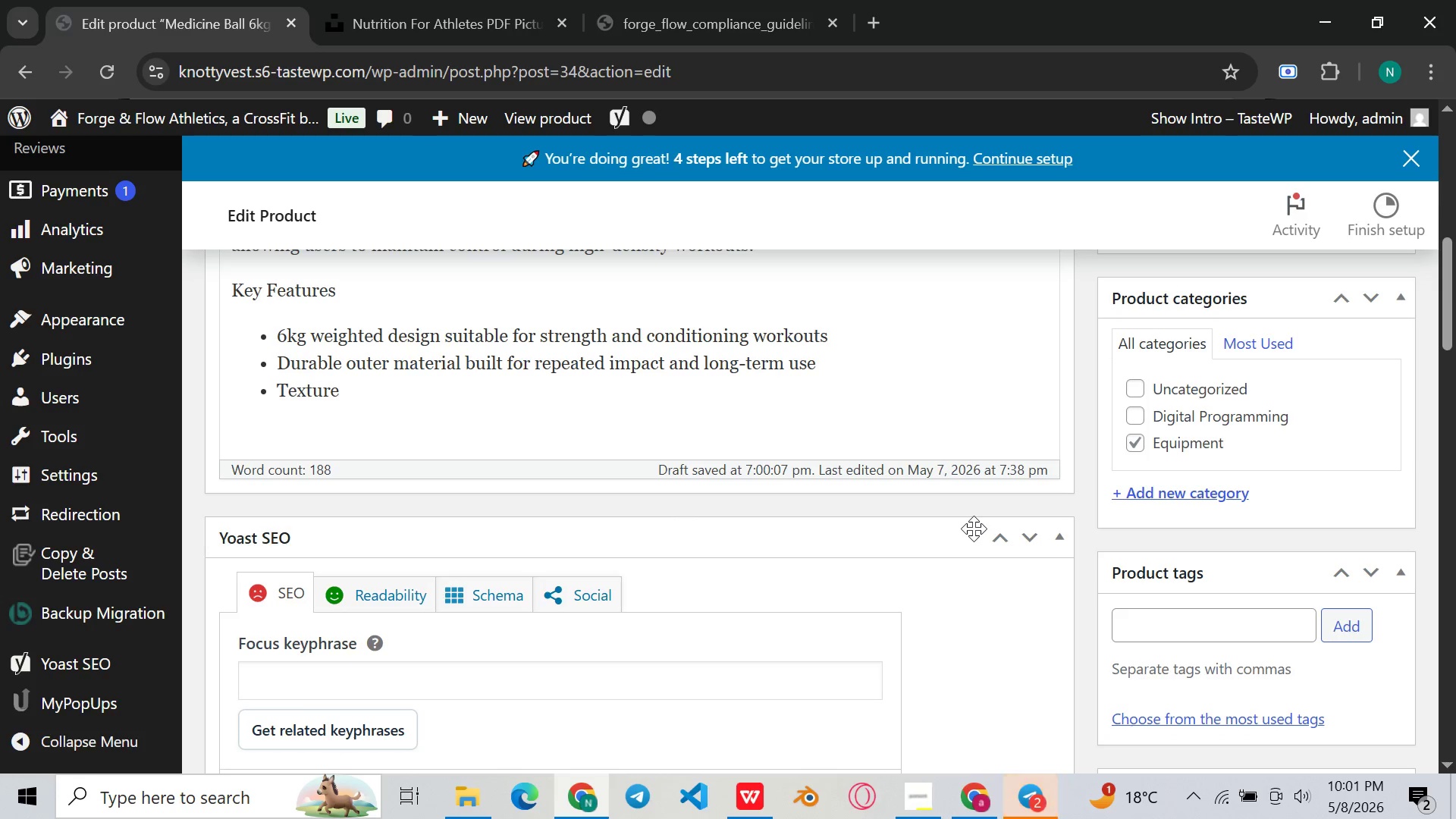 
key(D)
 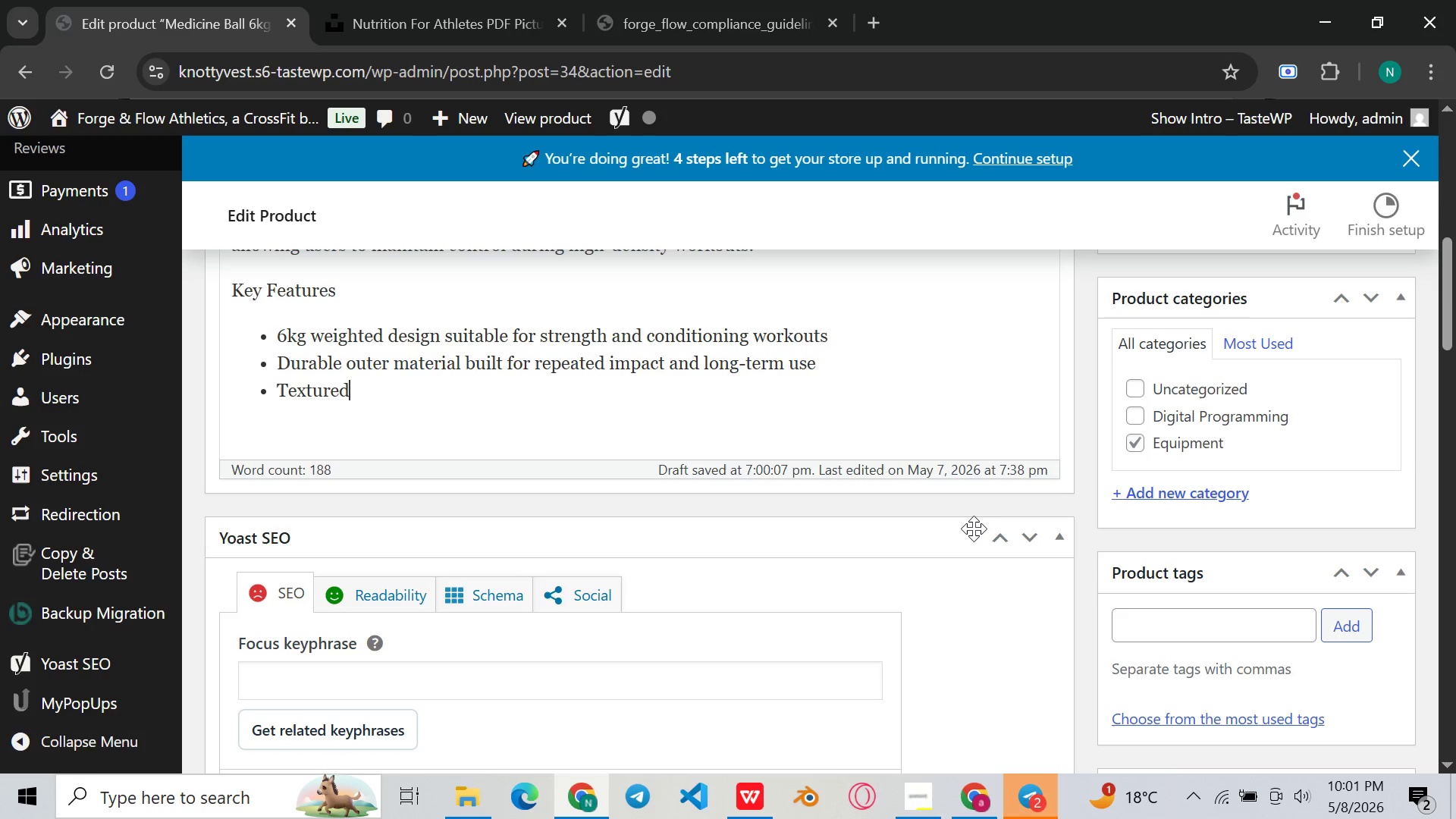 
type( surface )
 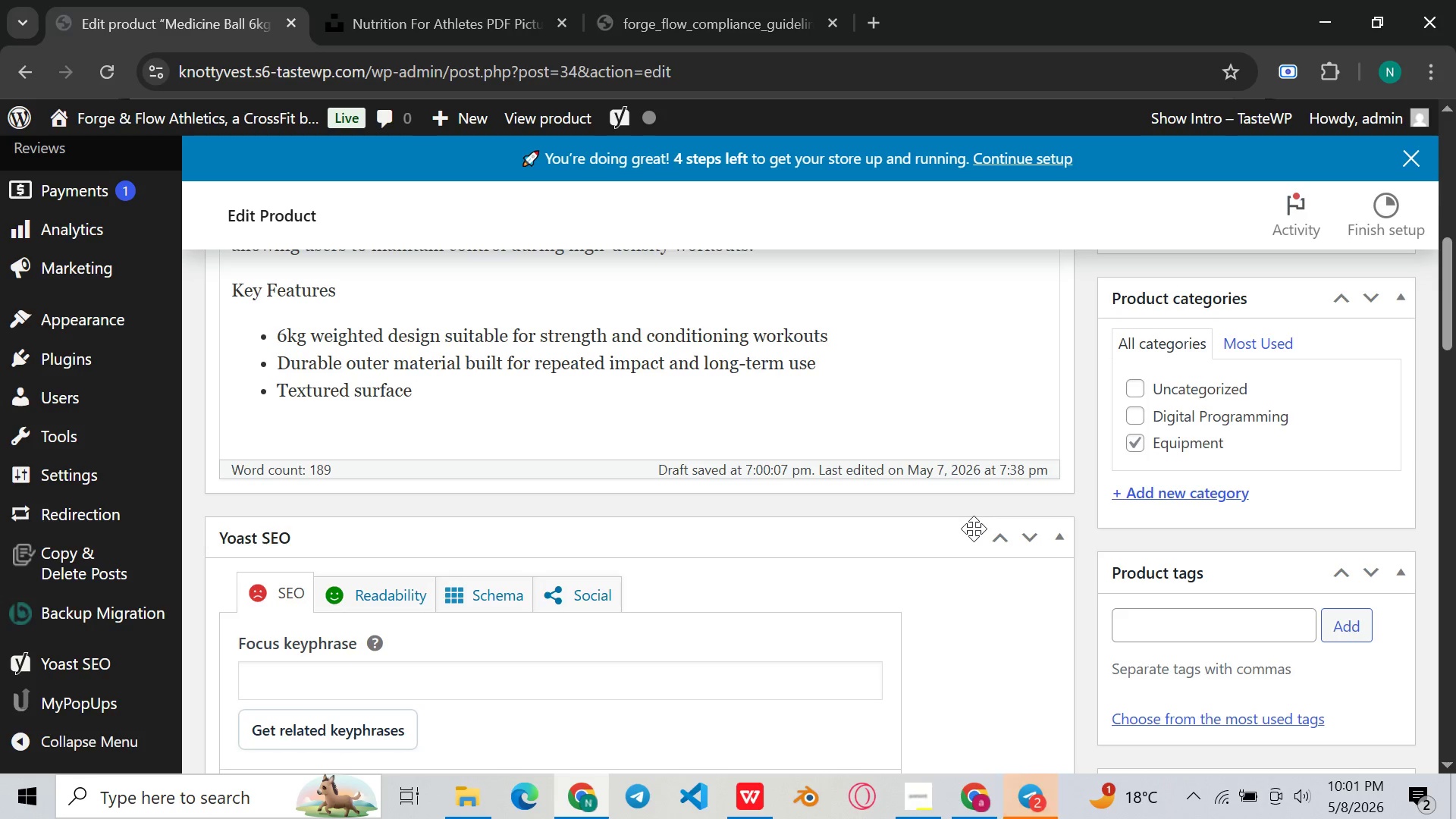 
type(for improved )
 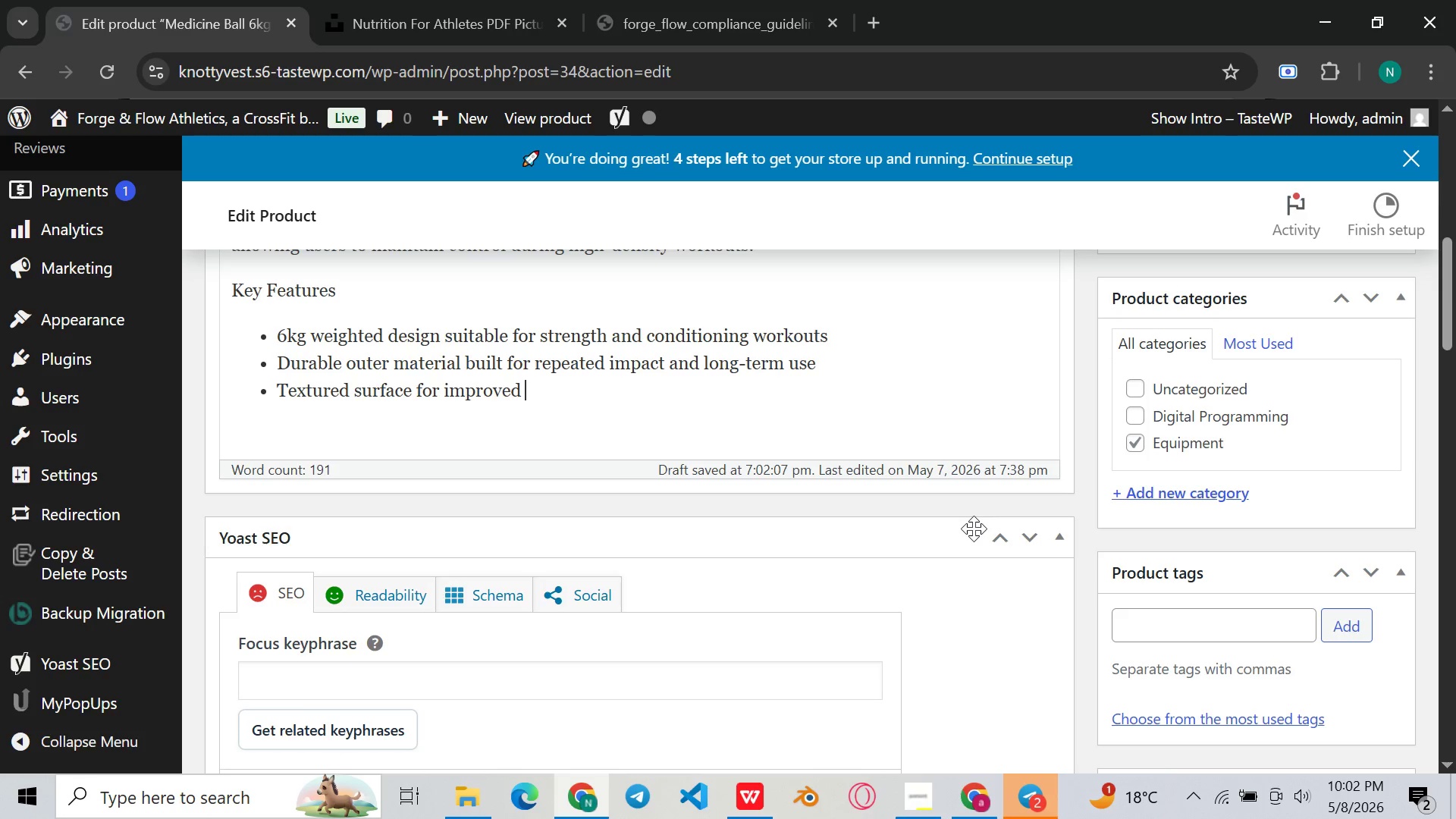 
wait(12.38)
 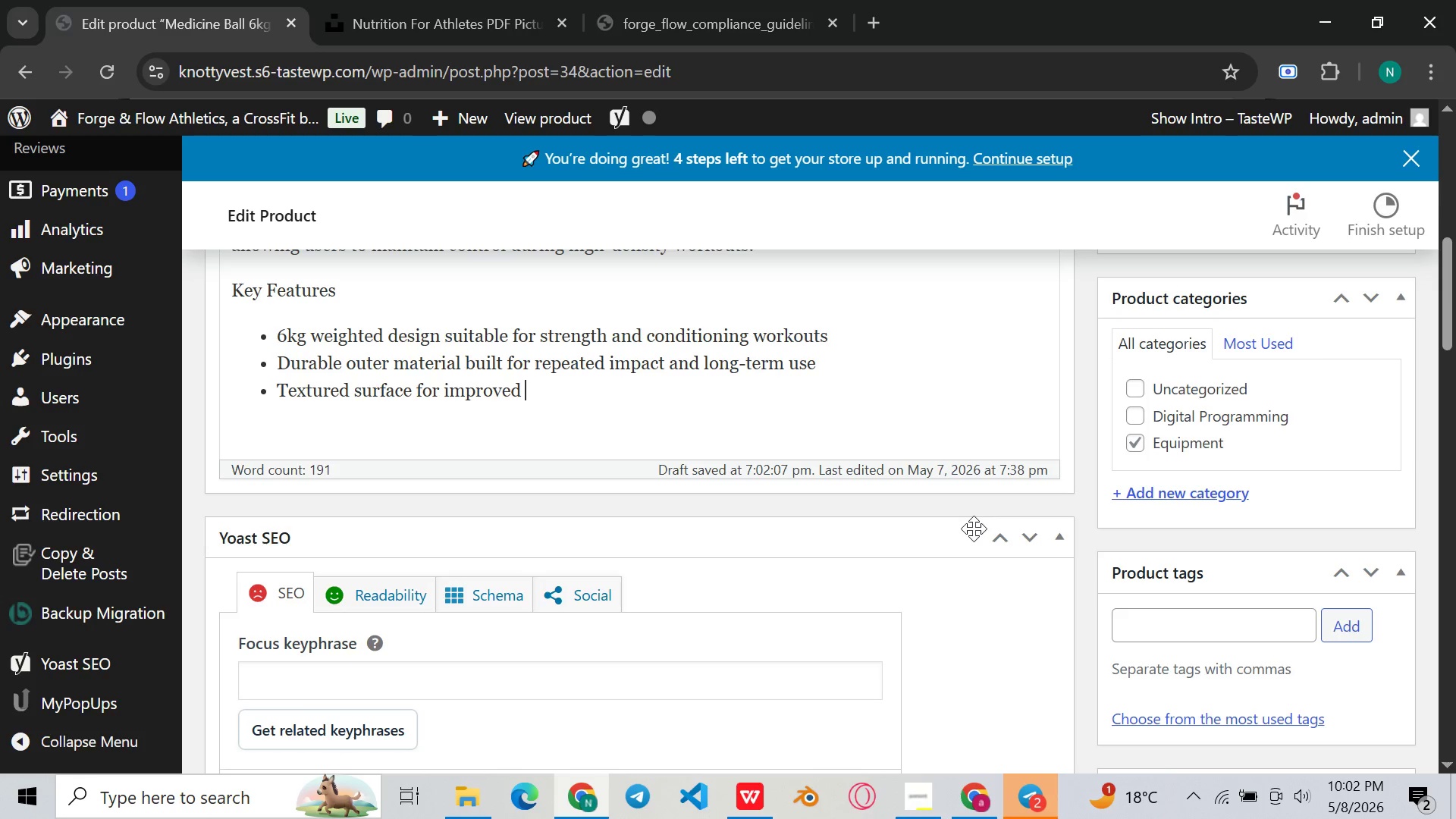 
type(grip and control)
 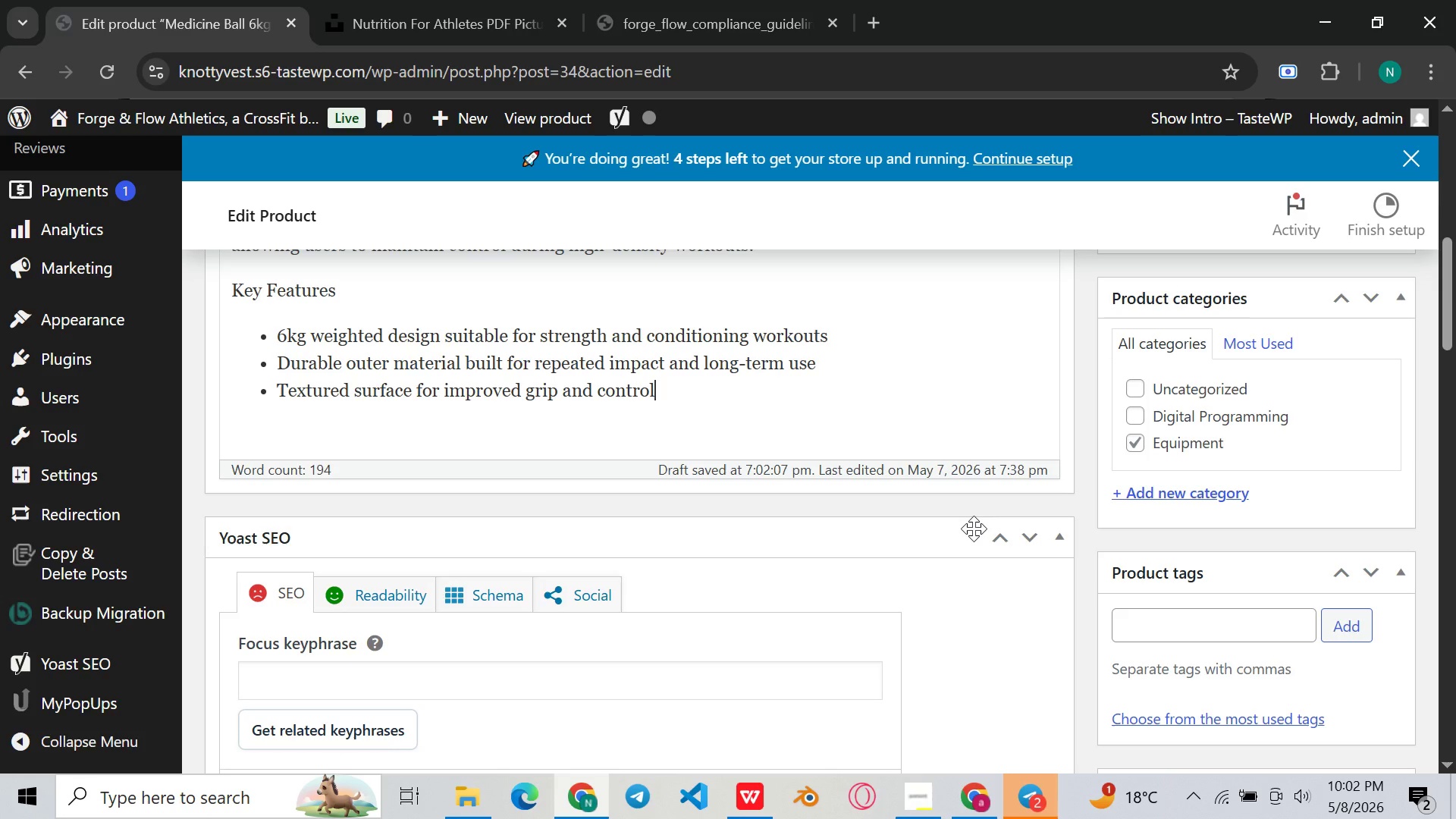 
wait(12.55)
 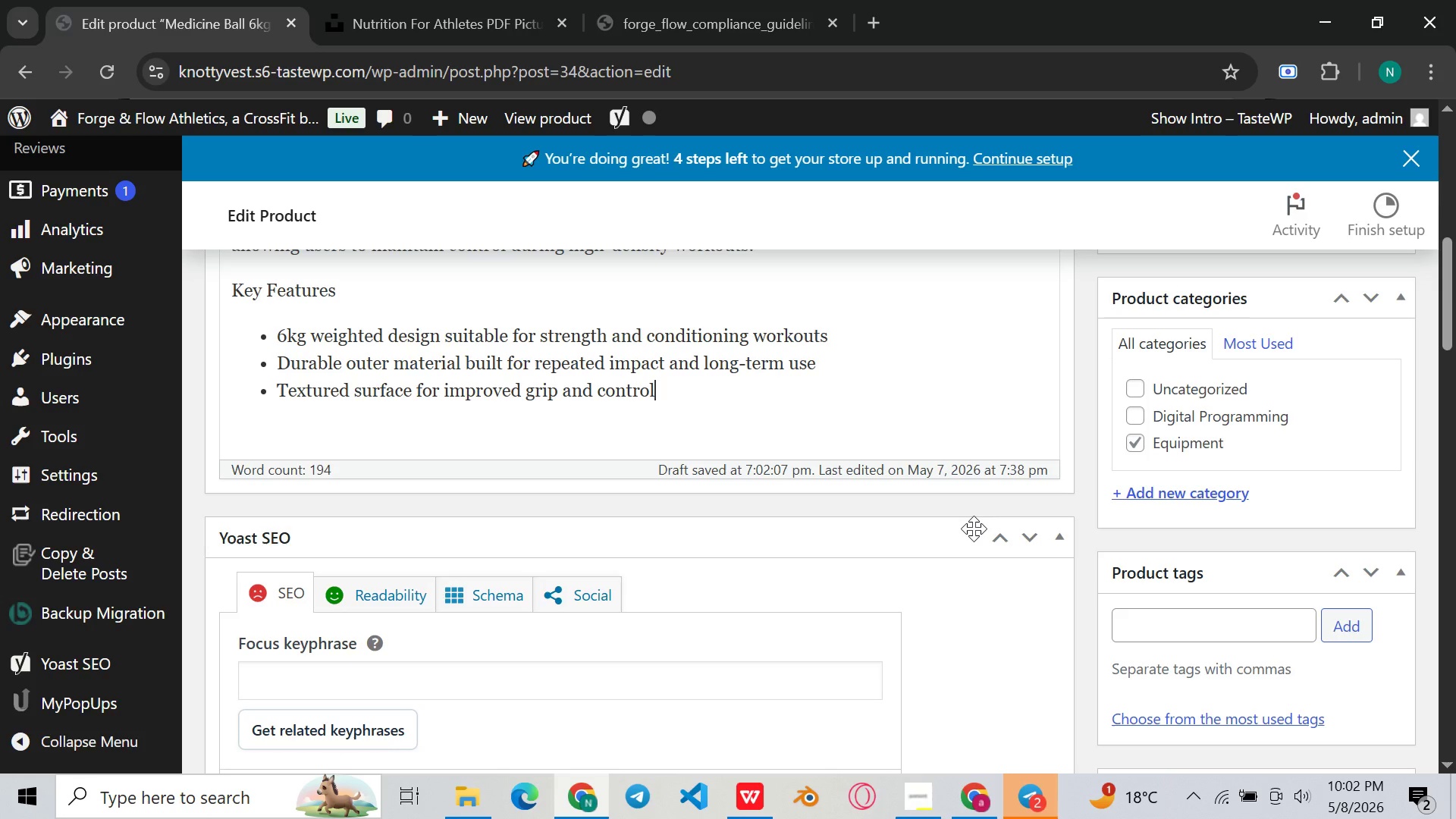 
key(Enter)
 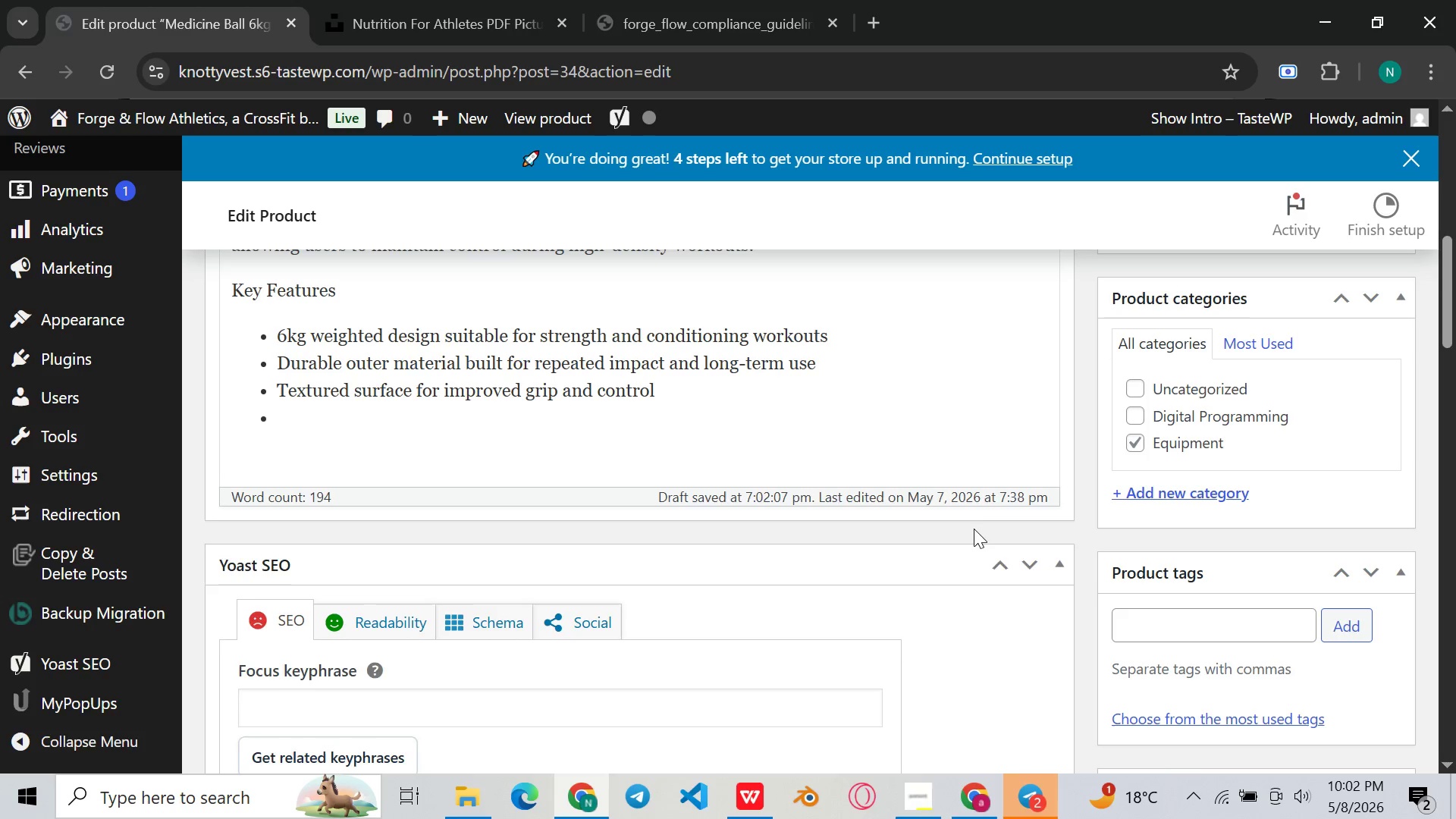 
key(Enter)
 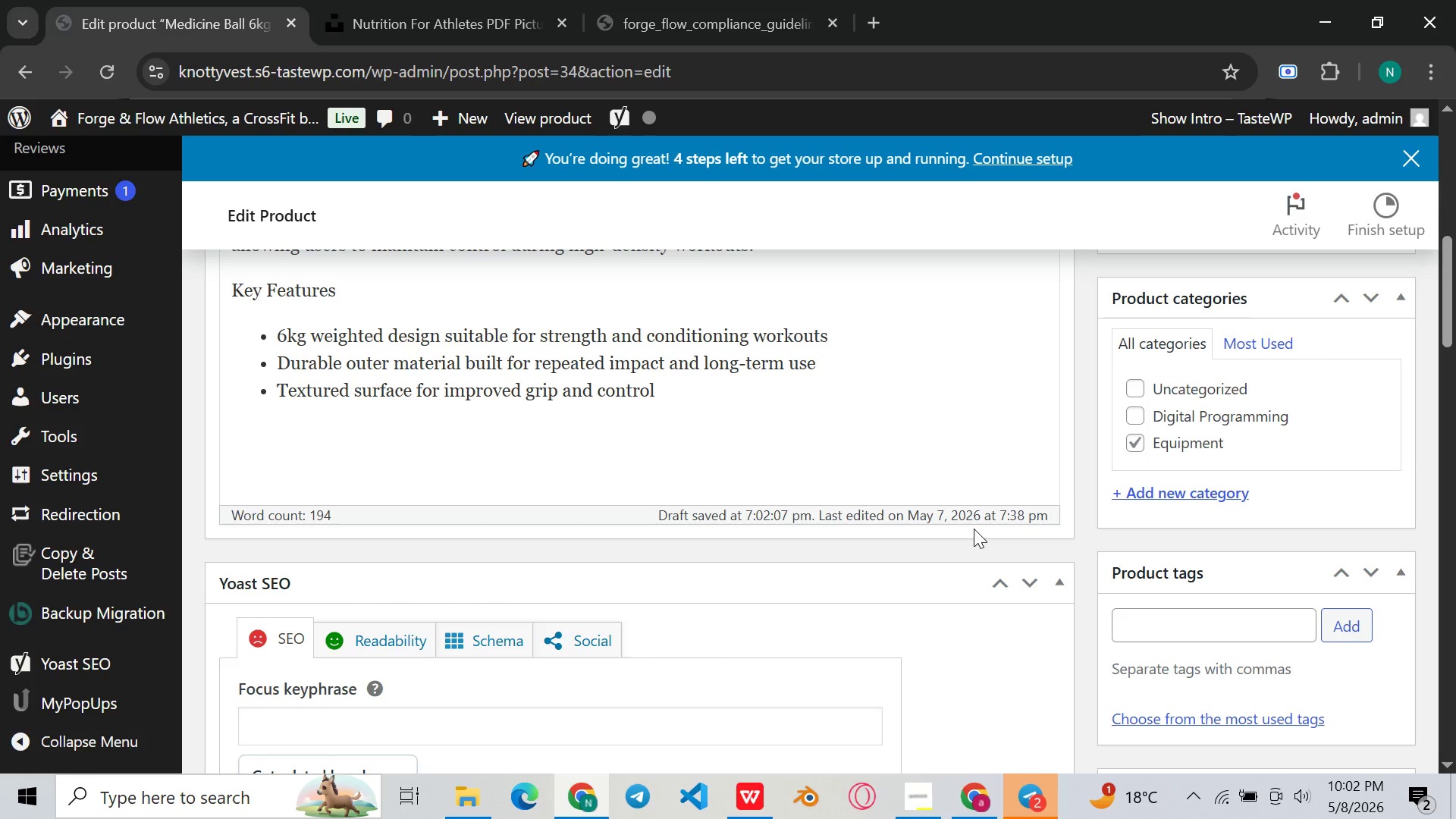 
type(Training Benefits )
 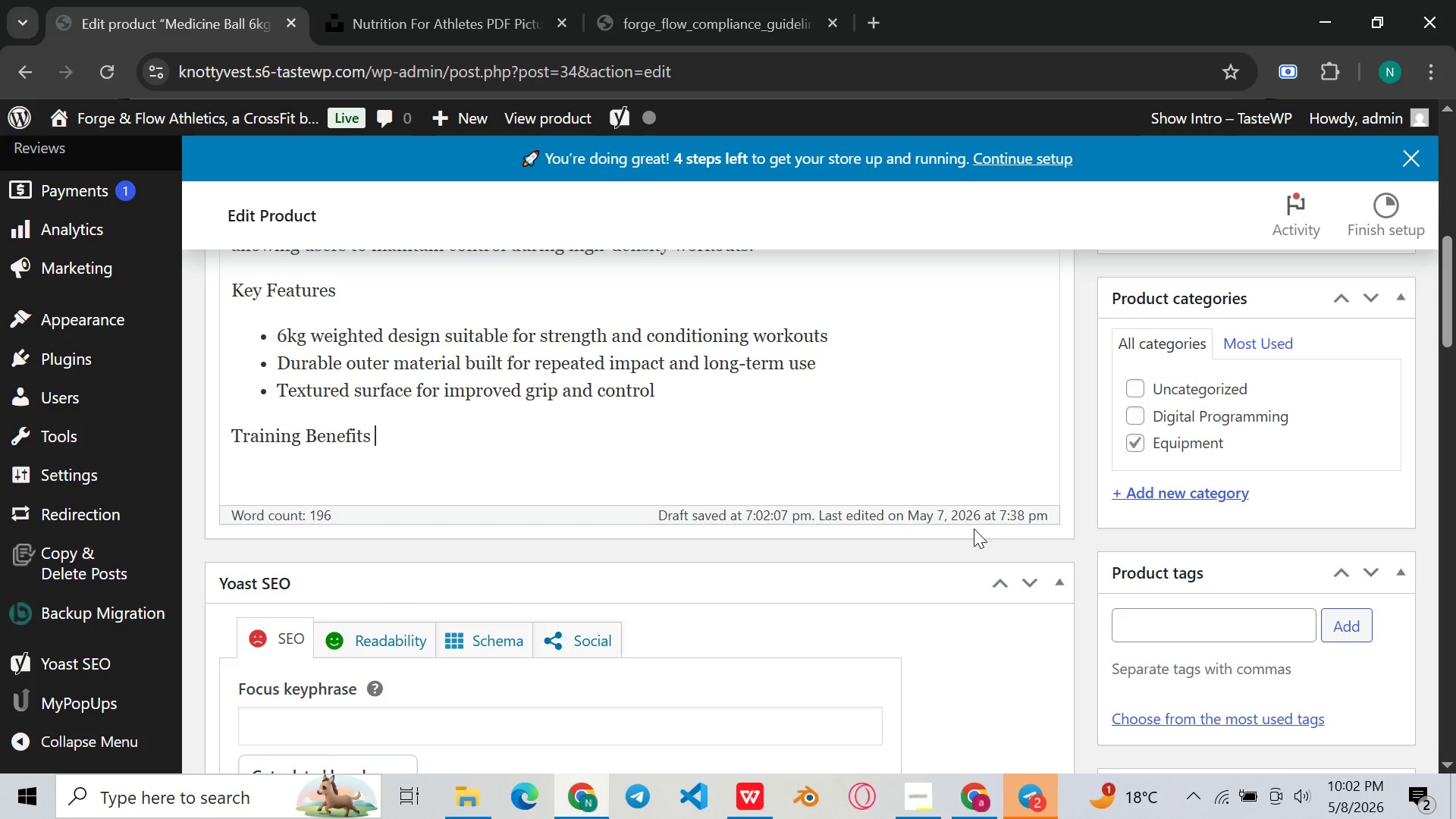 
key(Enter)
 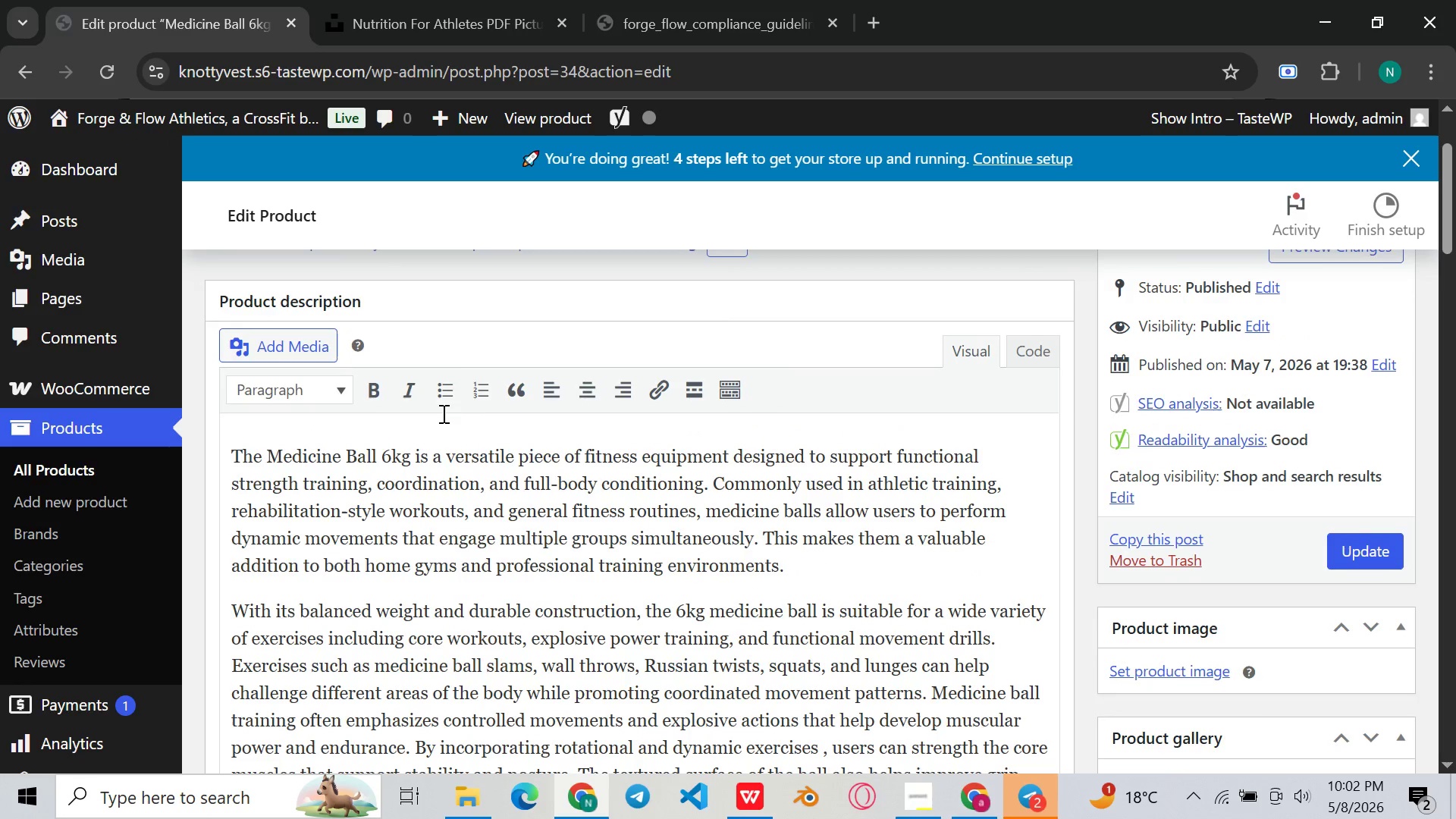 
left_click([437, 401])
 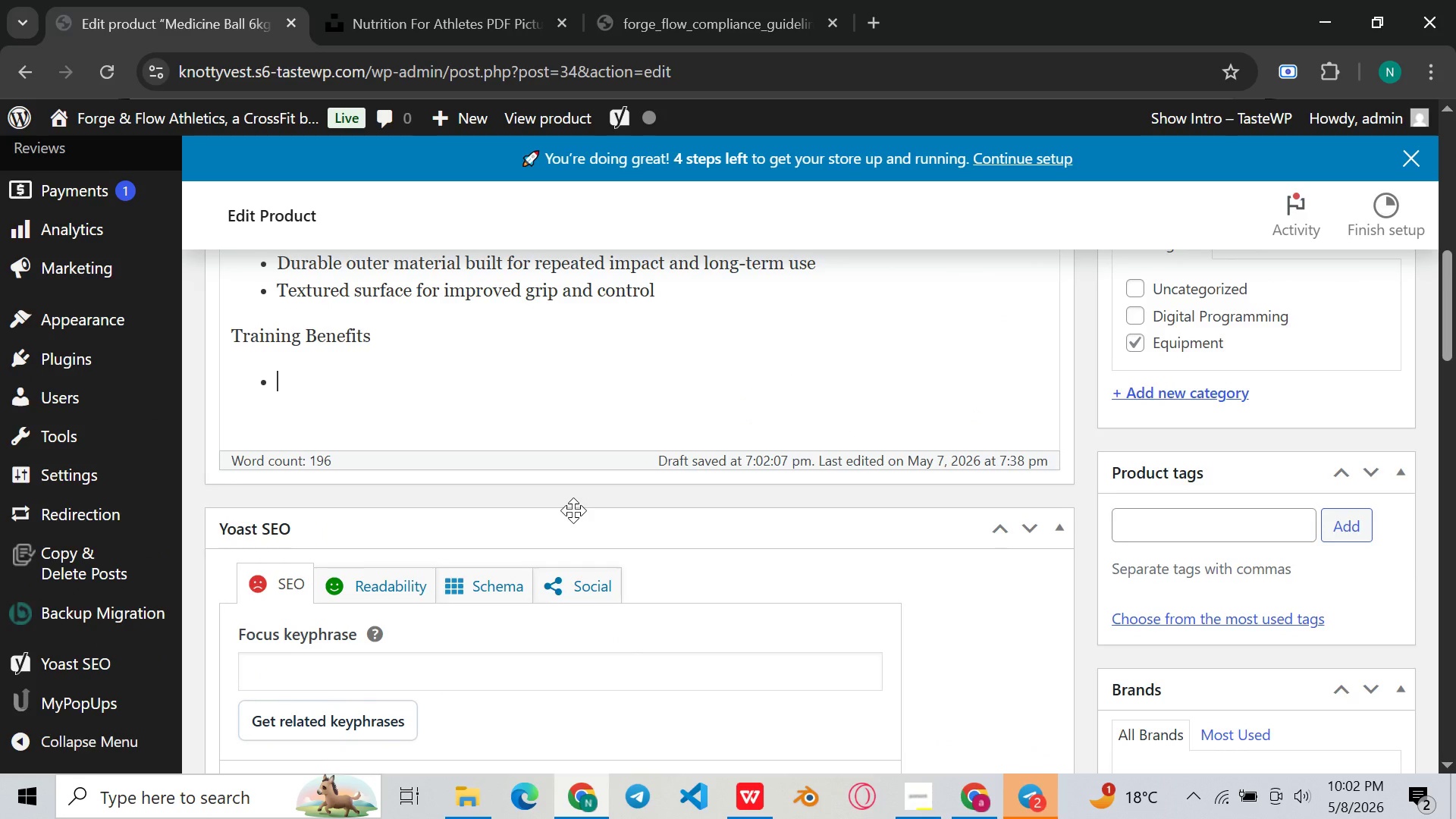 
type(Supportfs)
key(Backspace)
key(Backspace)
key(Backspace)
type(ts functional strr)
key(Backspace)
type(ength and cod)
key(Backspace)
type(nd)
 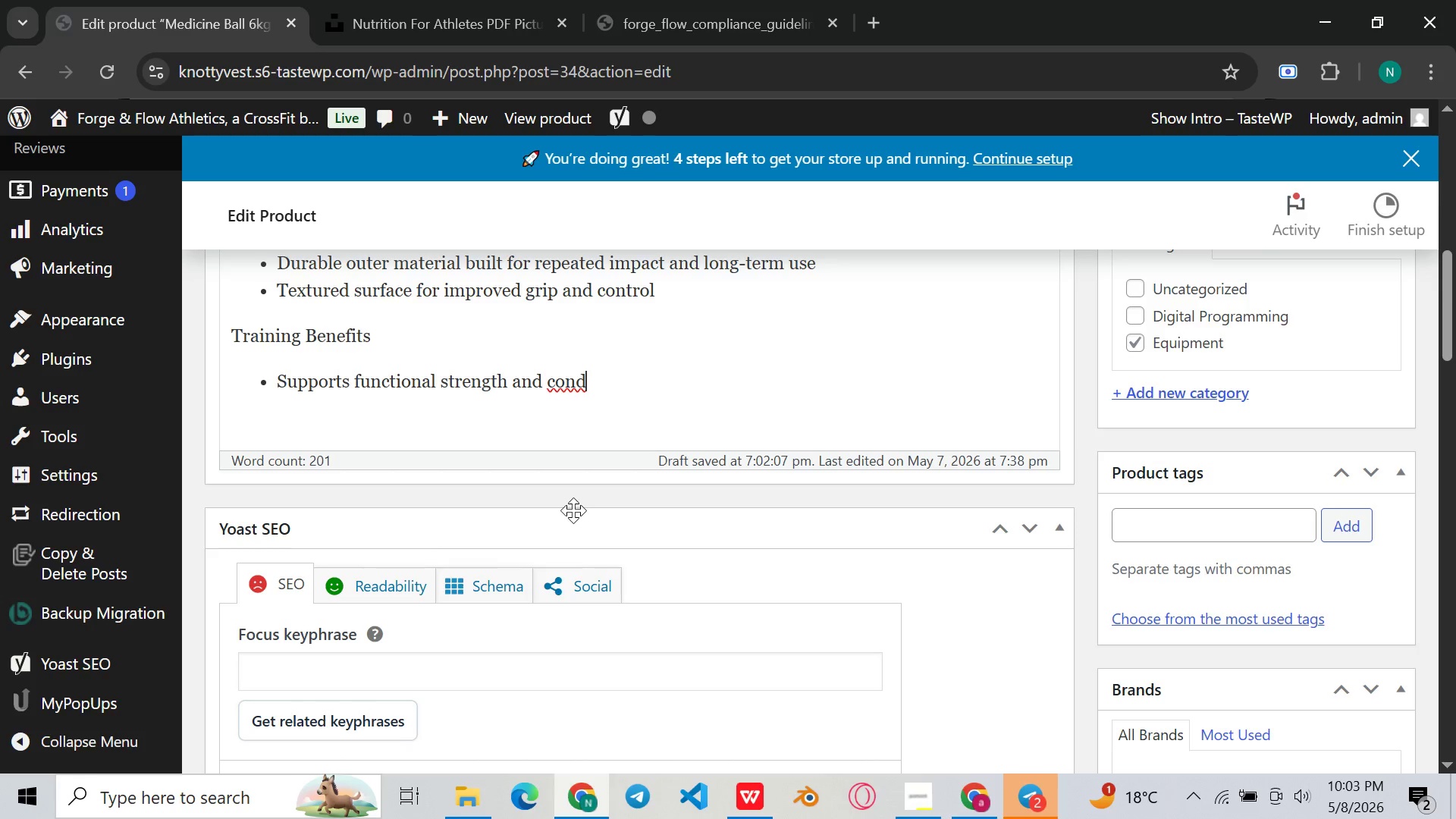 
wait(5.53)
 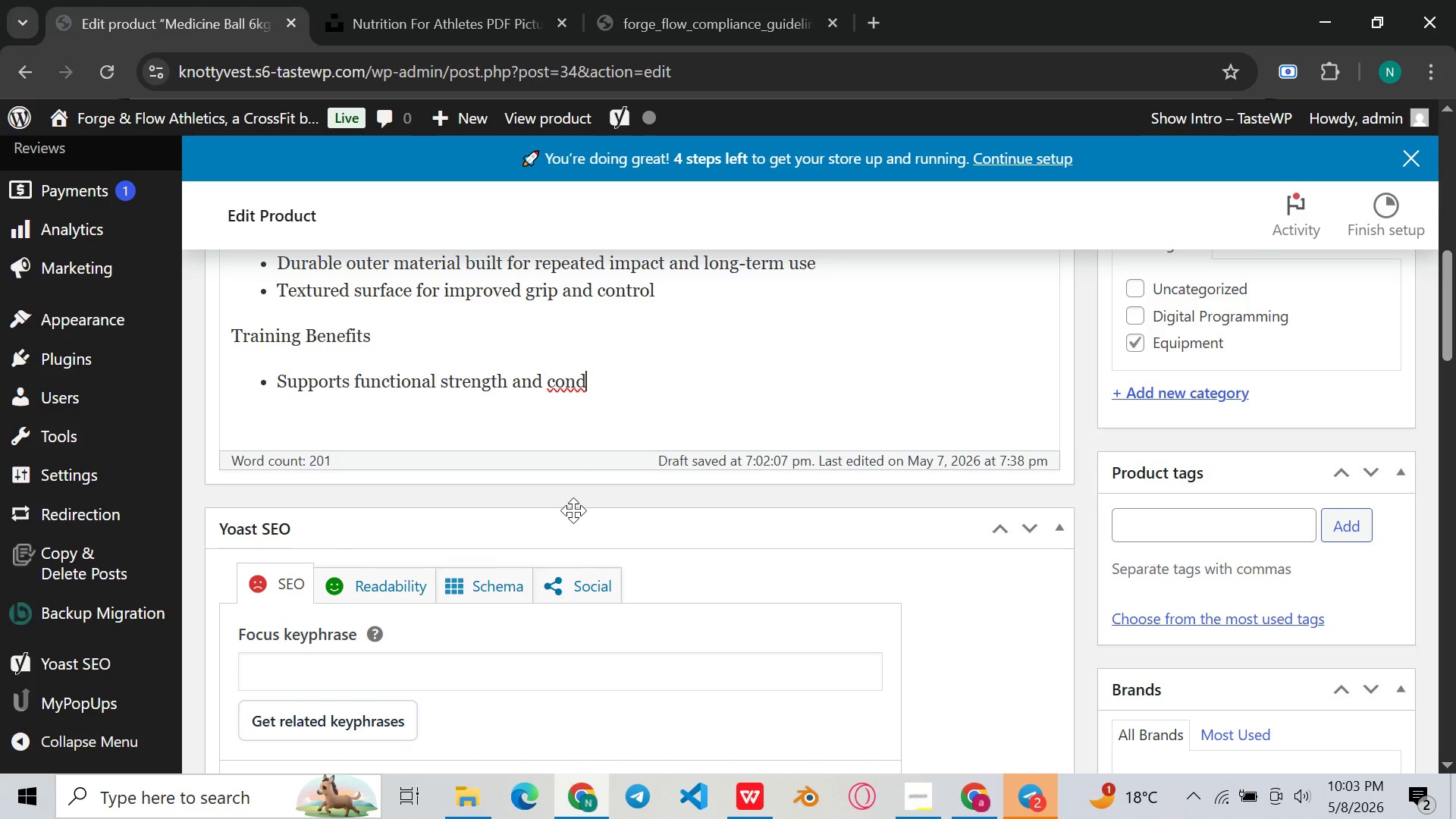 
type(itoning work)
 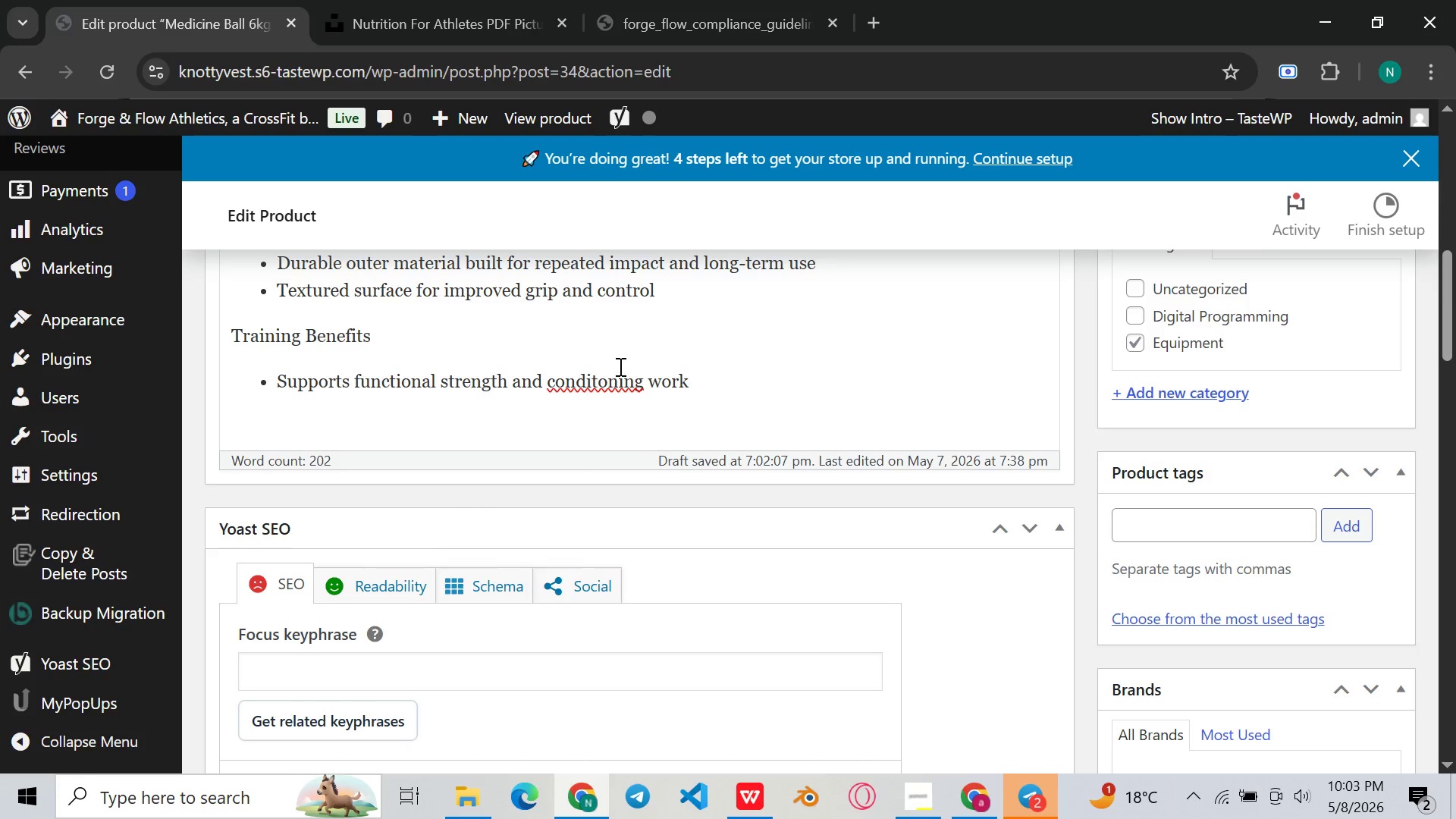 
left_click([603, 377])
 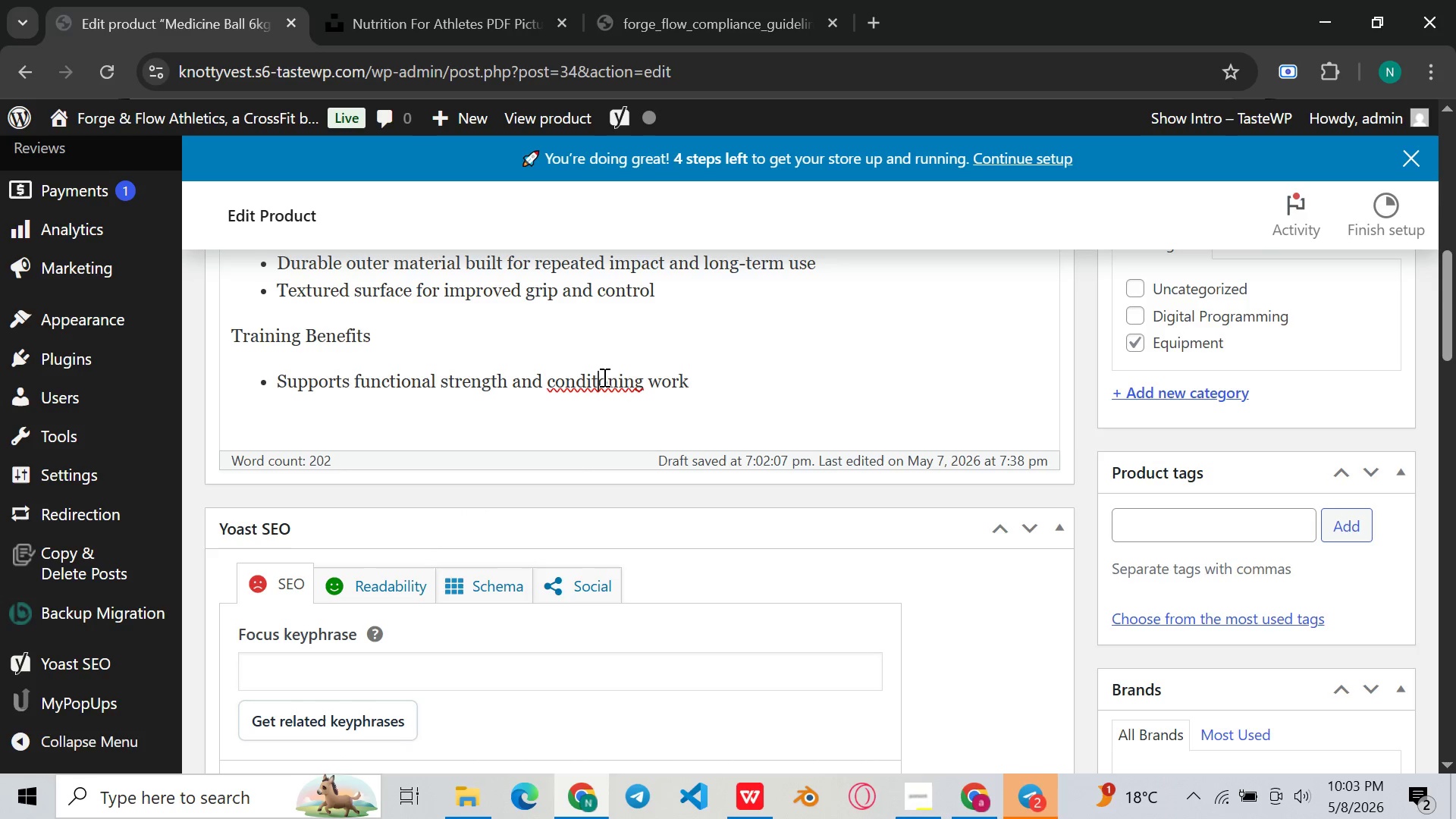 
key(ArrowLeft)
 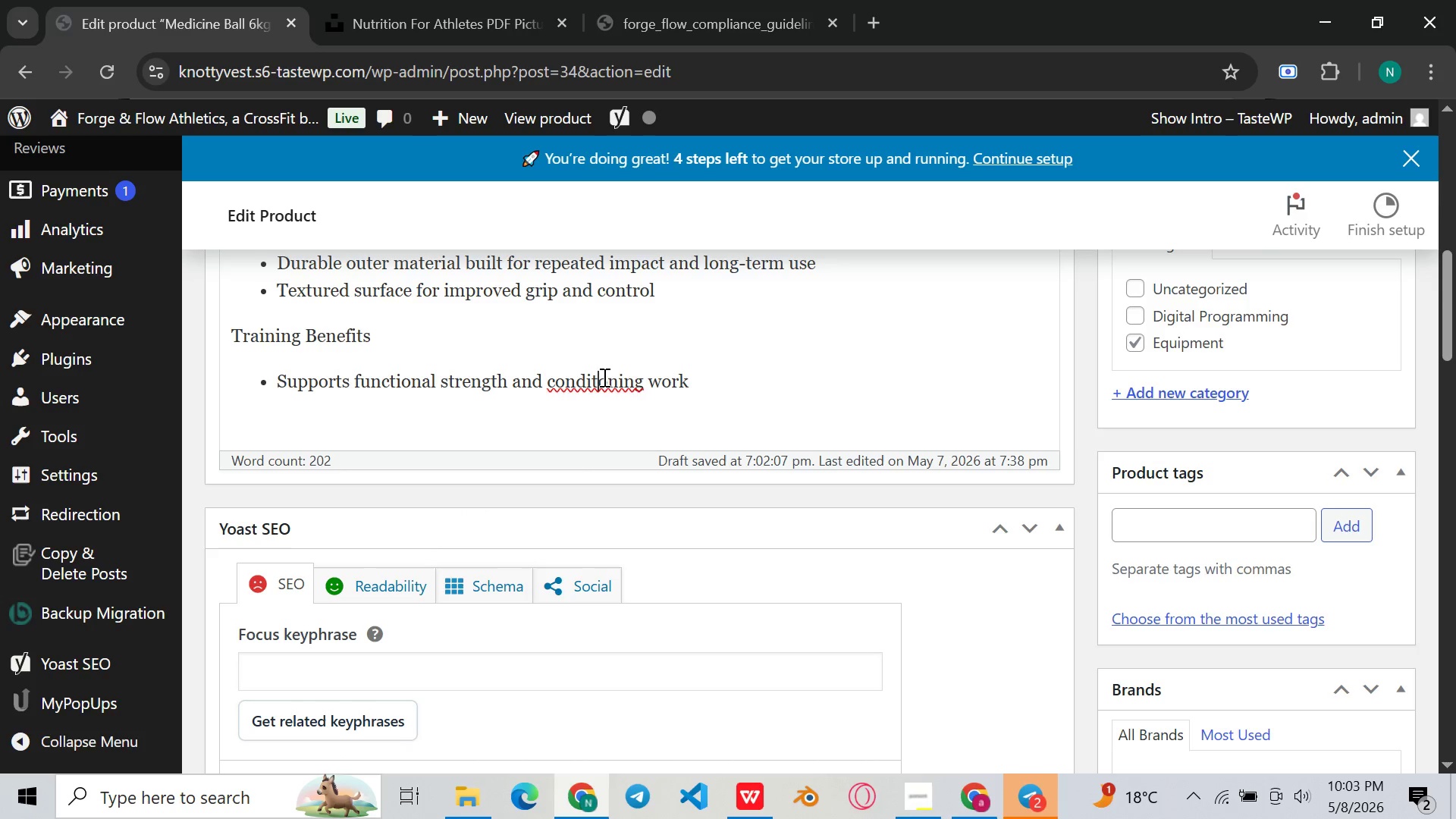 
key(I)
 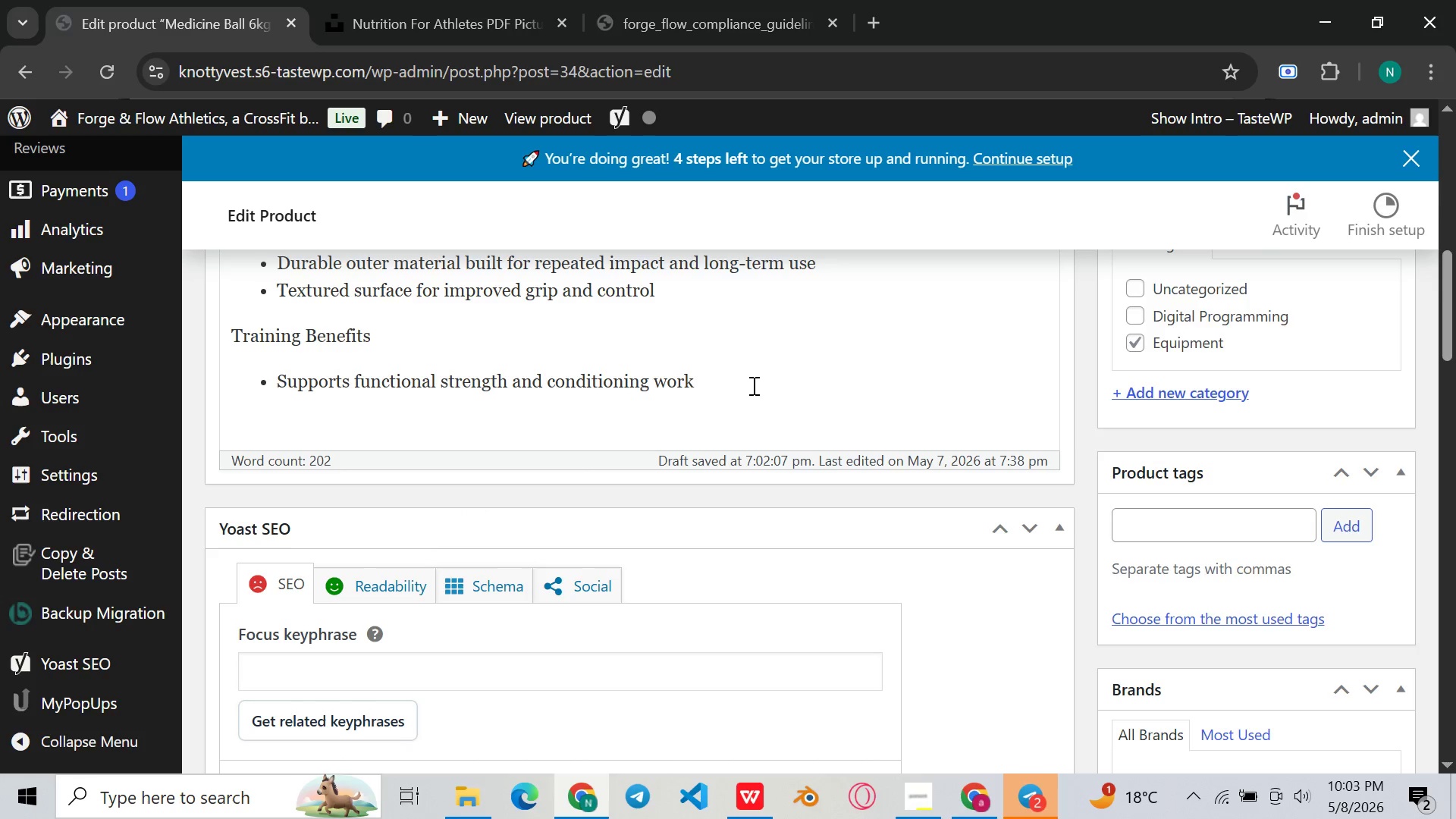 
left_click([752, 385])
 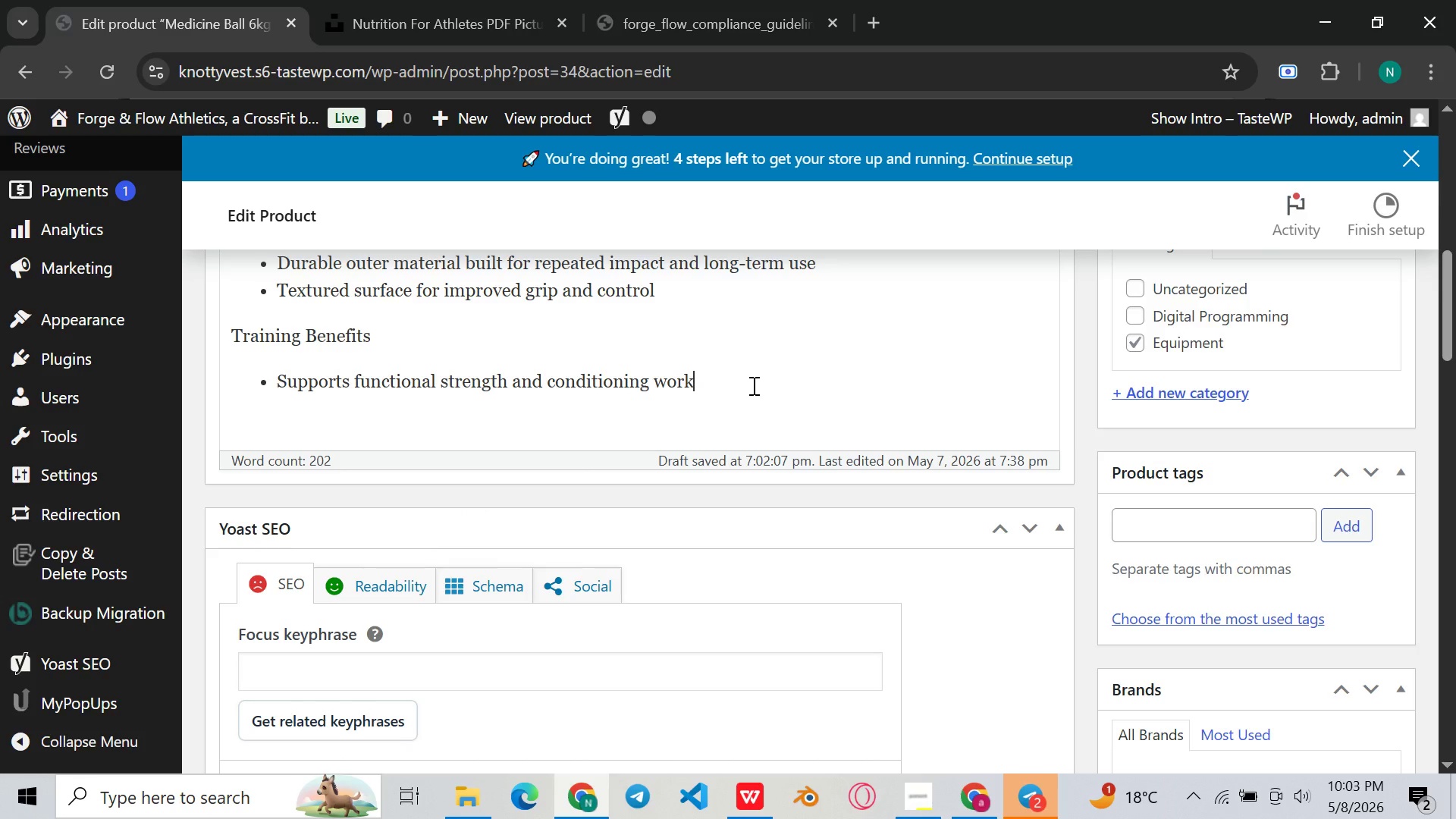 
type(outs )
 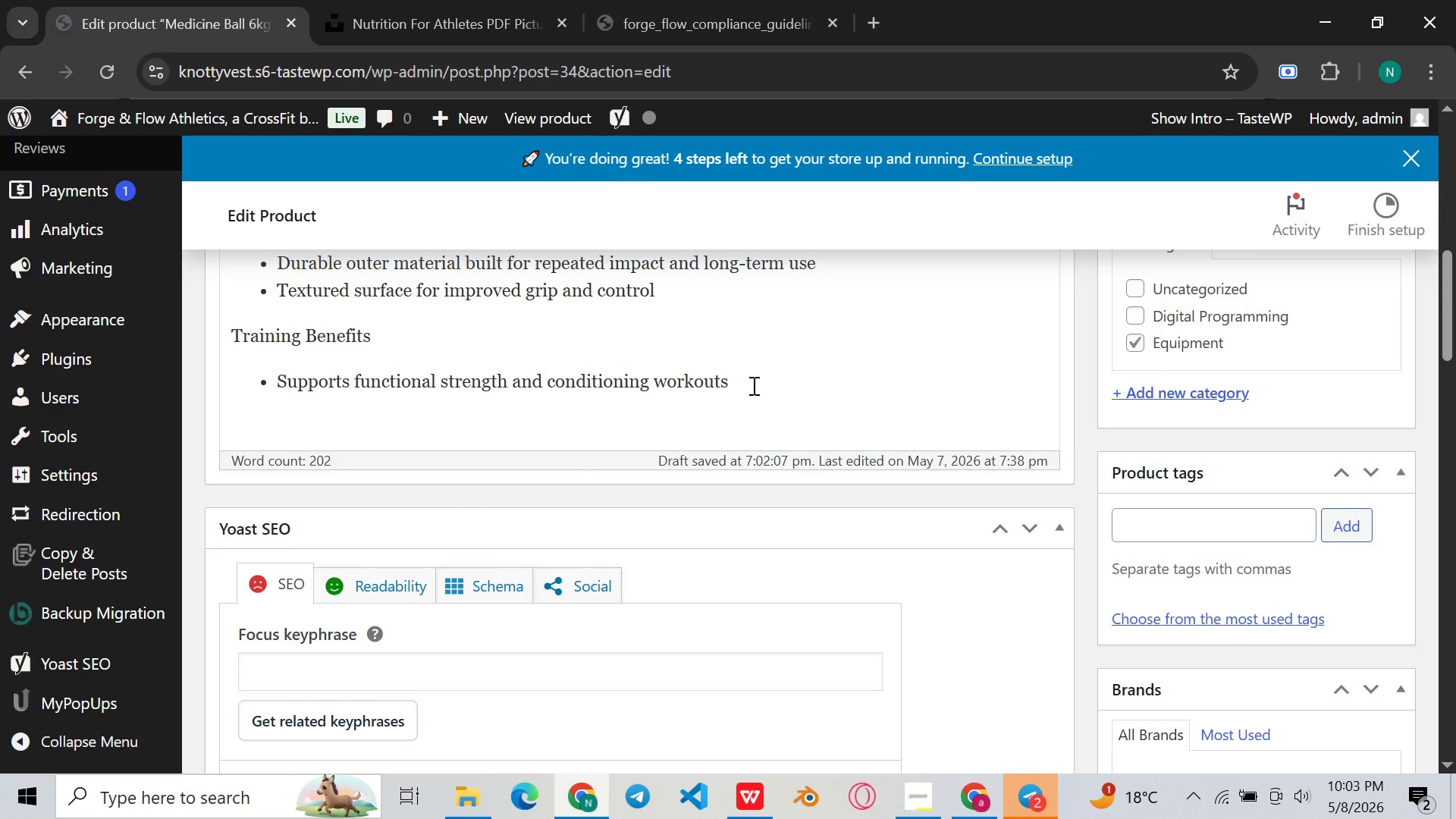 
key(Enter)
 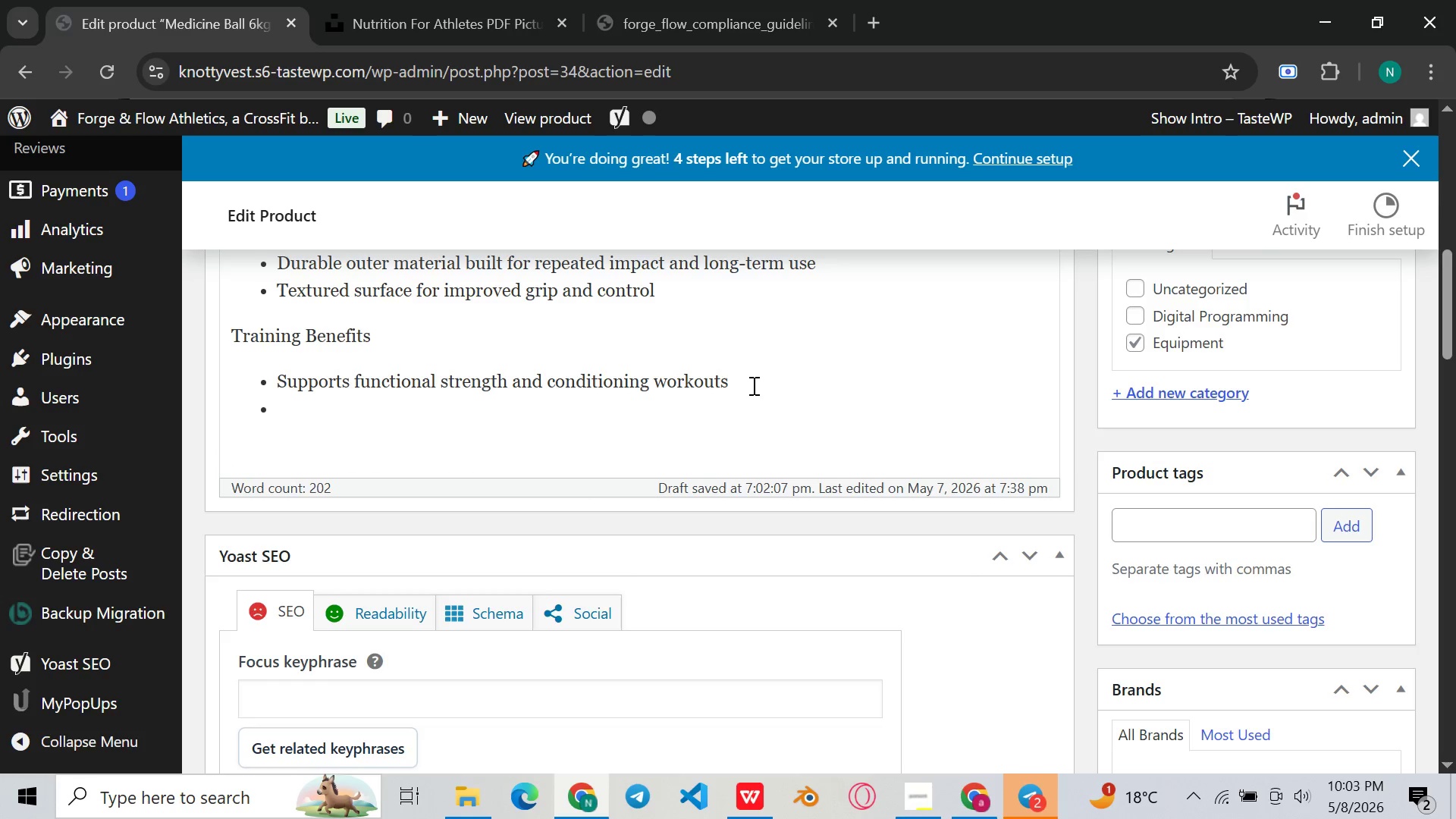 
type(Helps coordination and athletic movement patterns )
 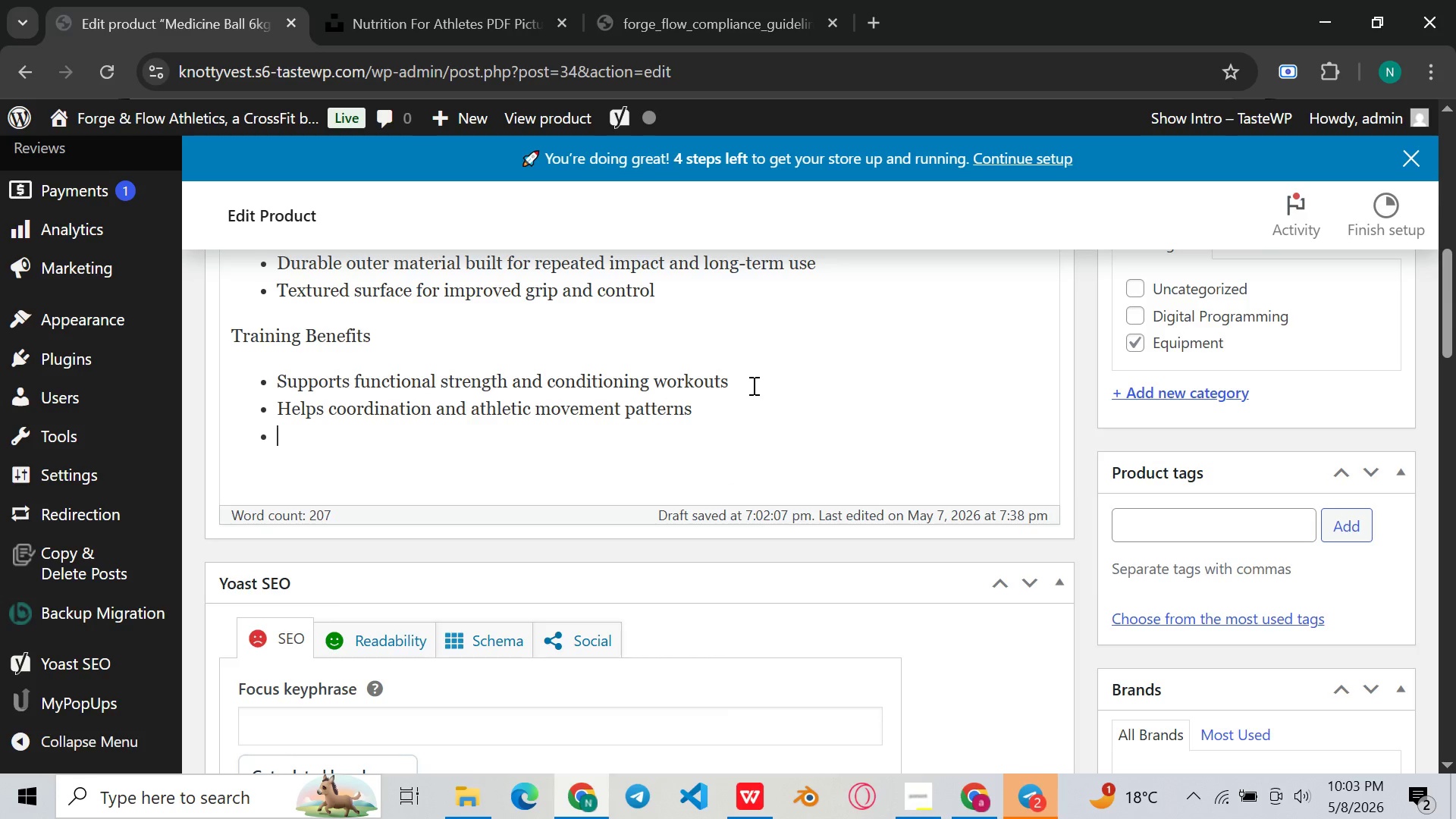 
key(Enter)
 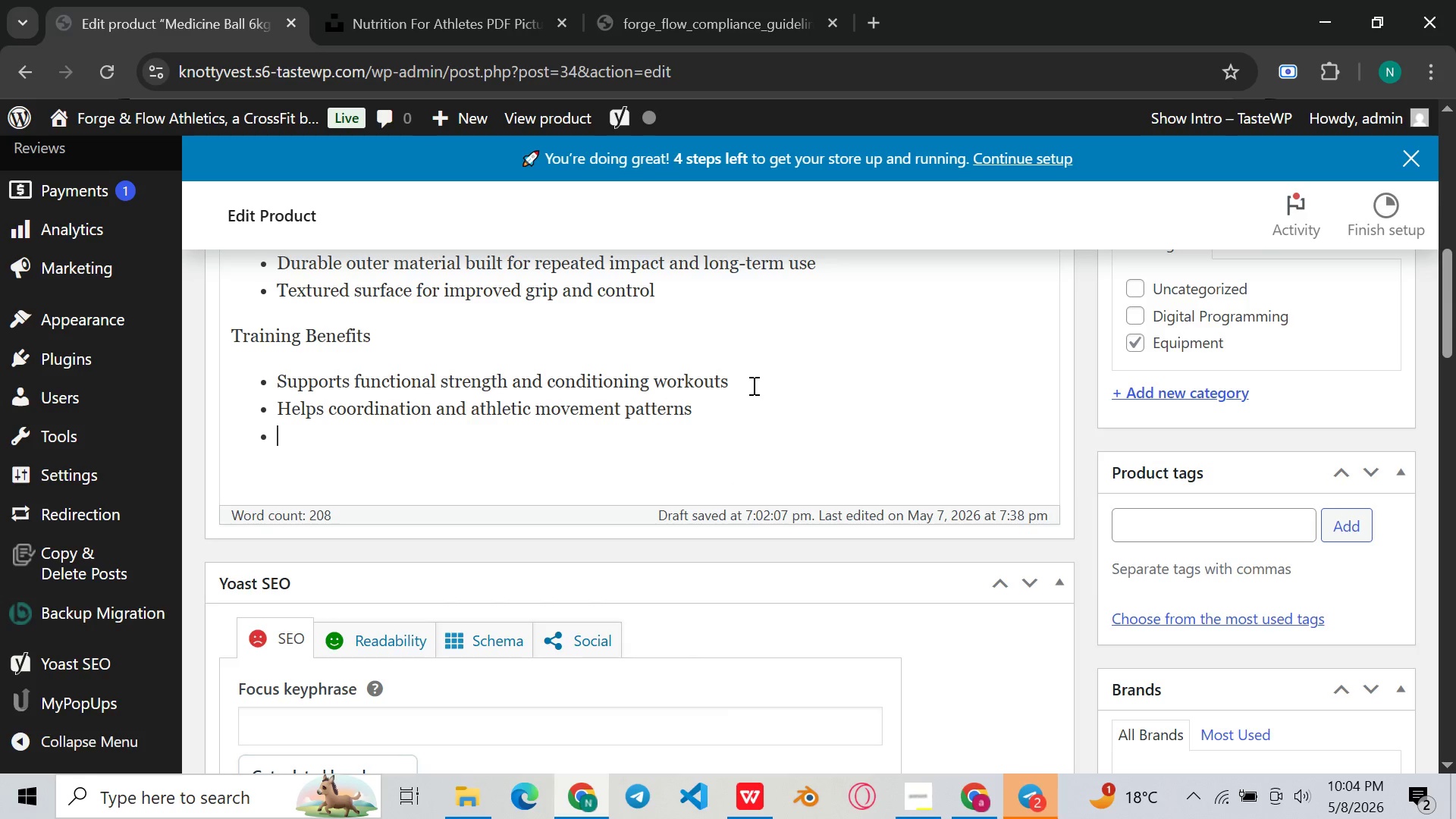 
type(Enhances power and )
 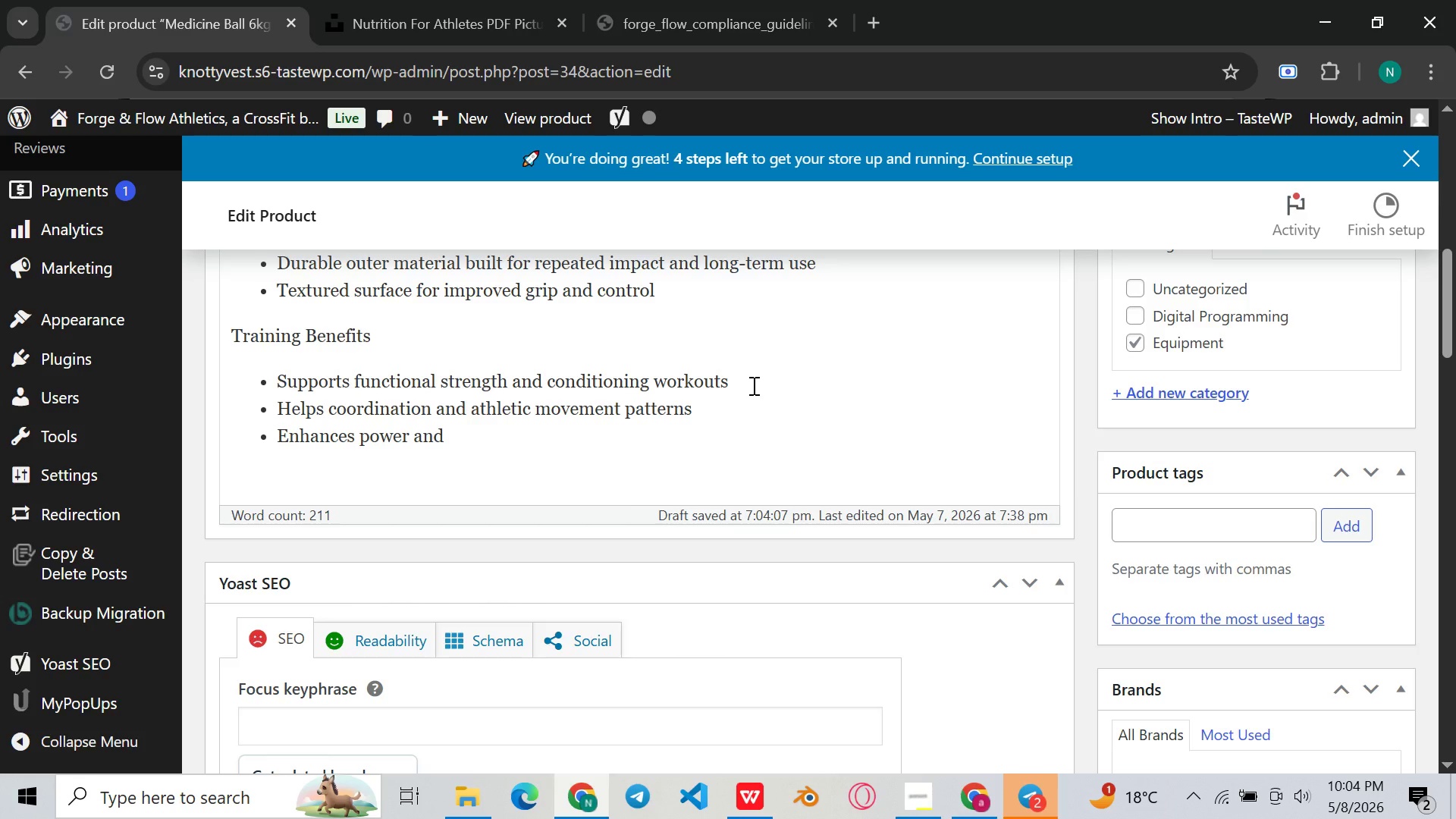 
wait(6.77)
 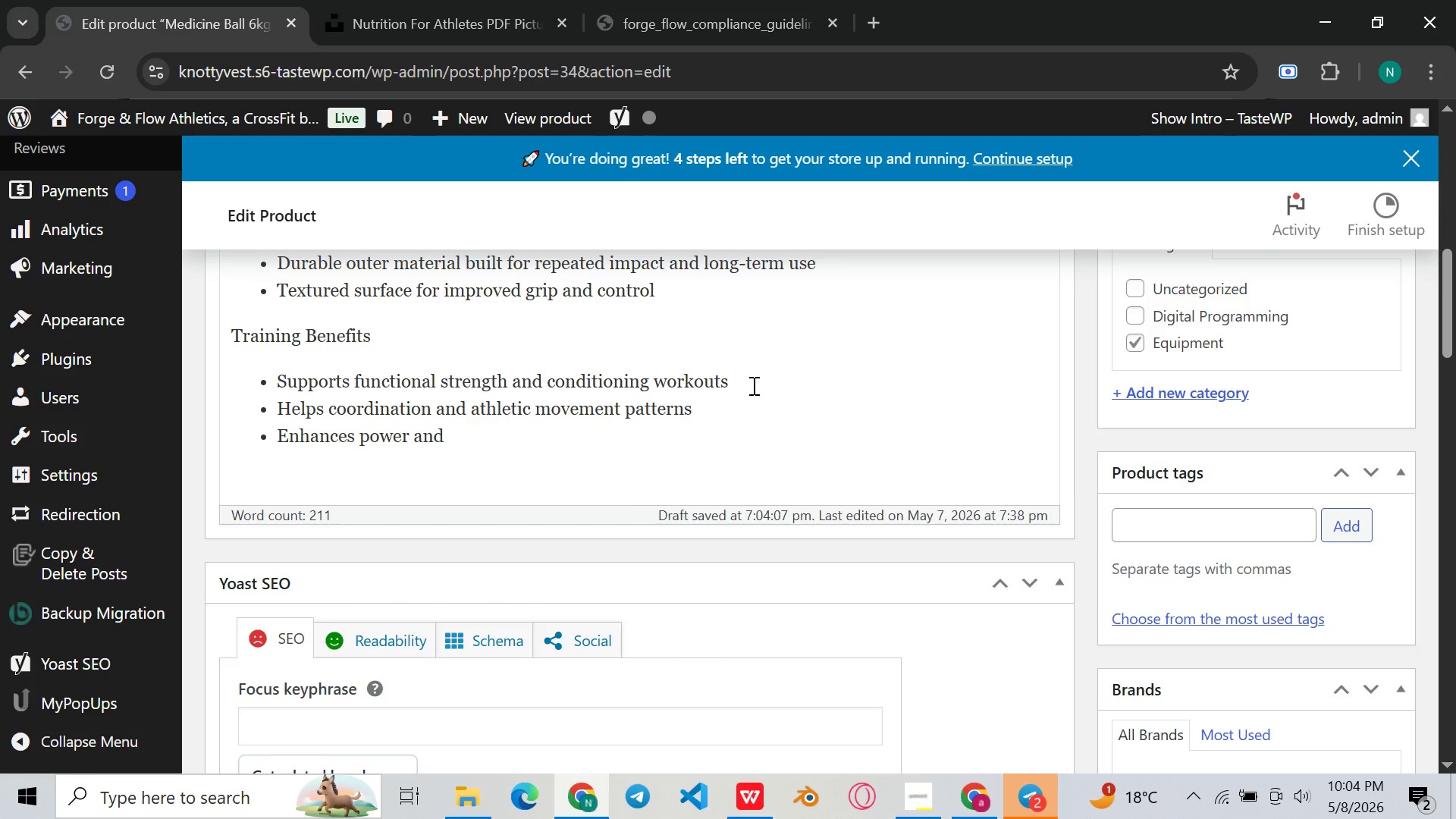 
type(endurance through dynamic exercises)
 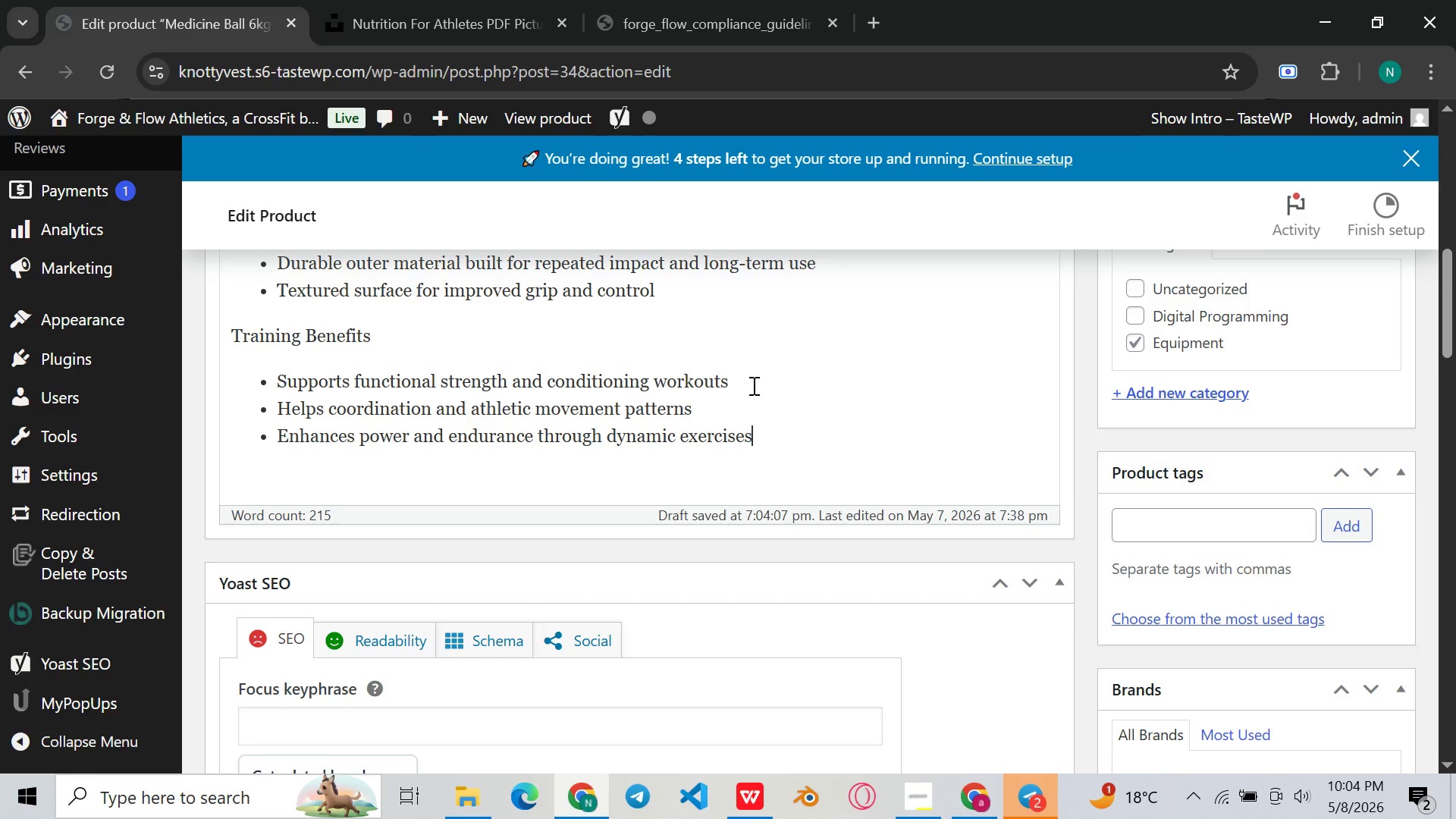 
key(Enter)
 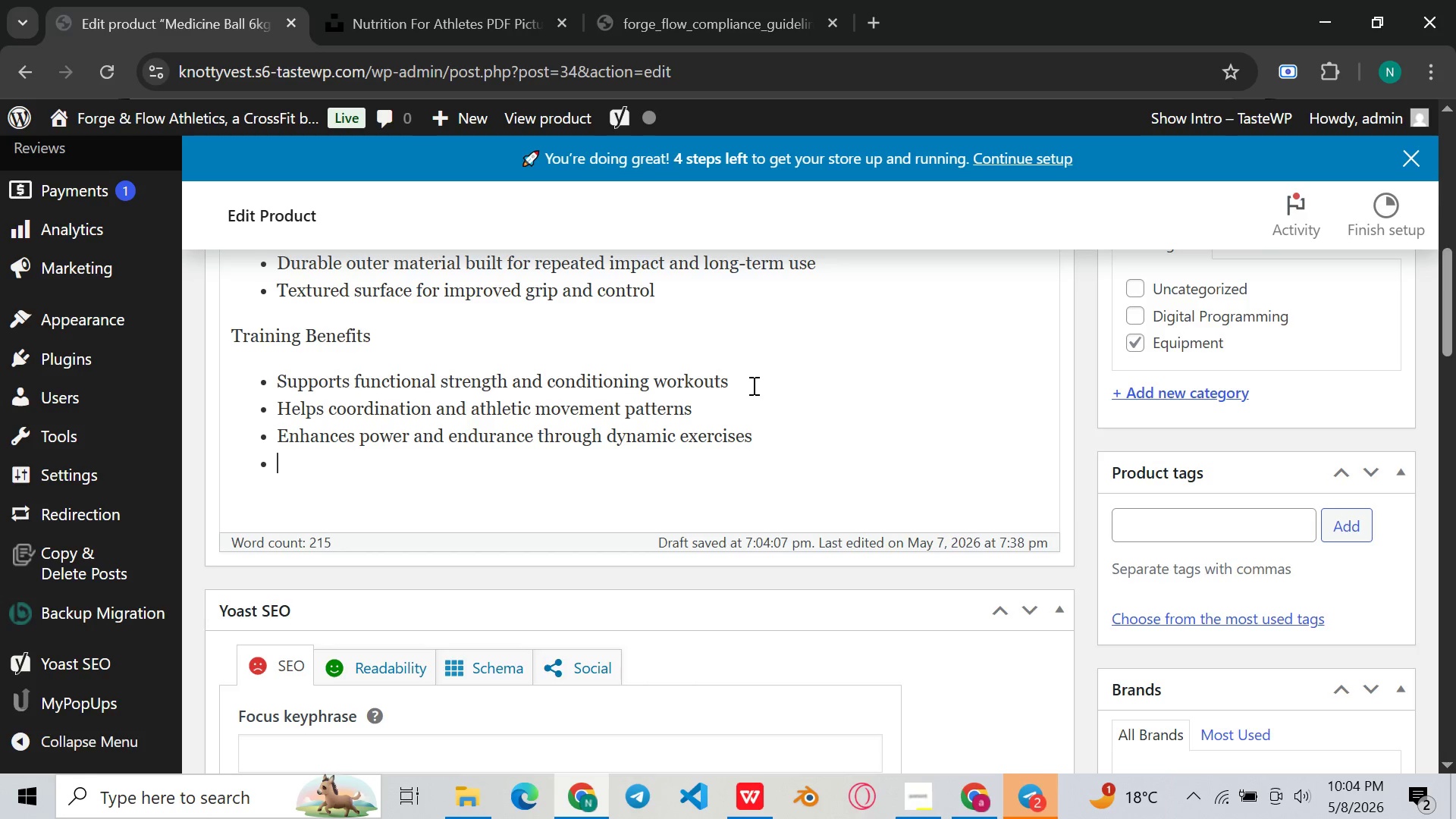 
wait(5.45)
 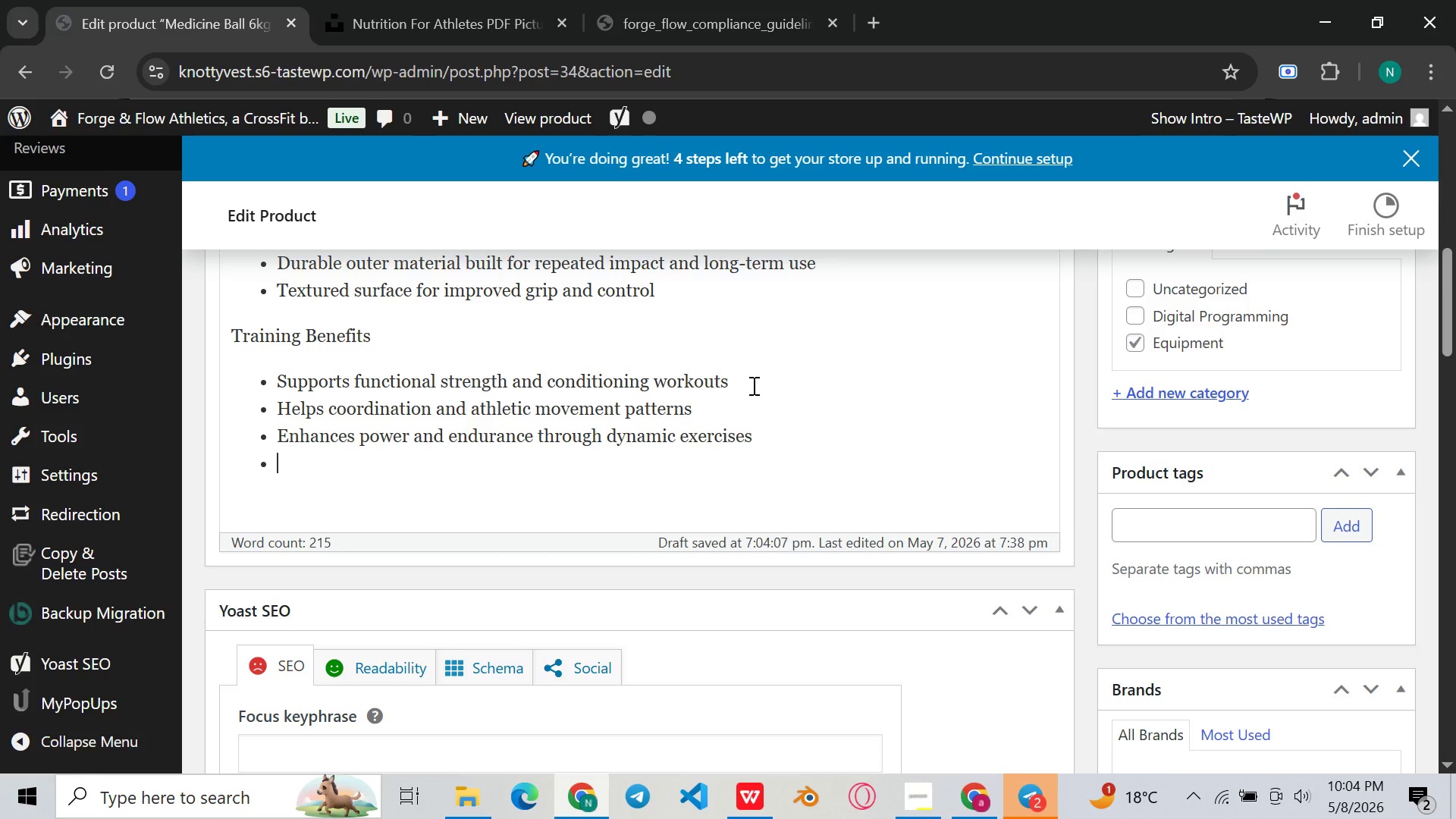 
key(Enter)
 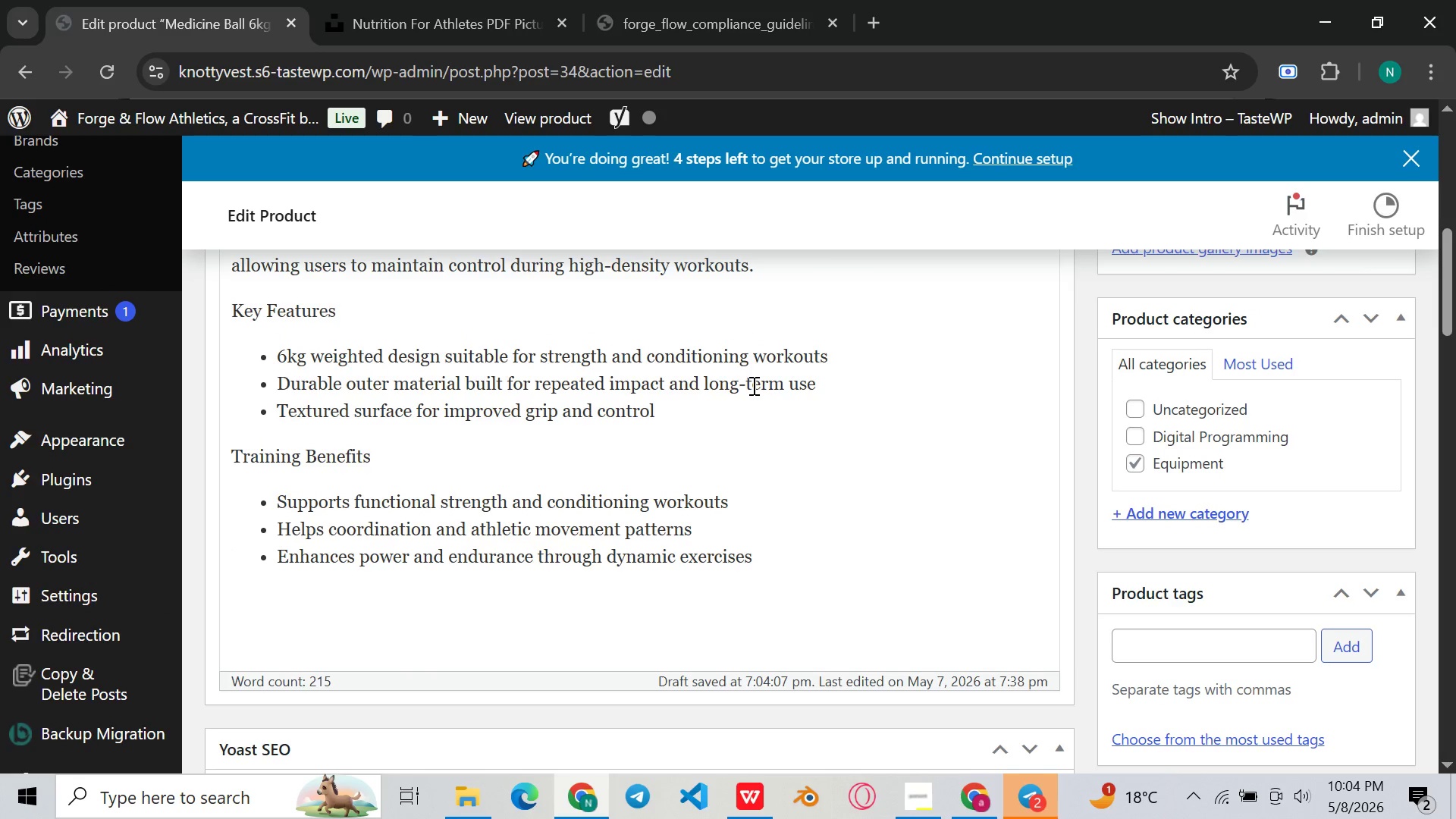 
type(Ideal fo)
key(Backspace)
key(Backspace)
type(For )
 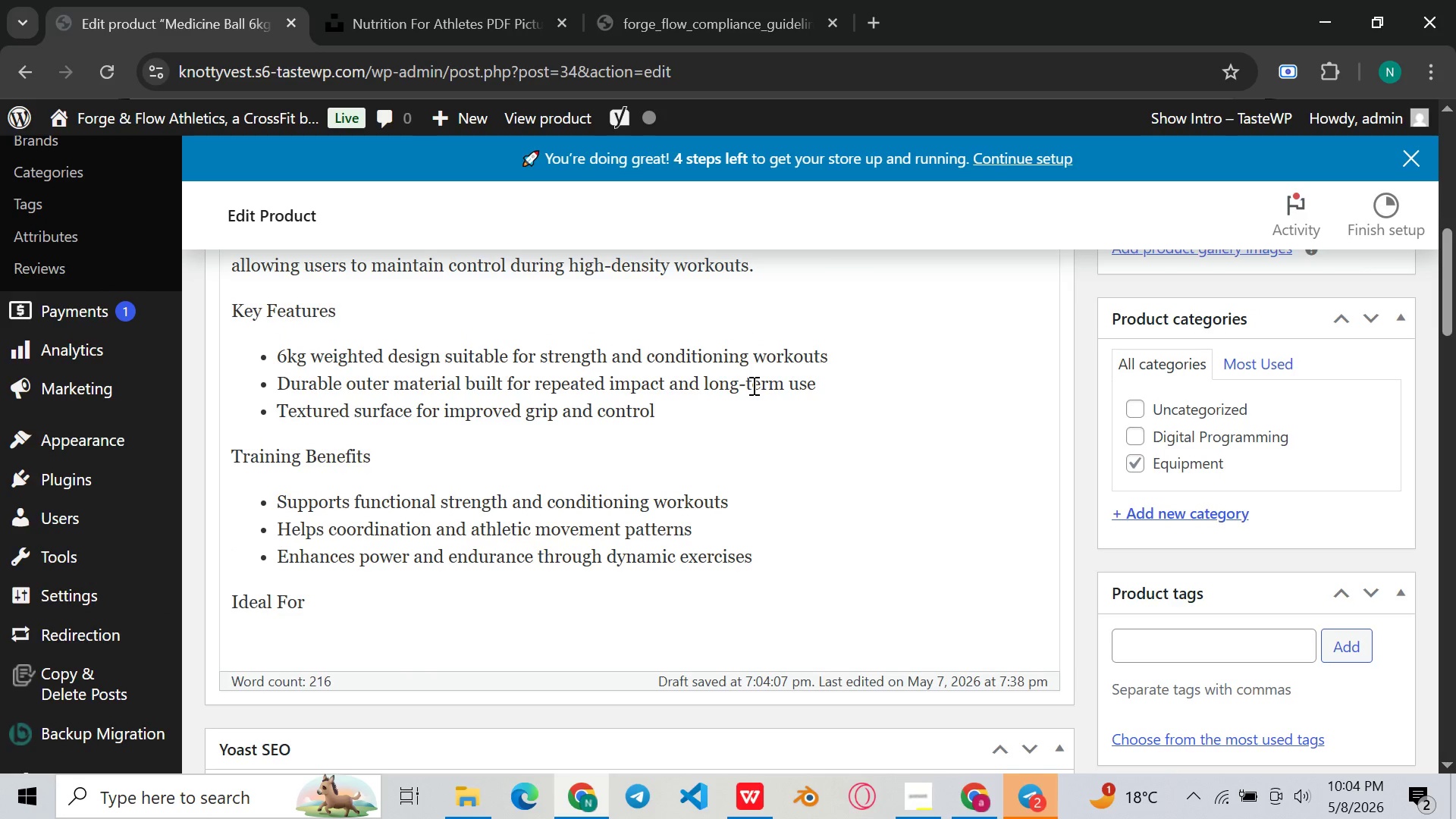 
key(Enter)
 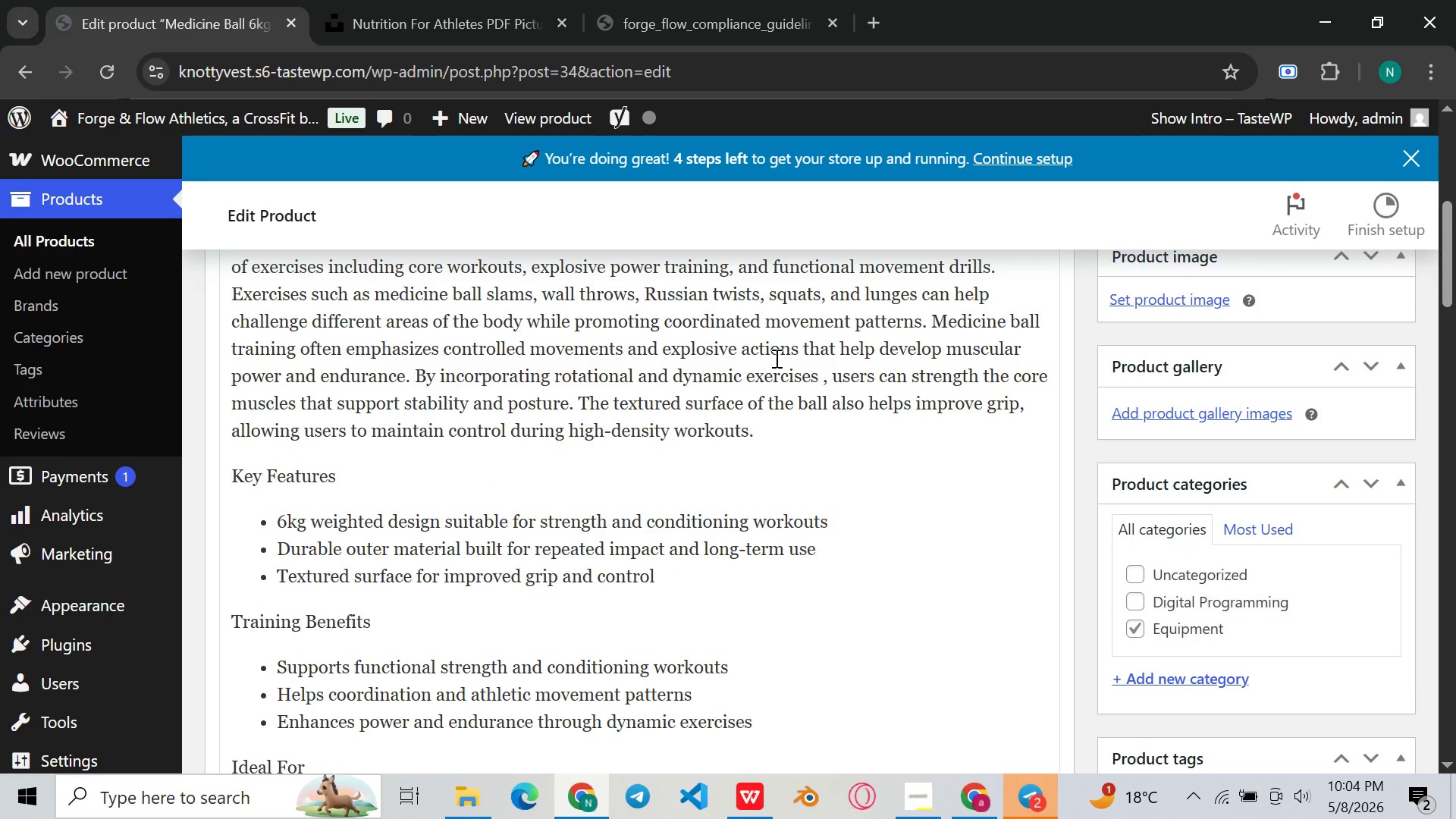 
wait(8.81)
 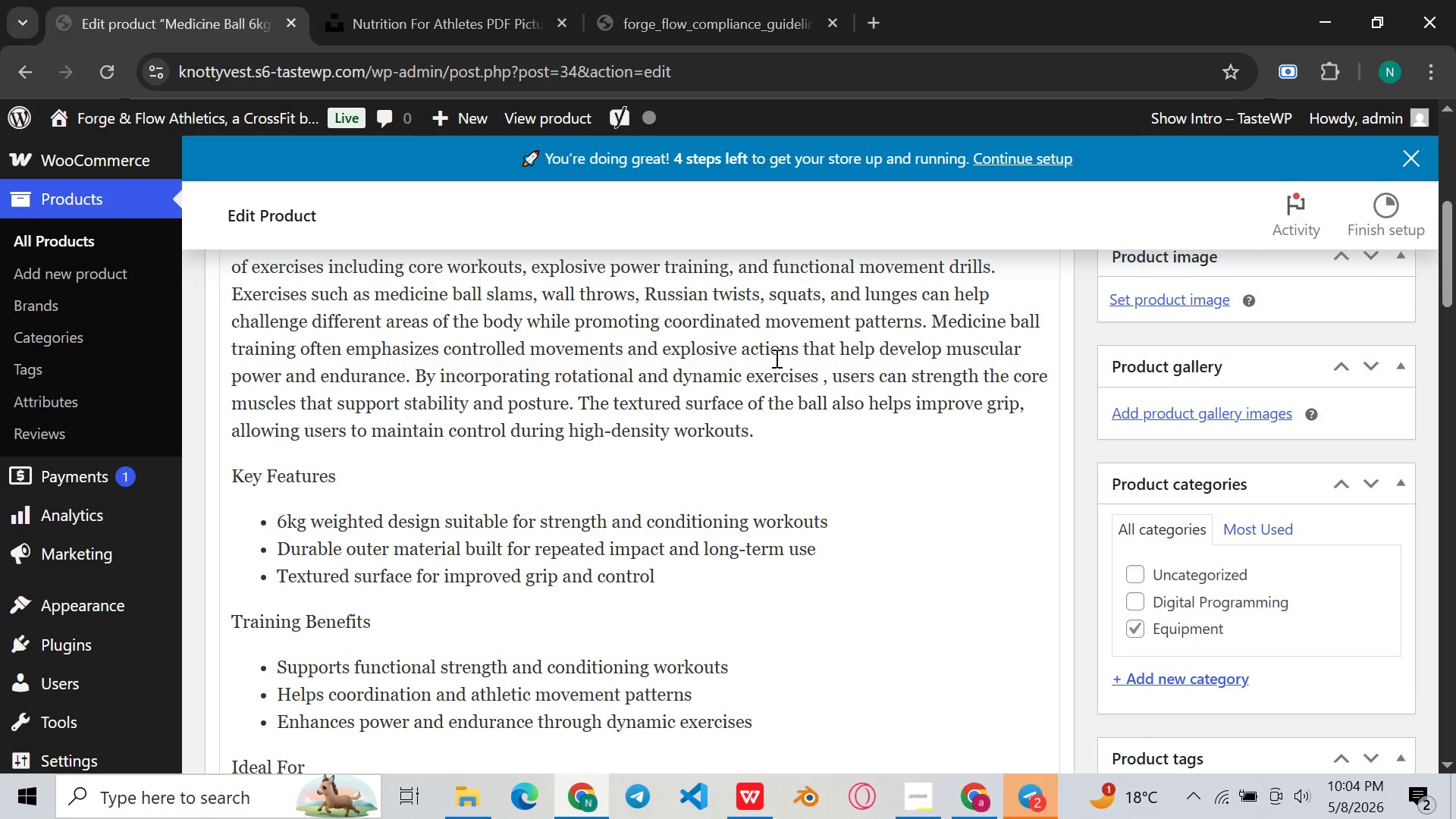 
left_click([447, 457])
 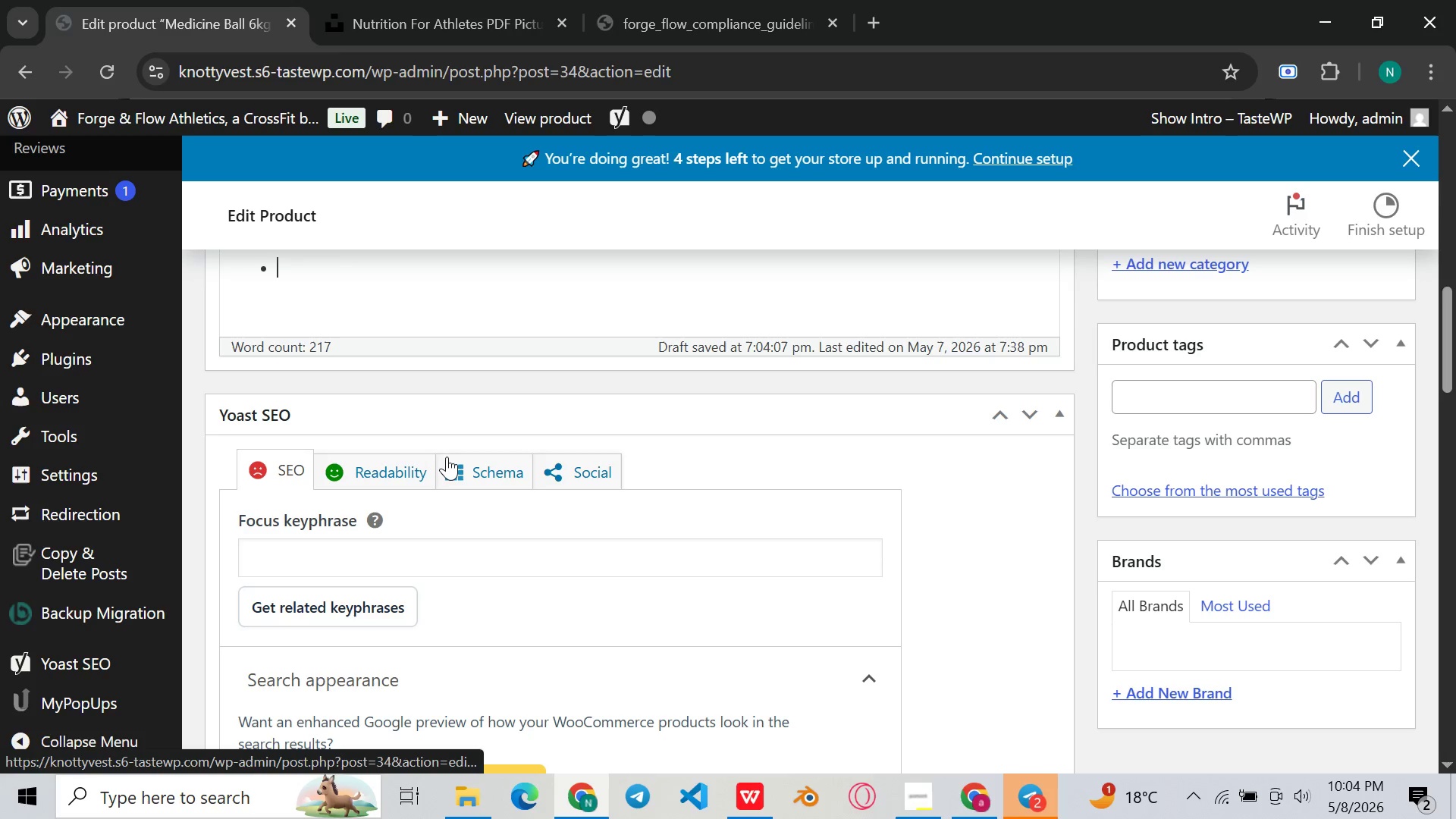 
type(Functional fitness)
 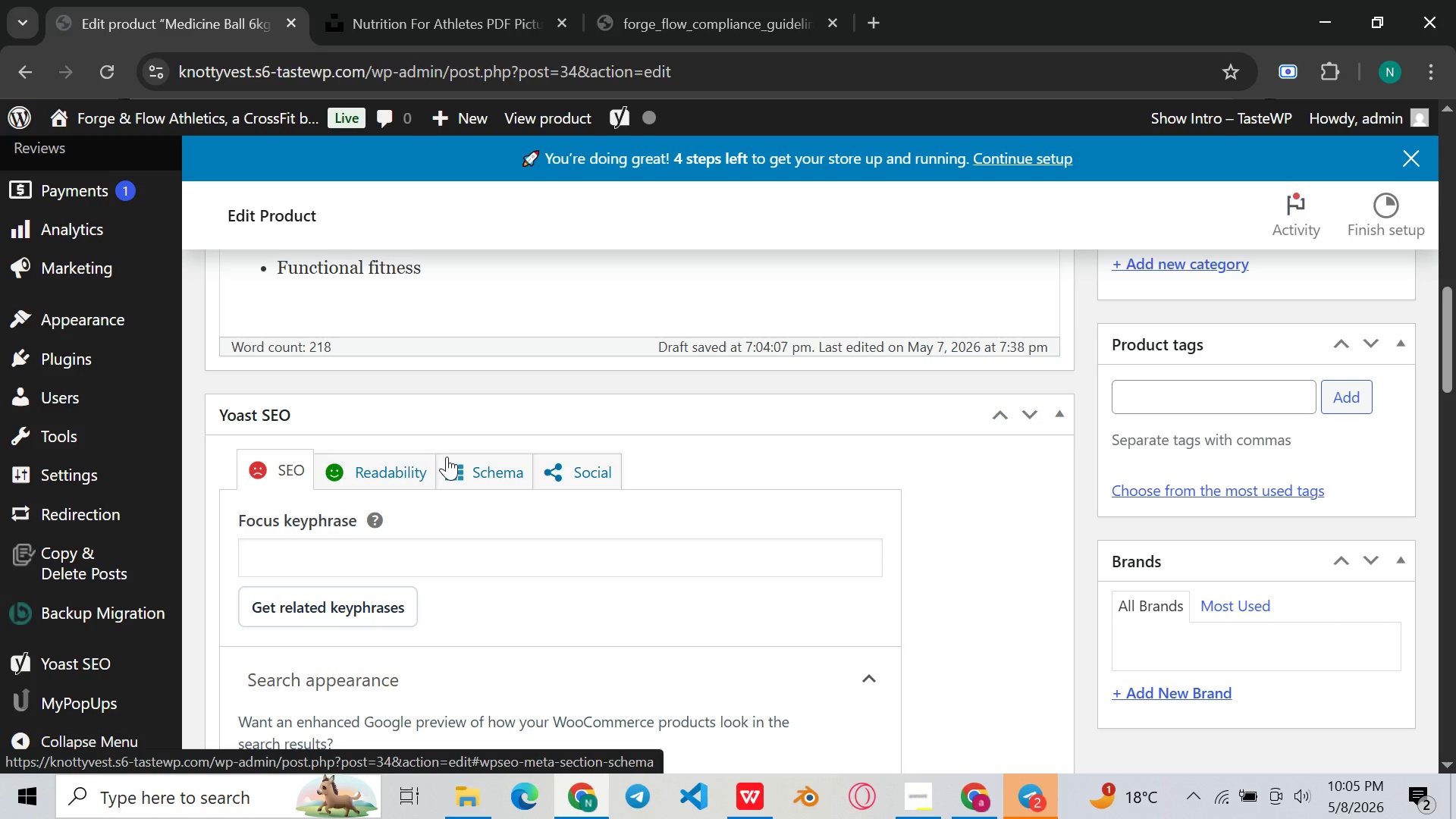 
type( and athletic condio)
key(Backspace)
type(tioning program )
key(Backspace)
type(s)
 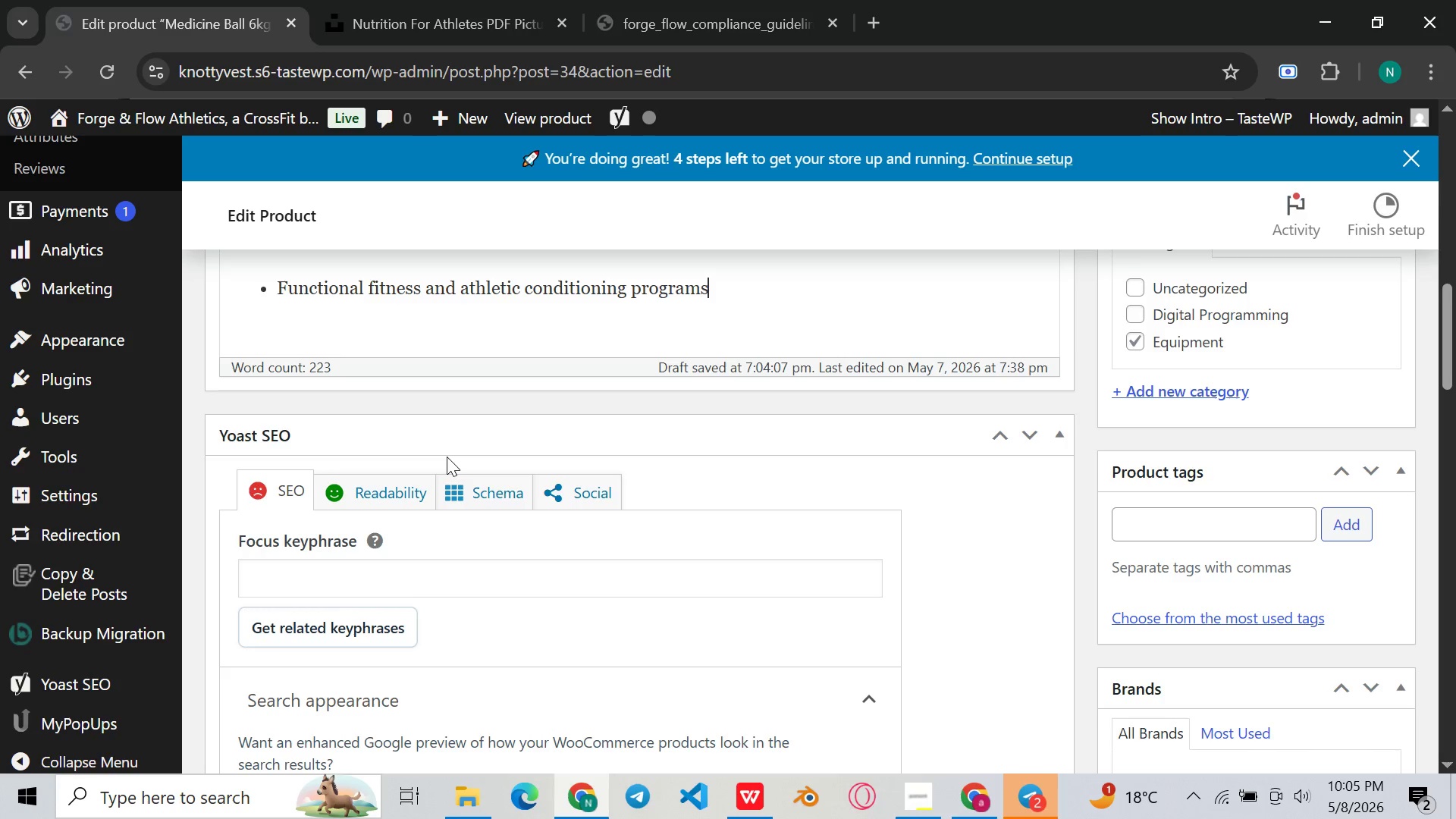 
wait(10.22)
 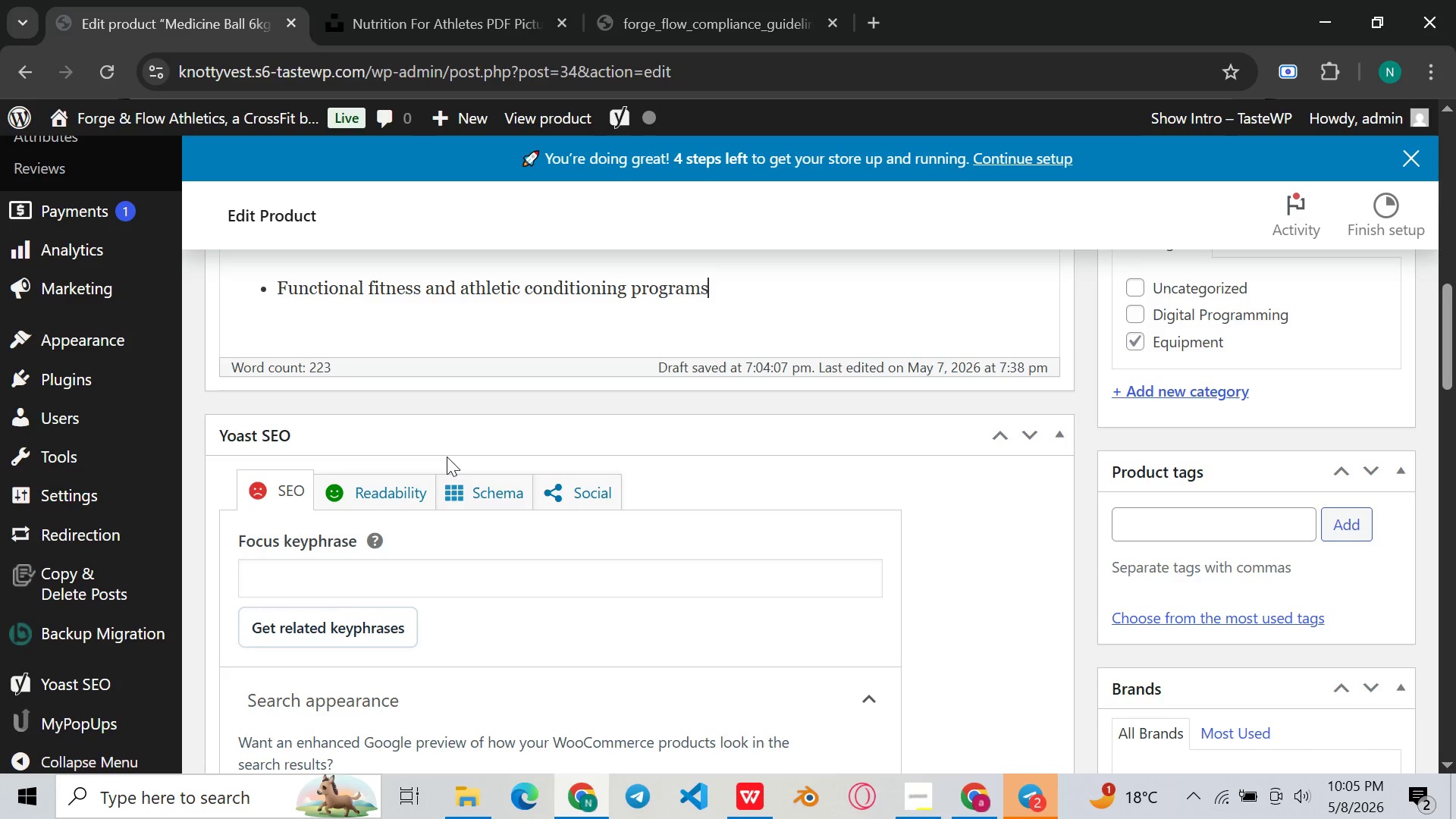 
key(Space)
 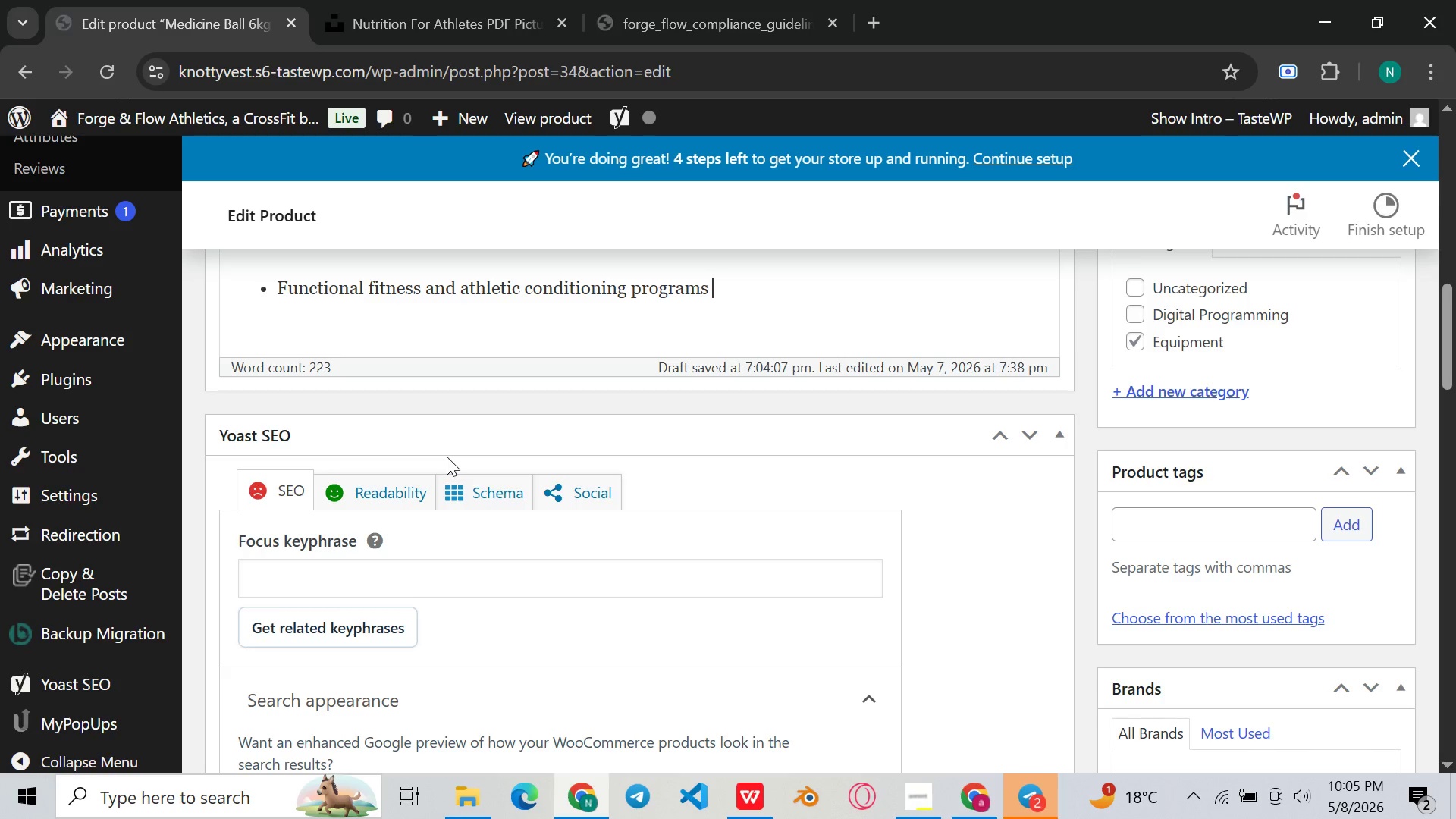 
key(Enter)
 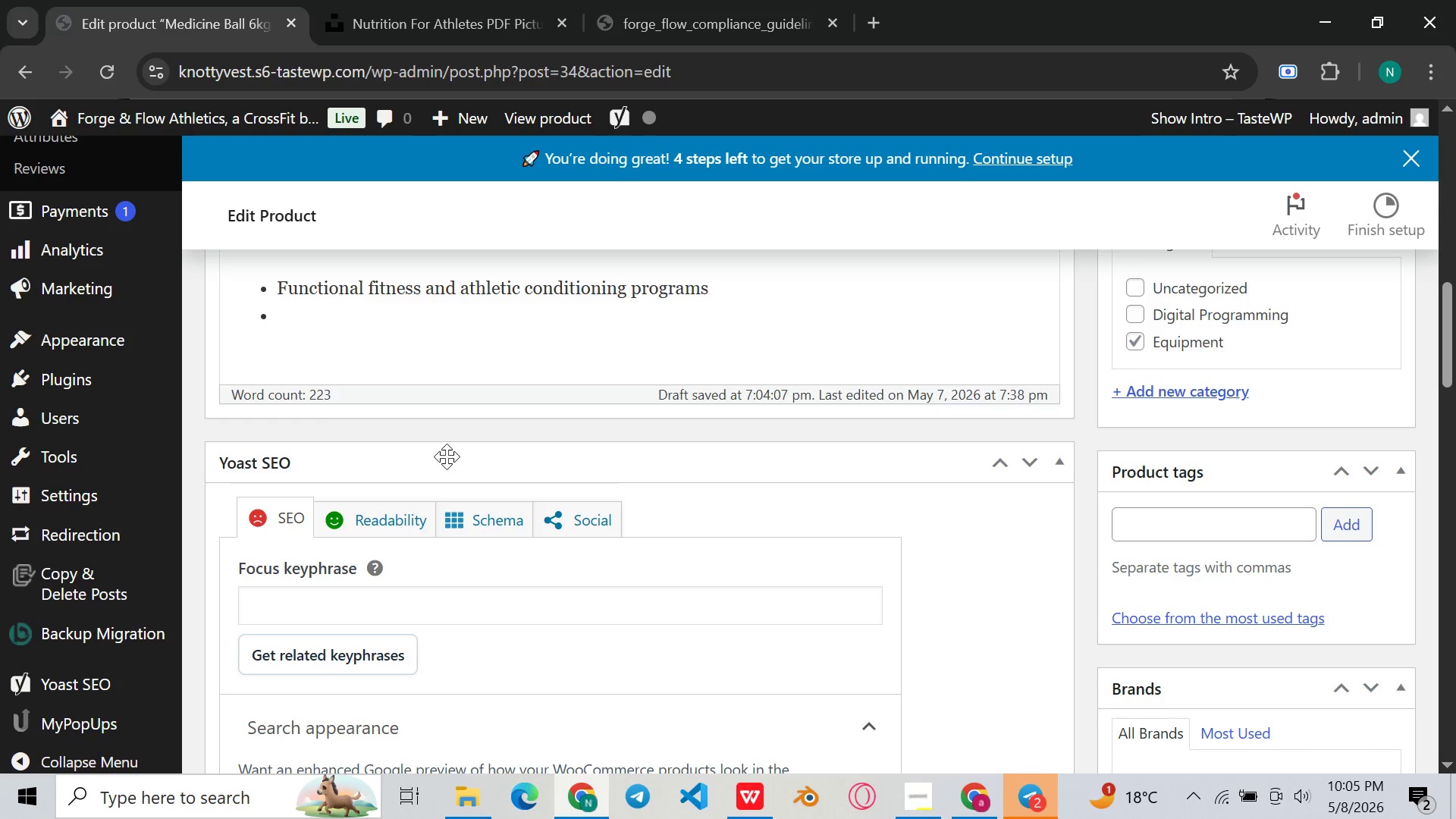 
type(Core strength )
key(Backspace)
type(ening and stability exercises )
 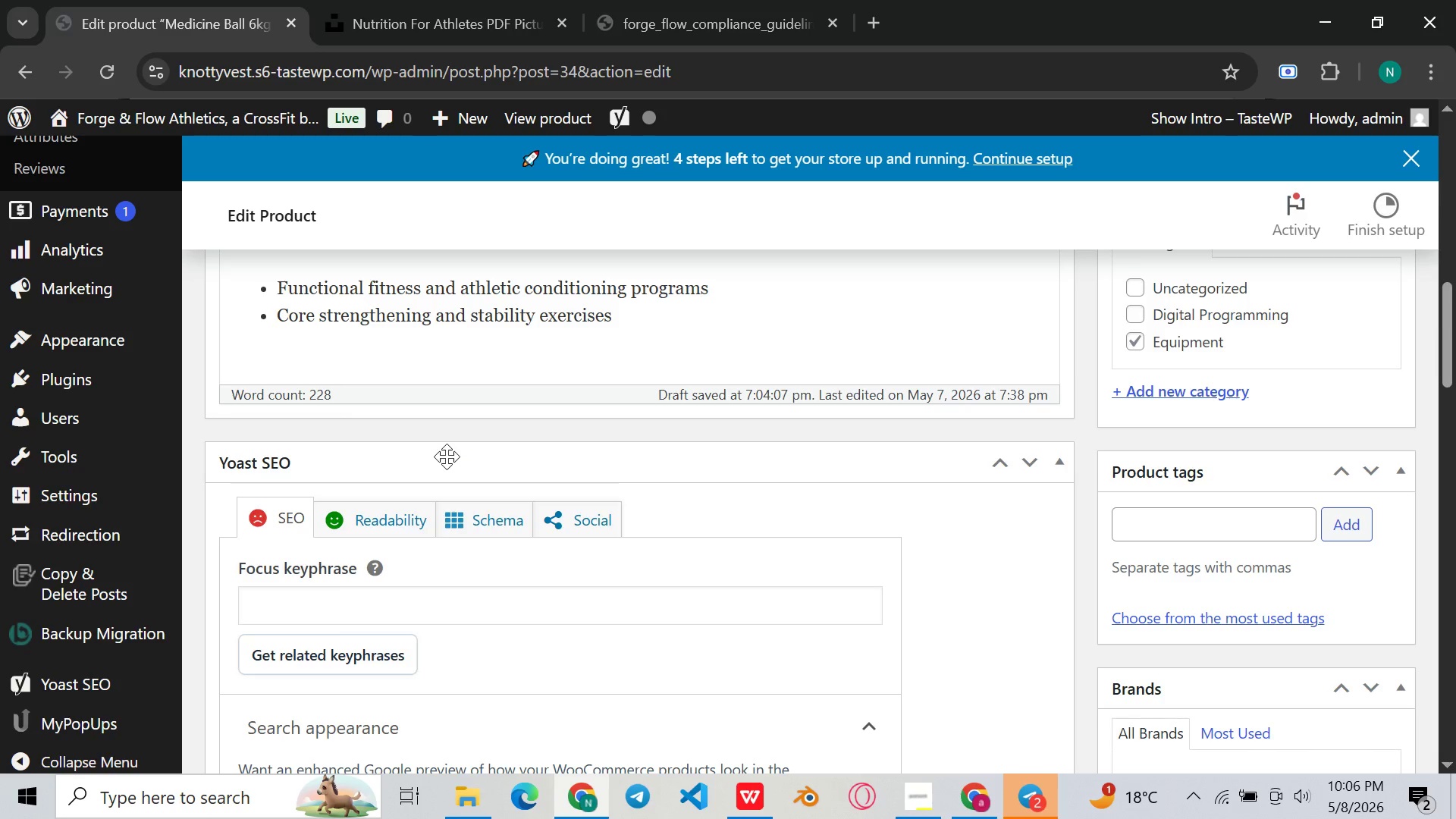 
key(Enter)
 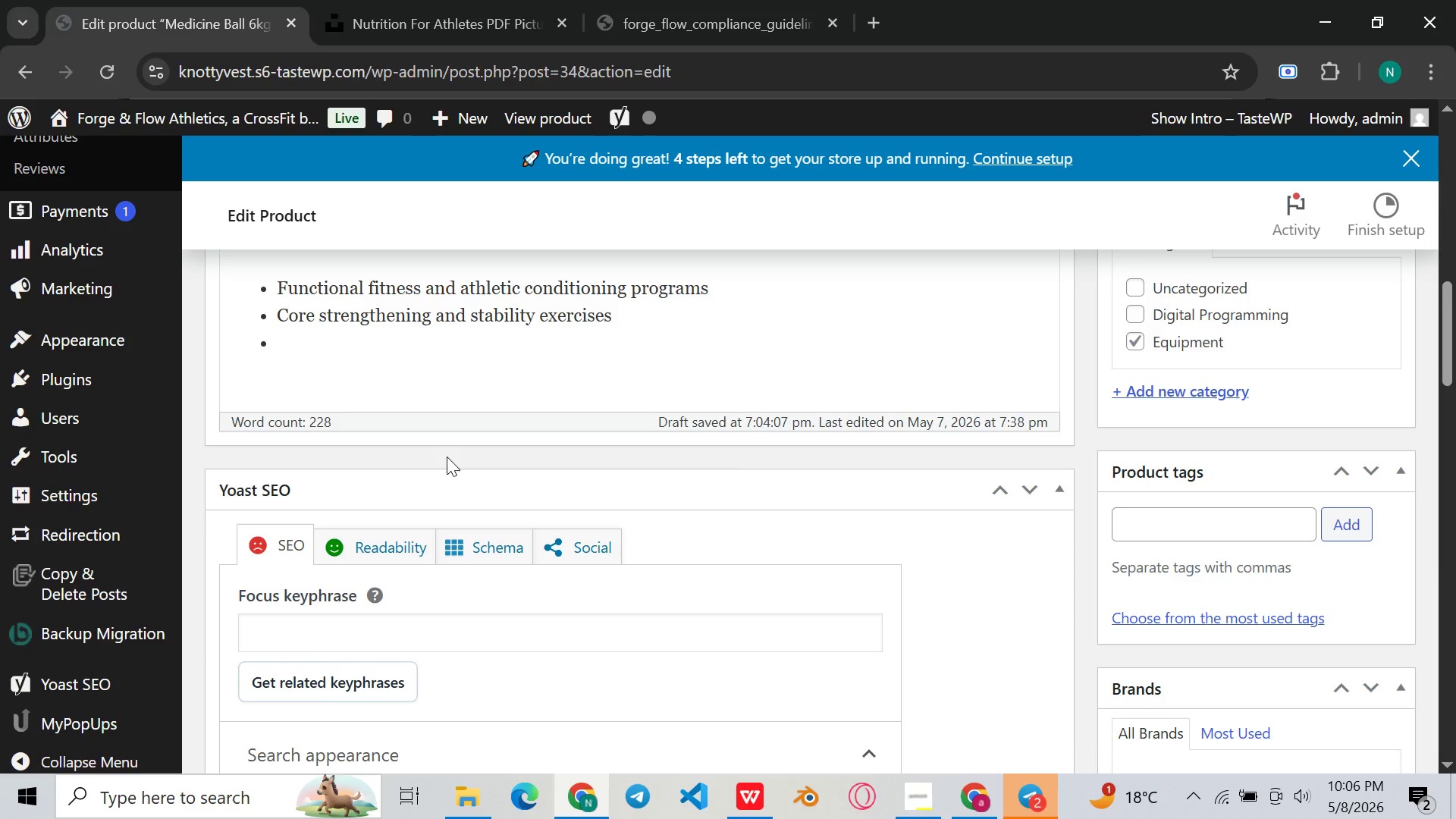 
type(High-intensity intervl)
key(Backspace)
type(al training )
key(Backspace)
type(()
key(Backspace)
type( (HH)
key(Backspace)
type(IIT) workouts)
 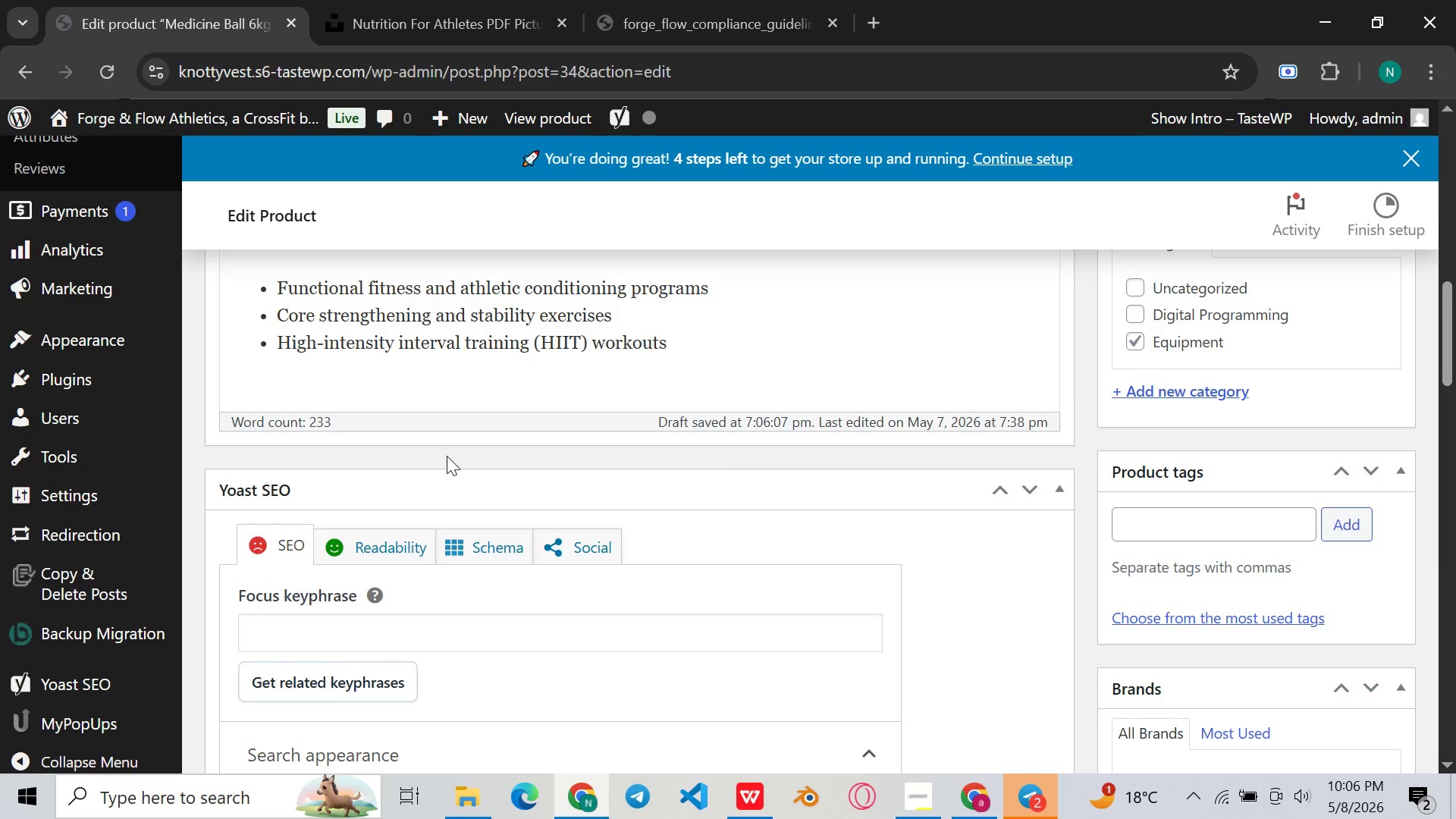 
key(Enter)
 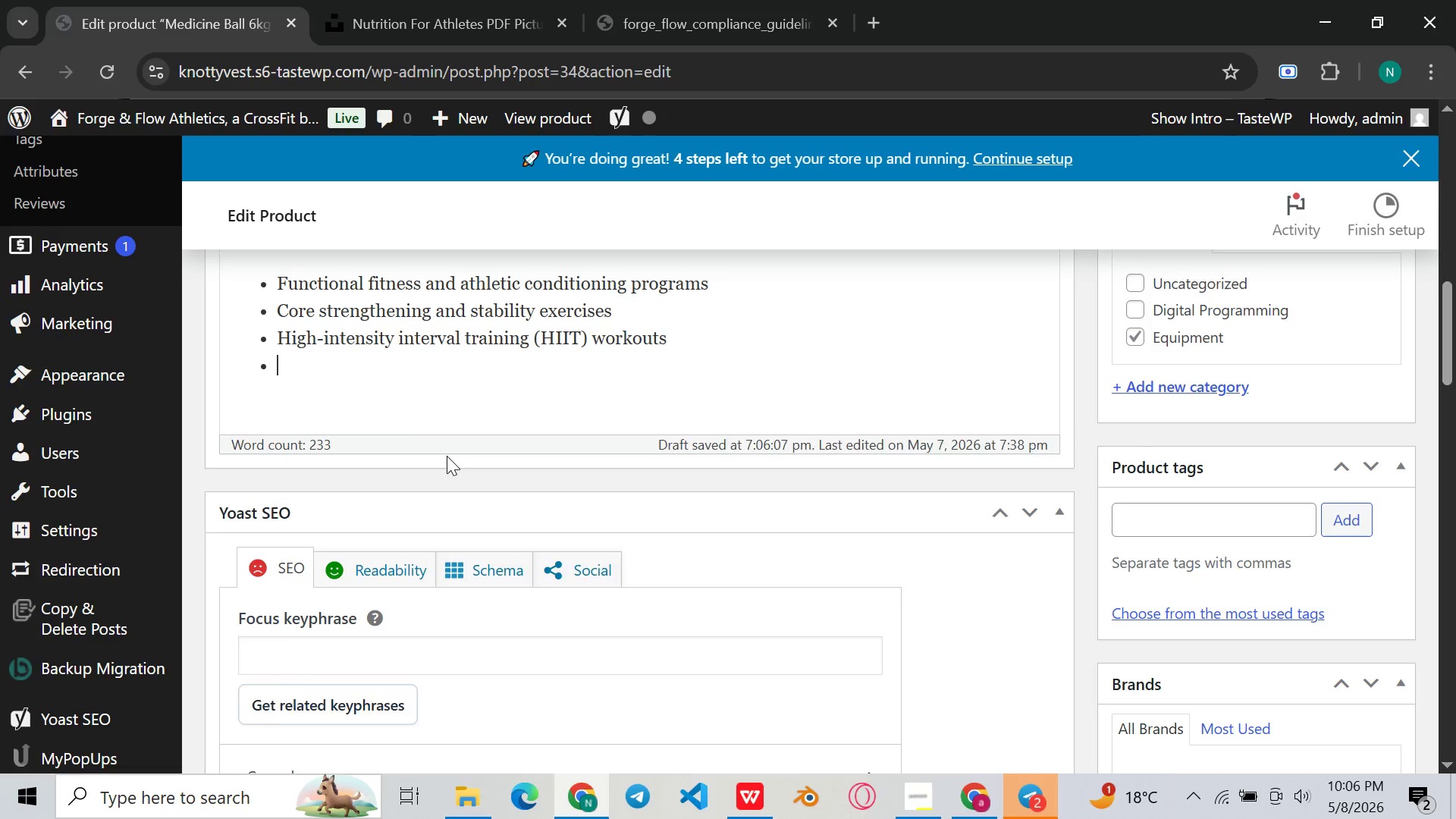 
key(Enter)
 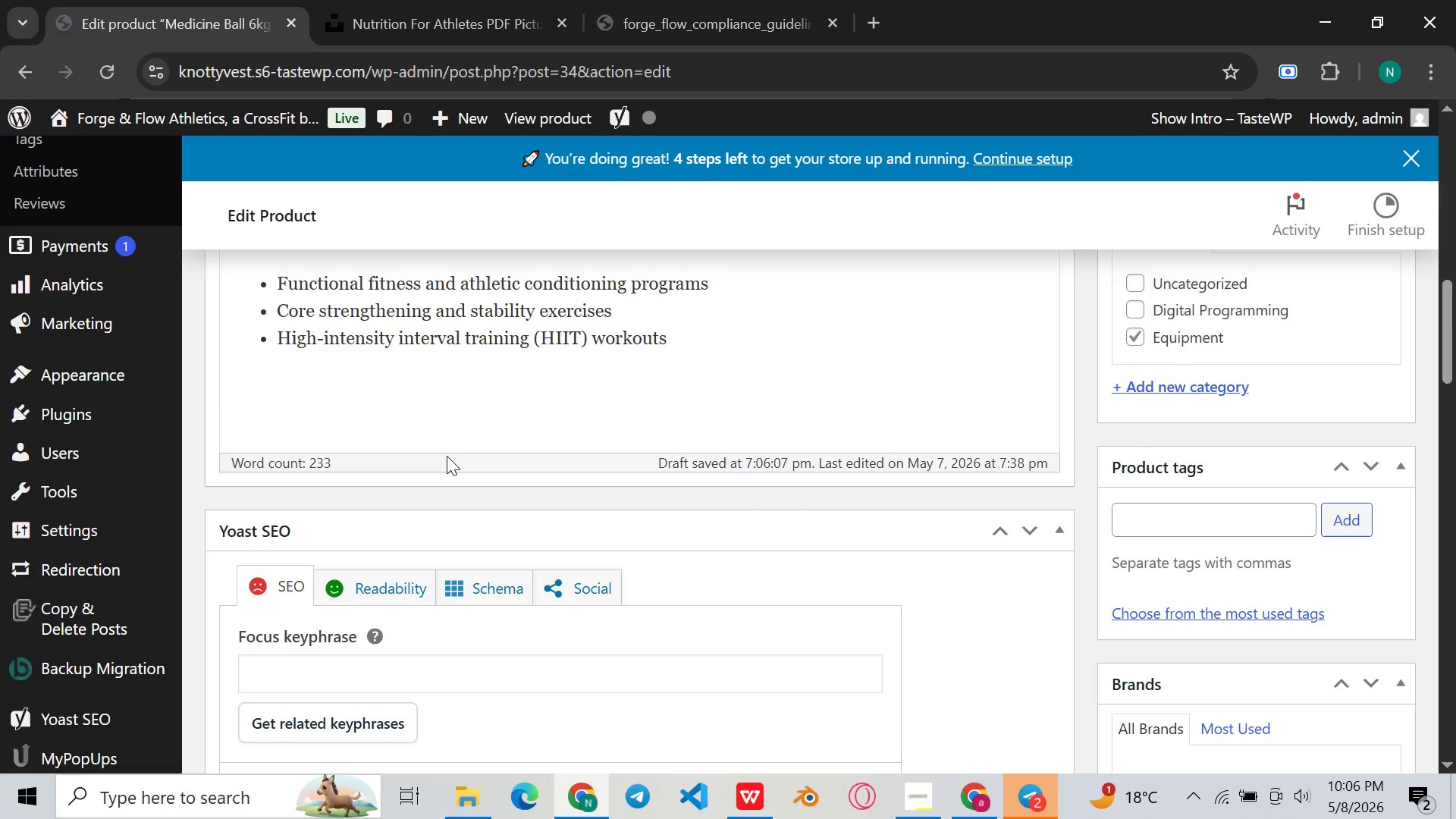 
type(The N)
key(Backspace)
type(Mediv)
key(Backspace)
type(cien )
key(Backspace)
key(Backspace)
key(Backspace)
type(ne Ball 6kg is a prazctia)
key(Backspace)
key(Backspace)
key(Backspace)
key(Backspace)
key(Backspace)
type(catical )
 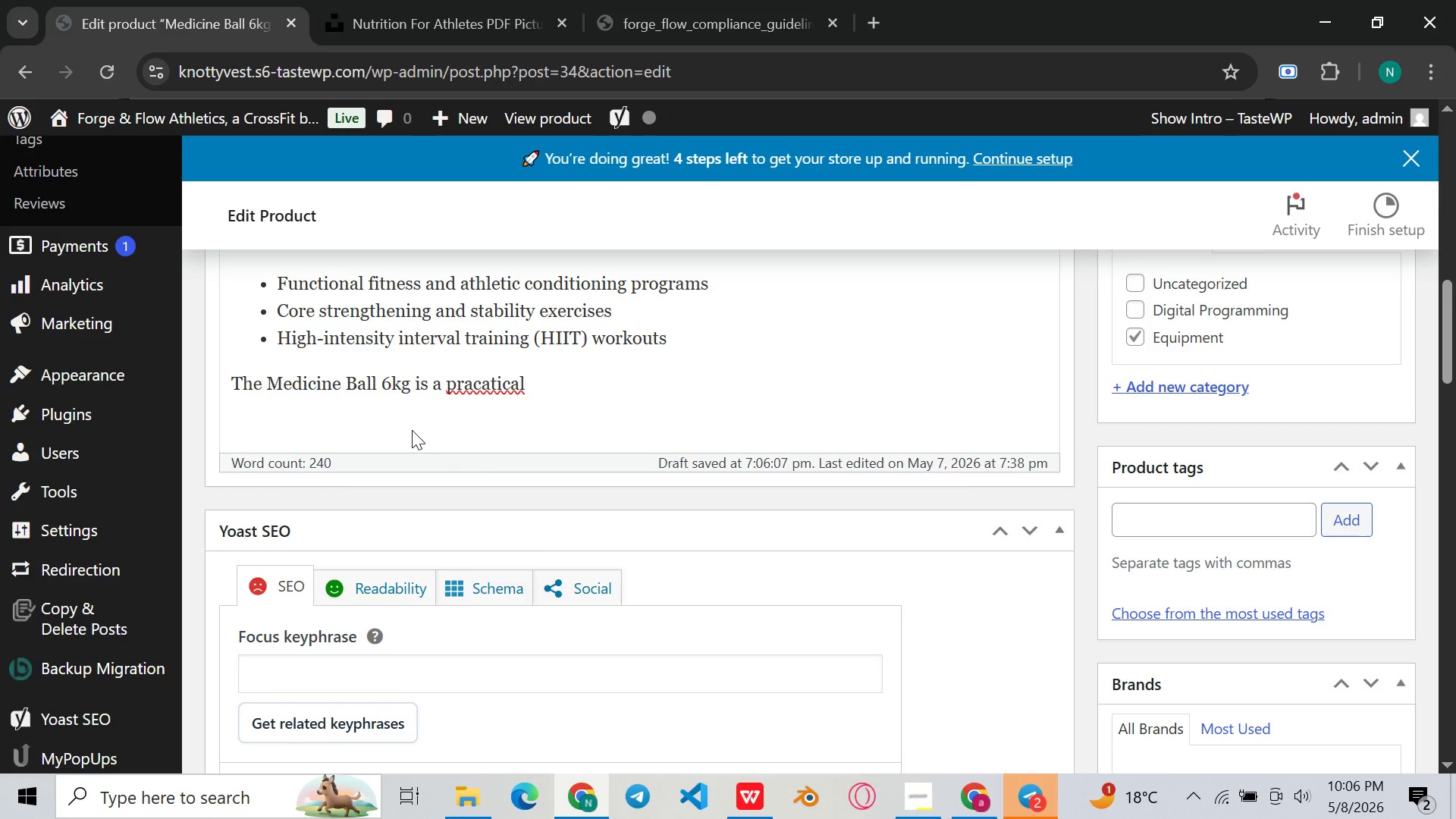 
left_click([488, 389])
 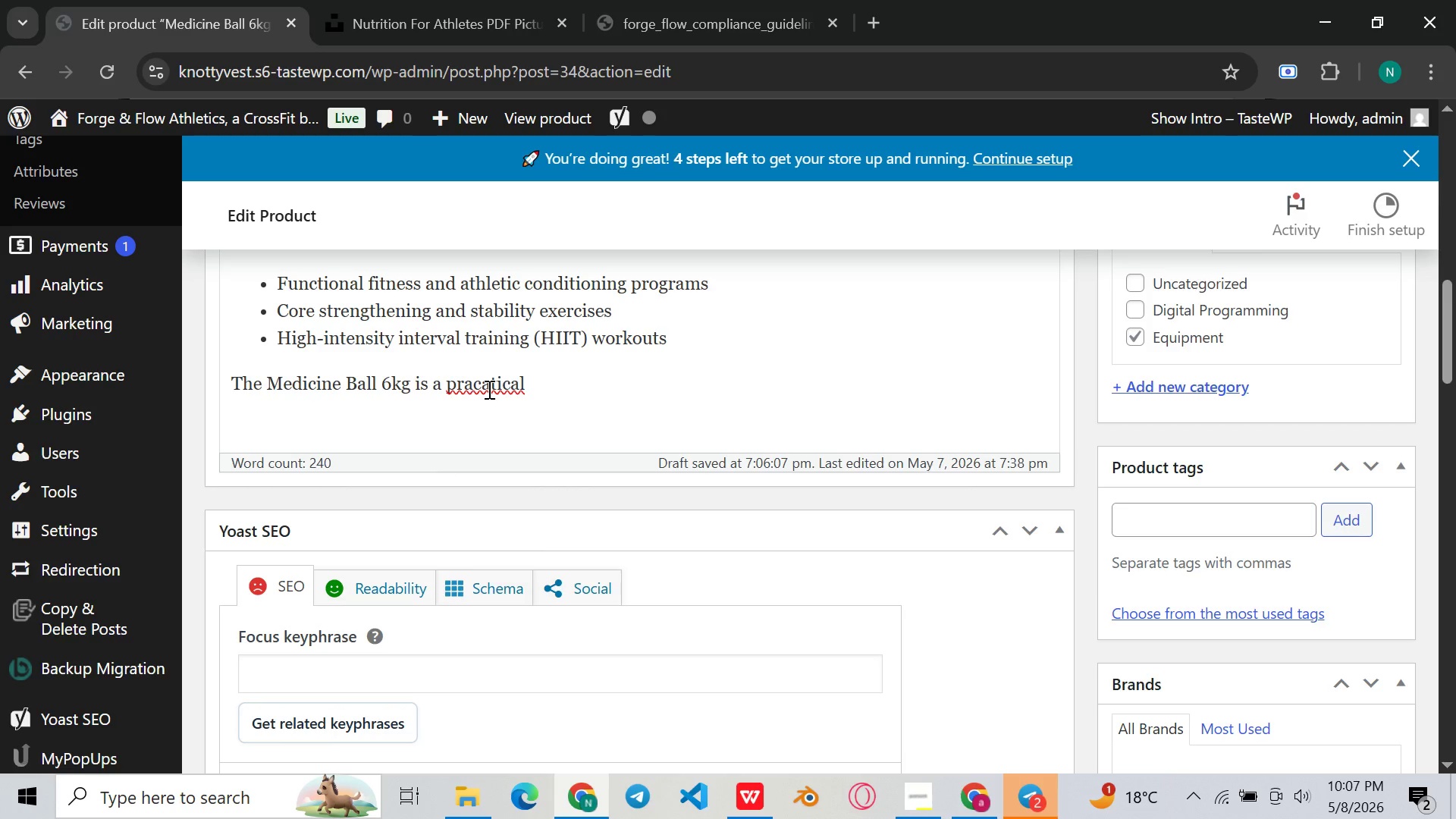 
key(Backspace)
 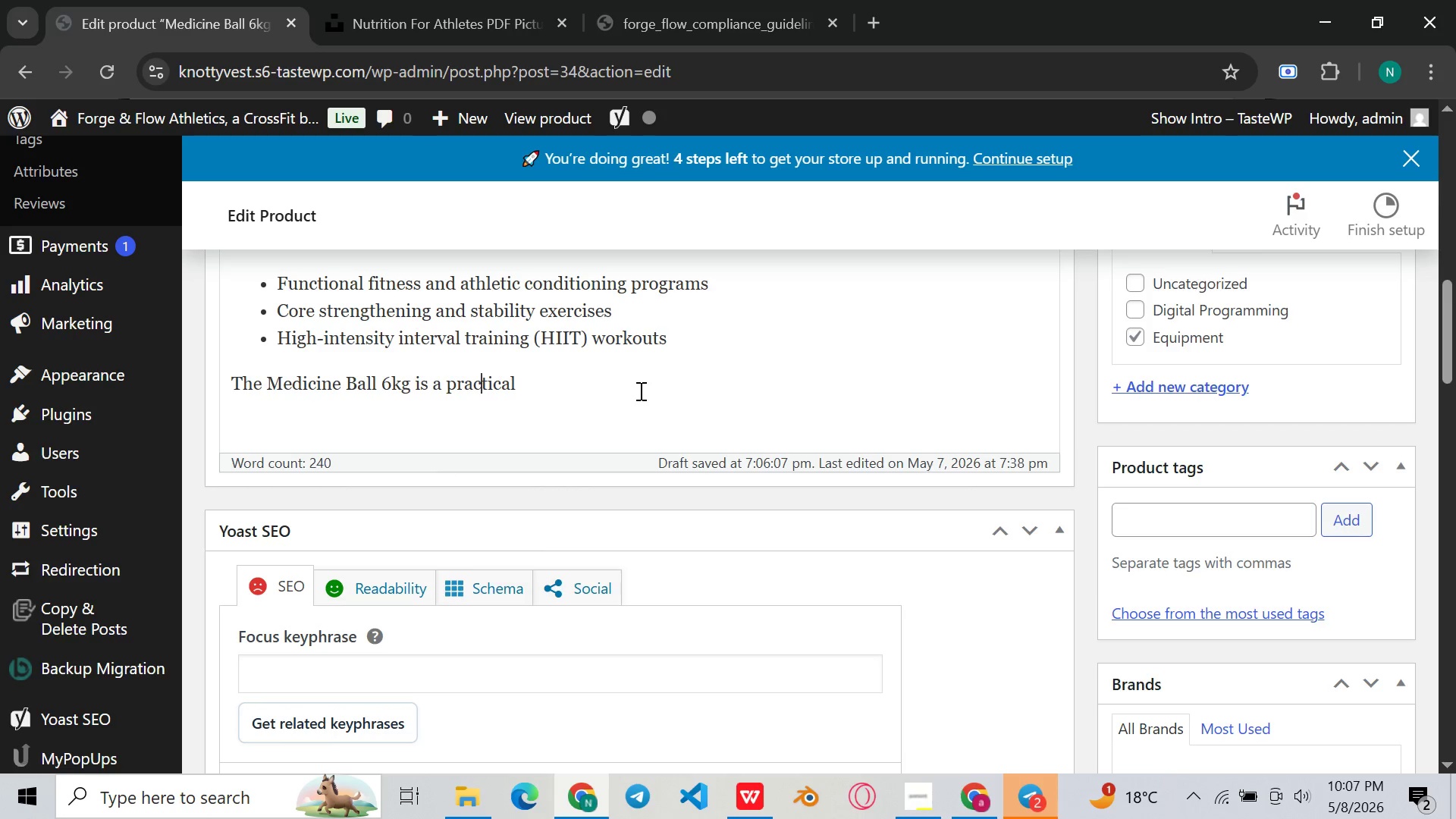 
left_click([639, 391])
 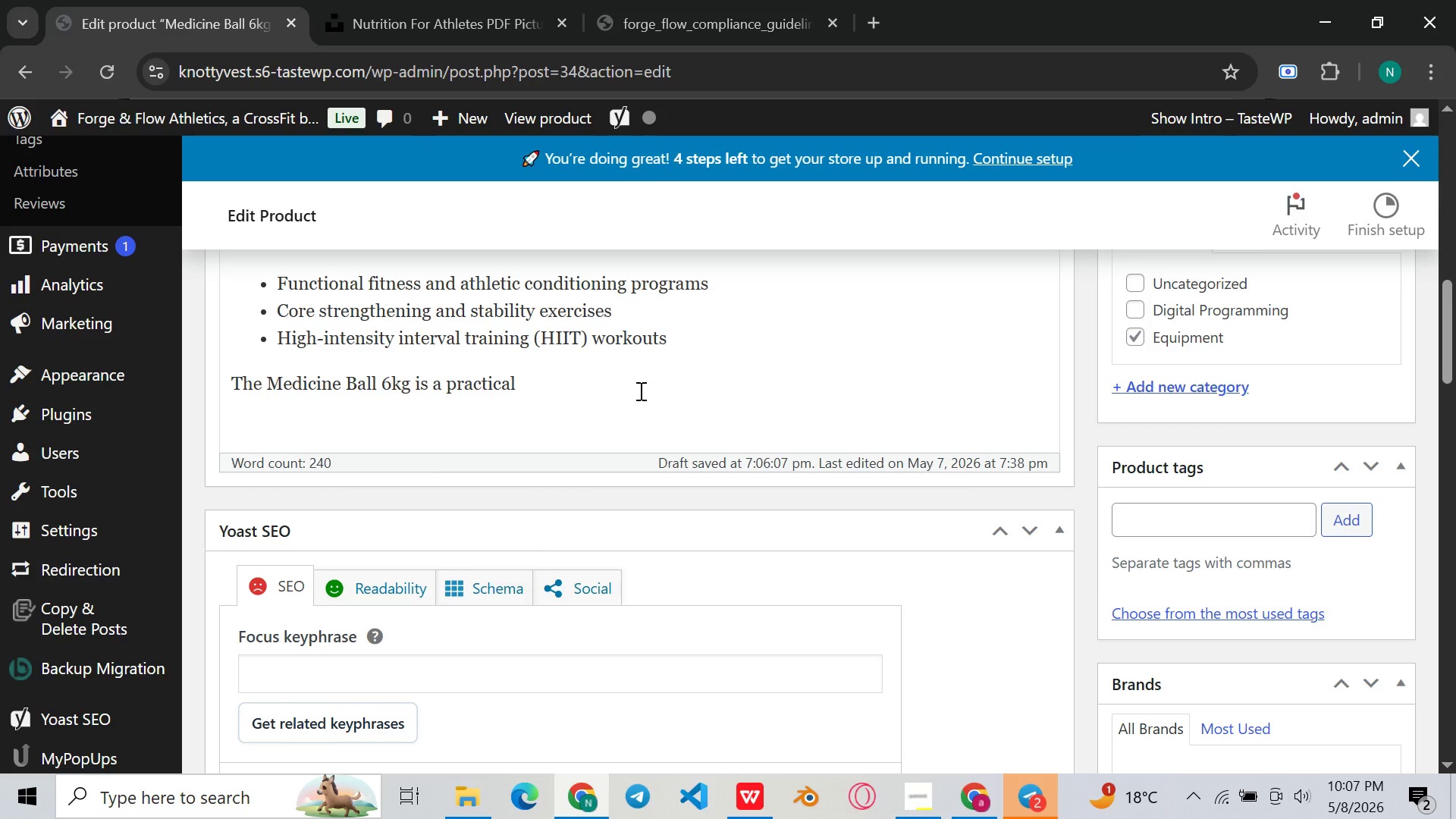 
type(and efe)
key(Backspace)
type(fective tool for adi)
key(Backspace)
type(do)
key(Backspace)
type(ing dynamic )
 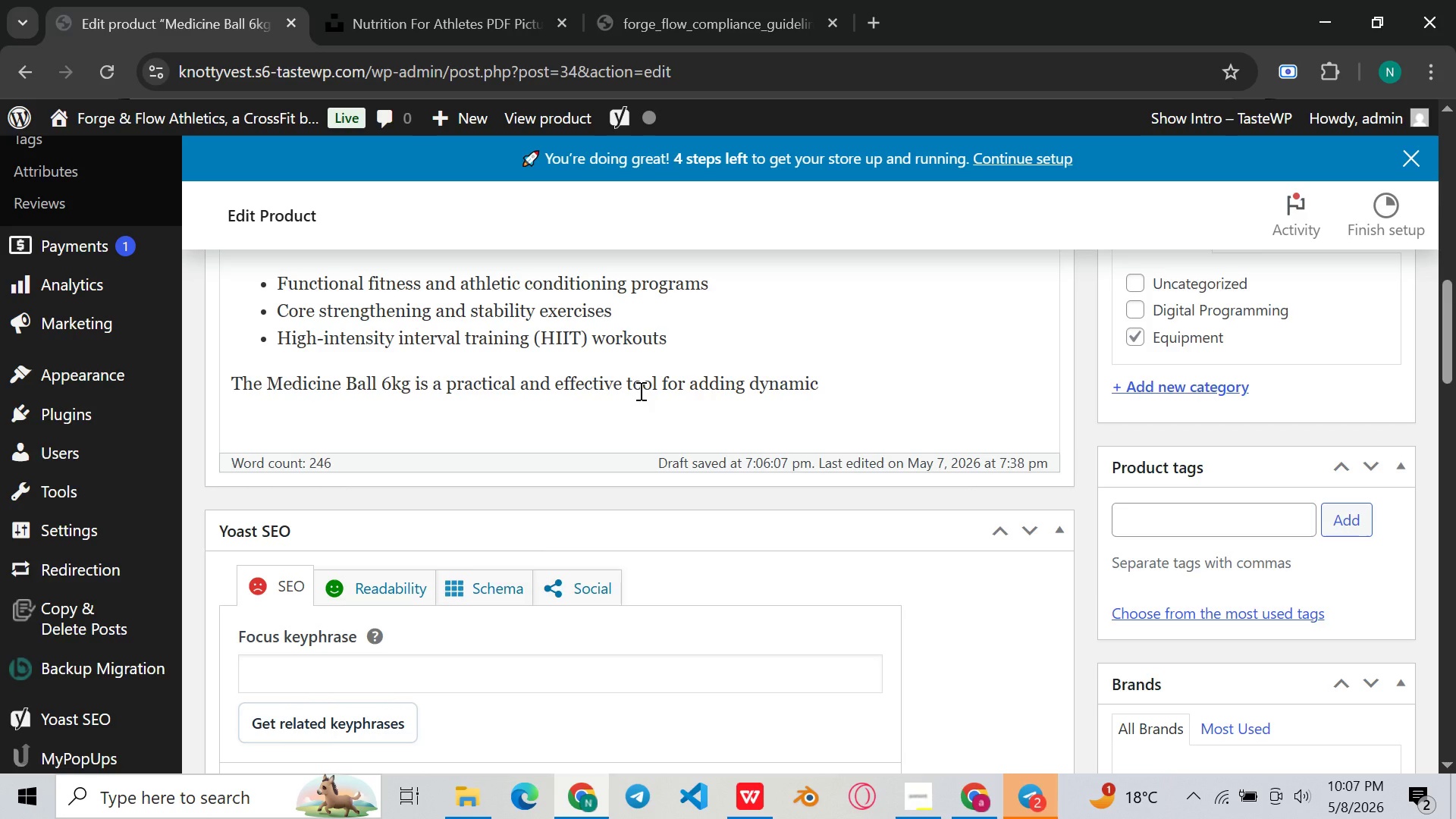 
type(resistance traa)
key(Backspace)
type(ining )
 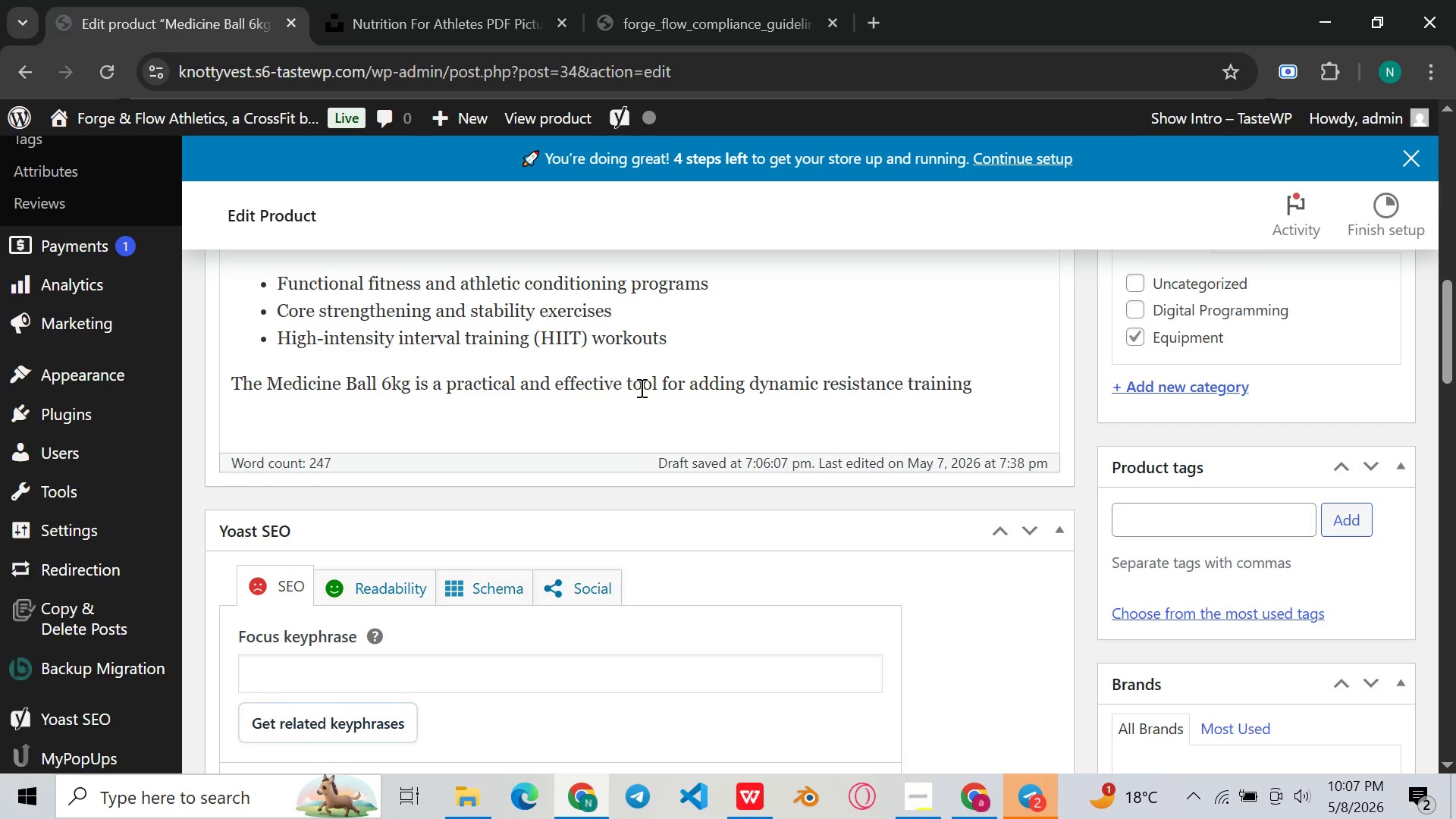 
type(to your workoutd)
key(Backspace)
type(s. By incorpo)
 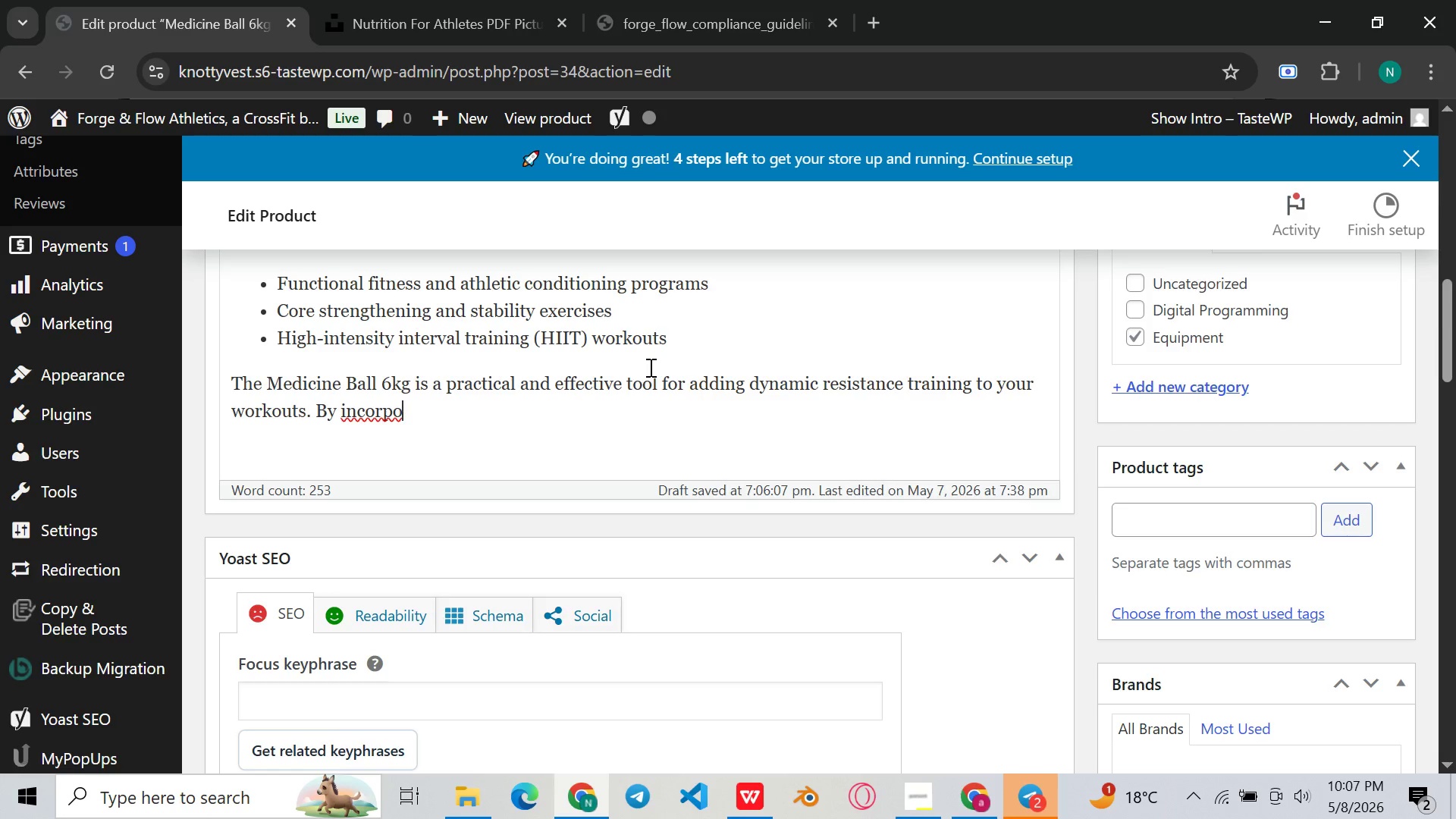 
type(rating medicine ball exercises into a regular fitness routine, users can suop)
key(Backspace)
key(Backspace)
type(pport strength development, improve coordination, and enhance functional )
 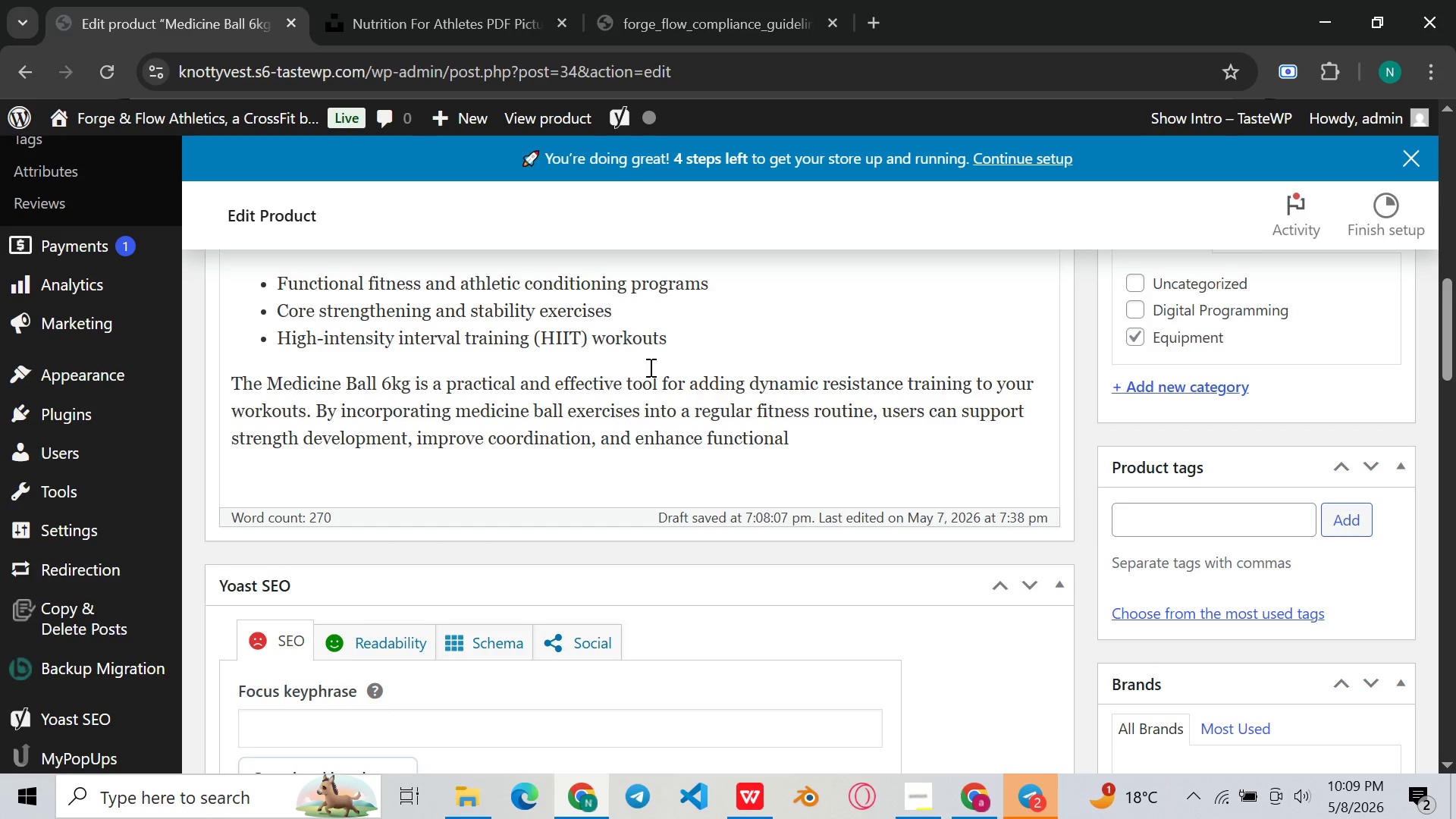 
left_click([649, 367])
 